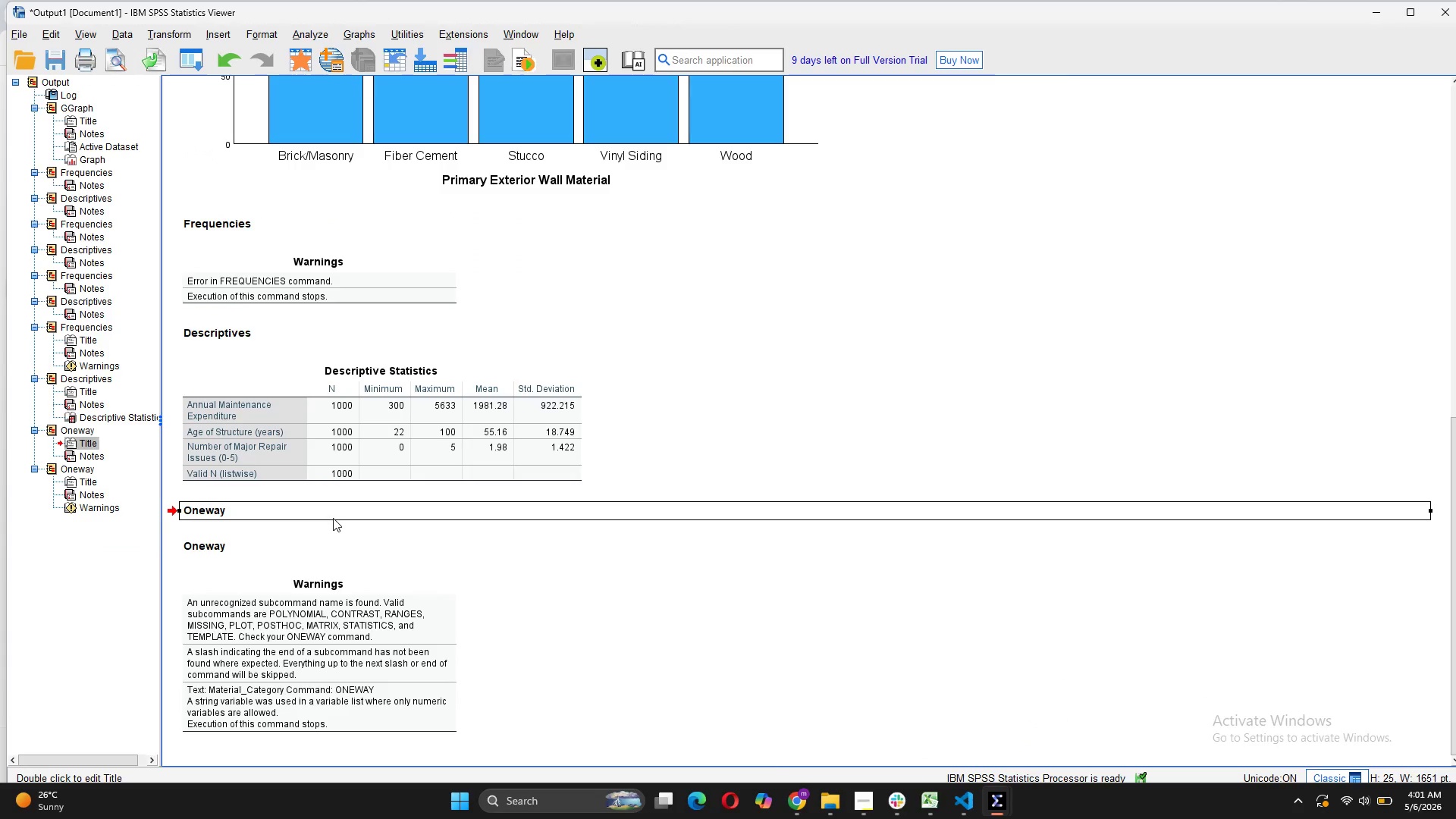 
right_click([333, 518])
 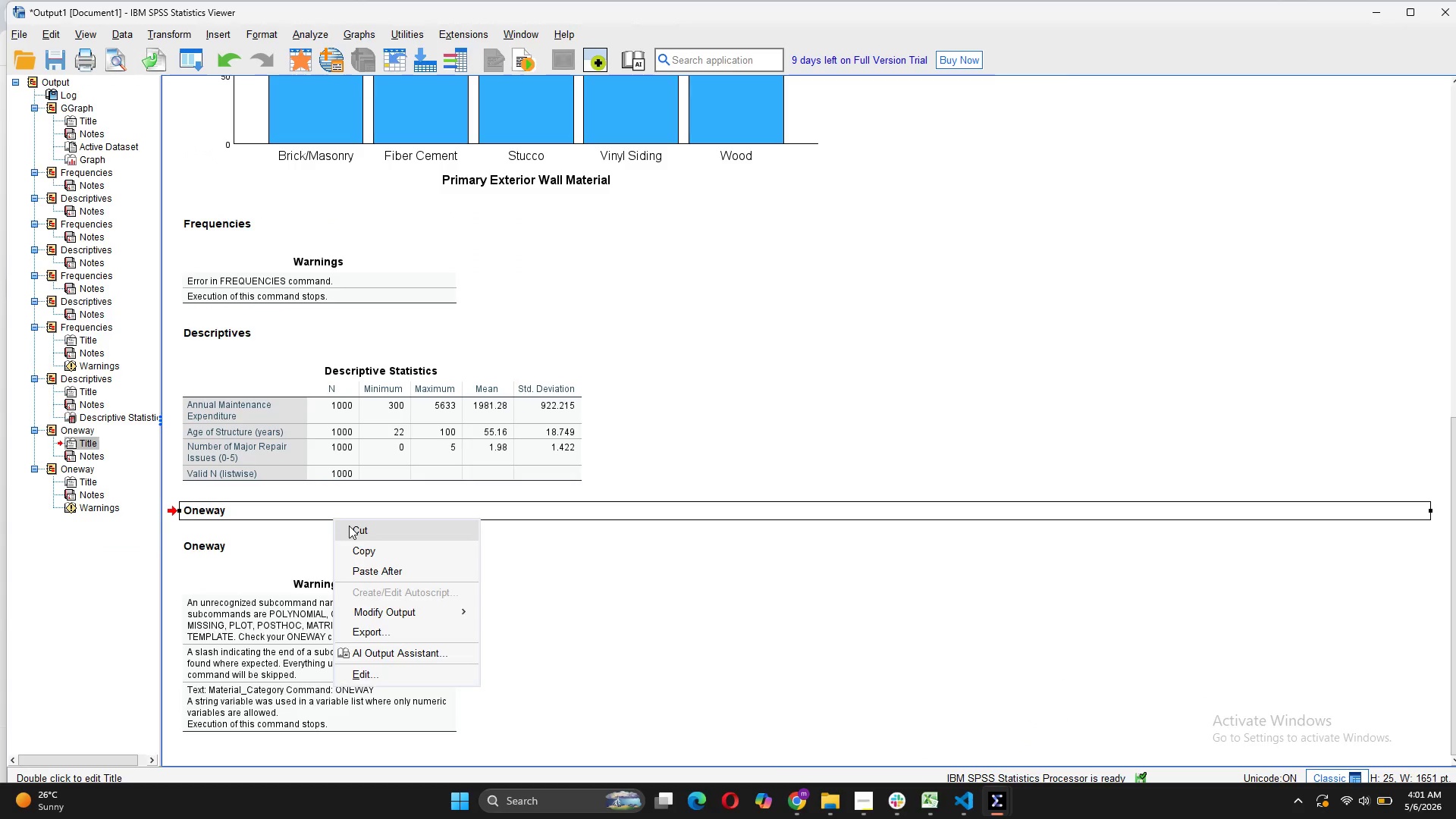 
left_click([349, 526])
 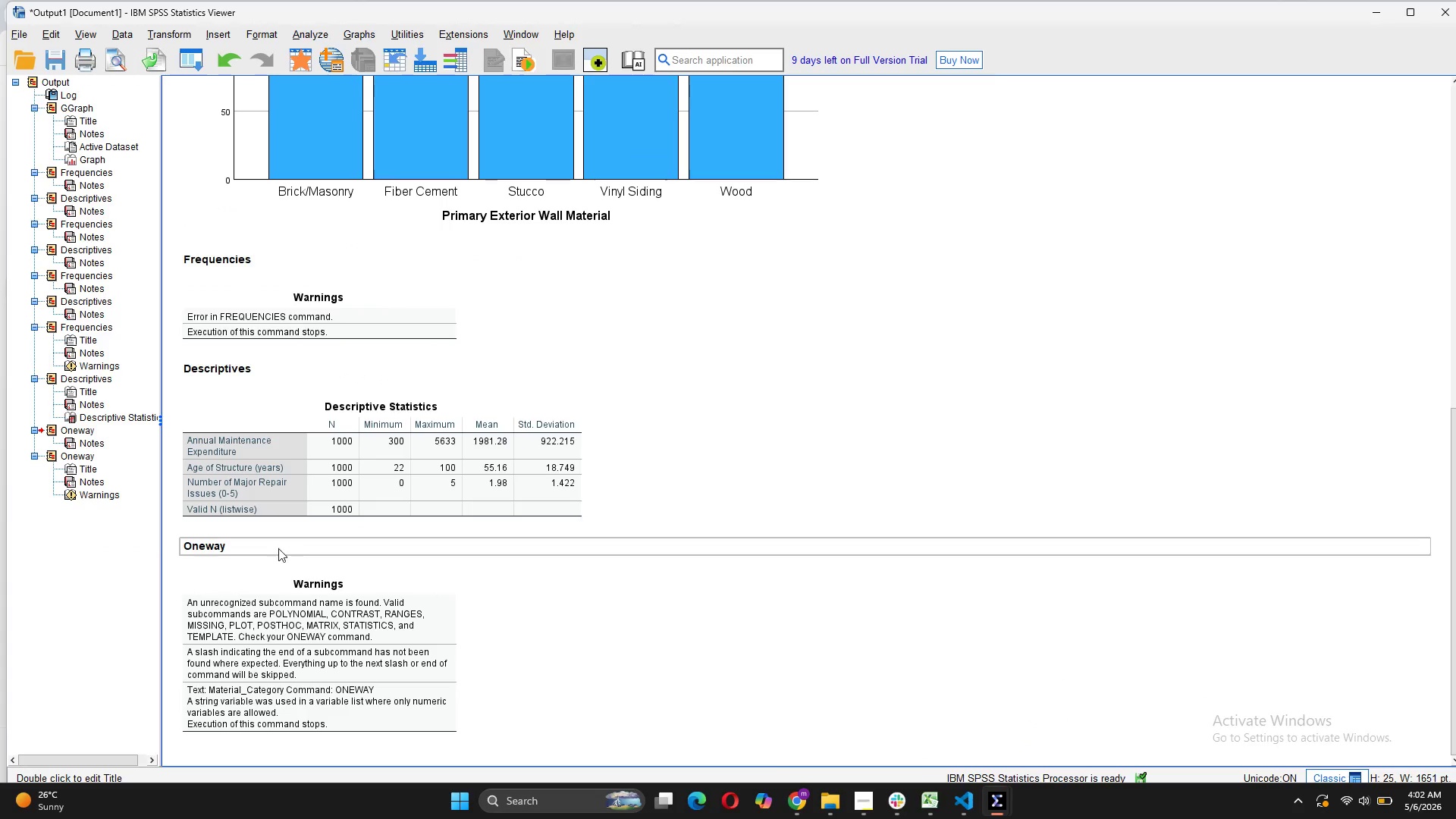 
left_click([277, 548])
 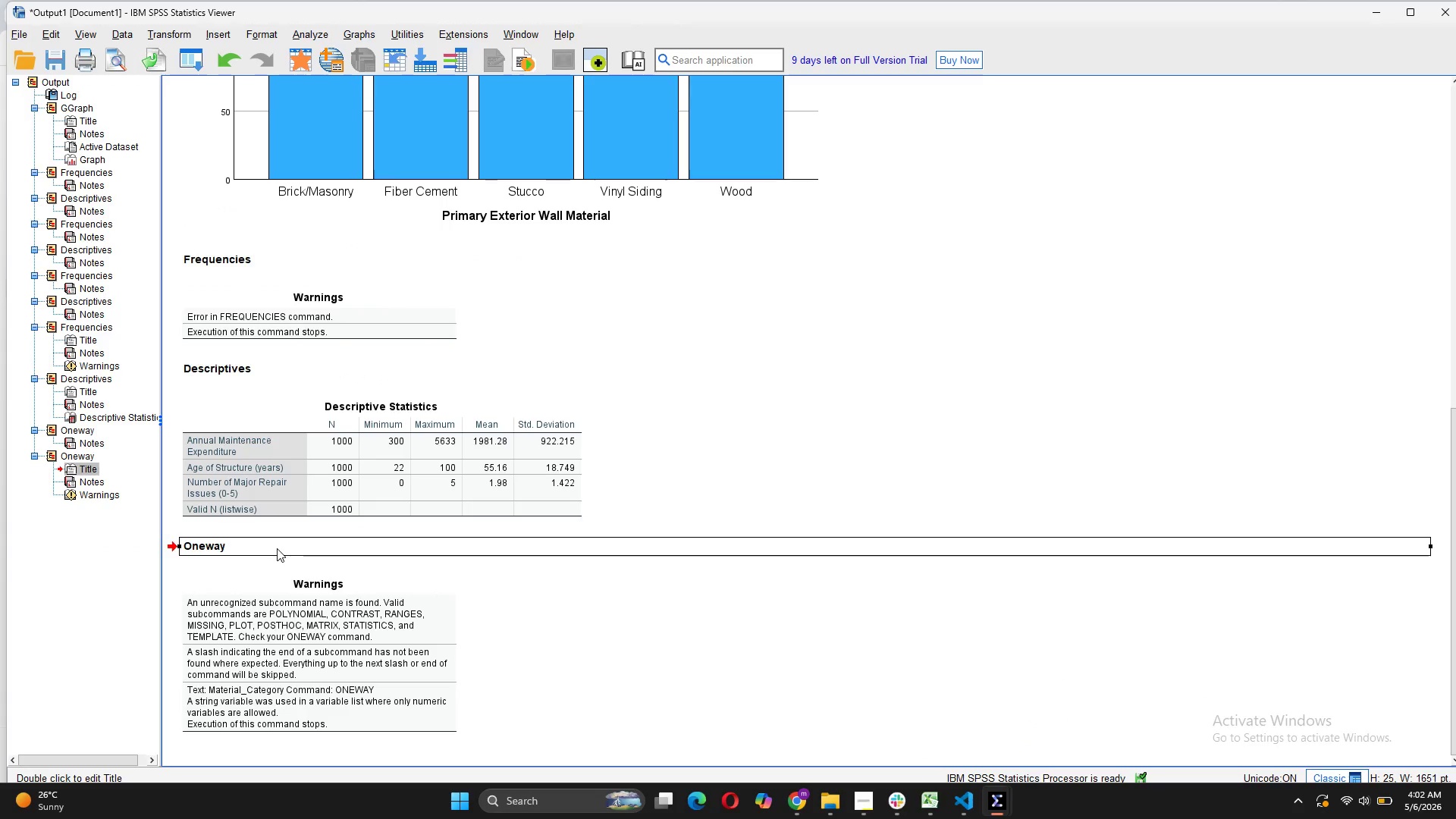 
right_click([277, 548])
 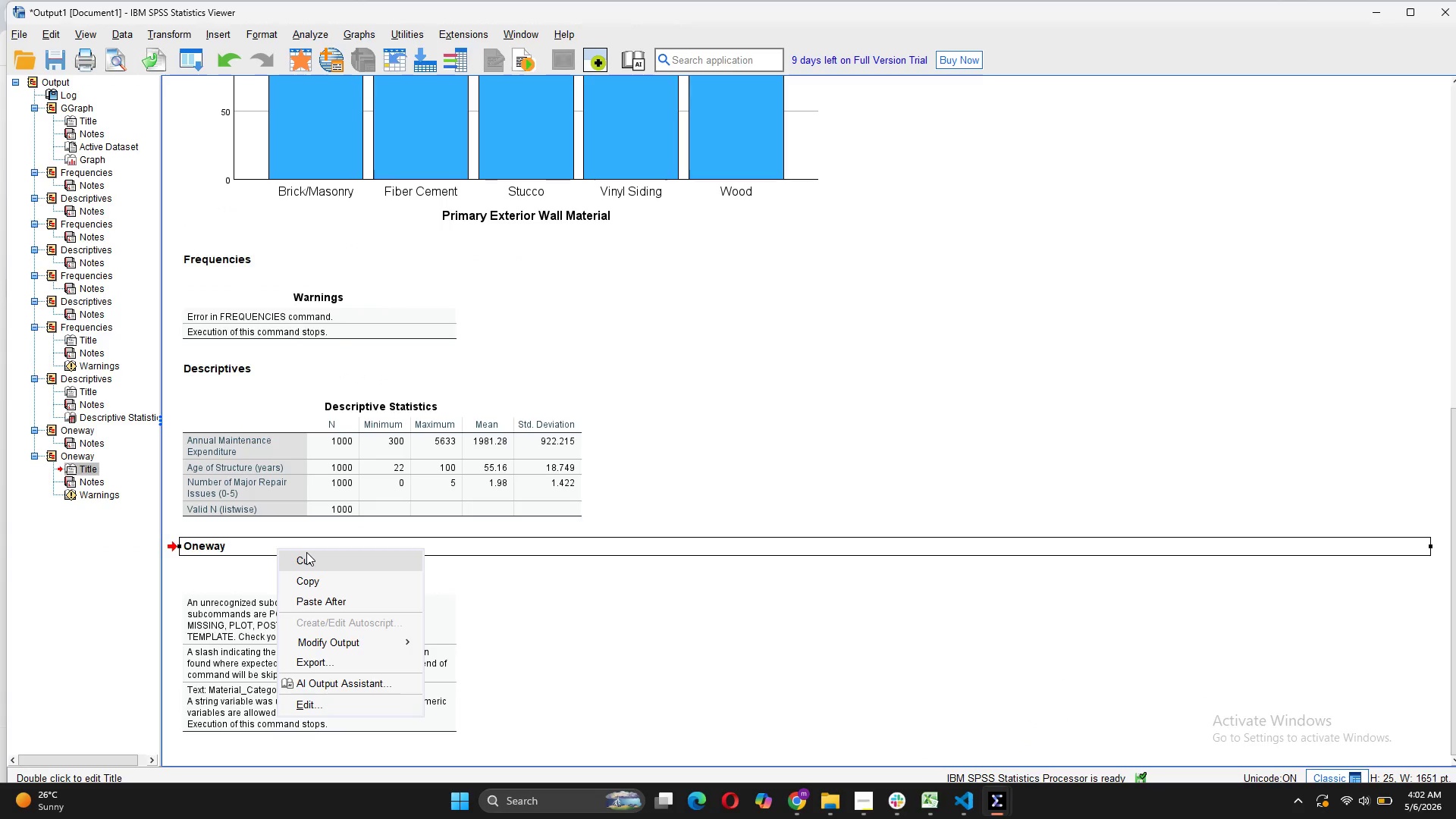 
left_click([306, 552])
 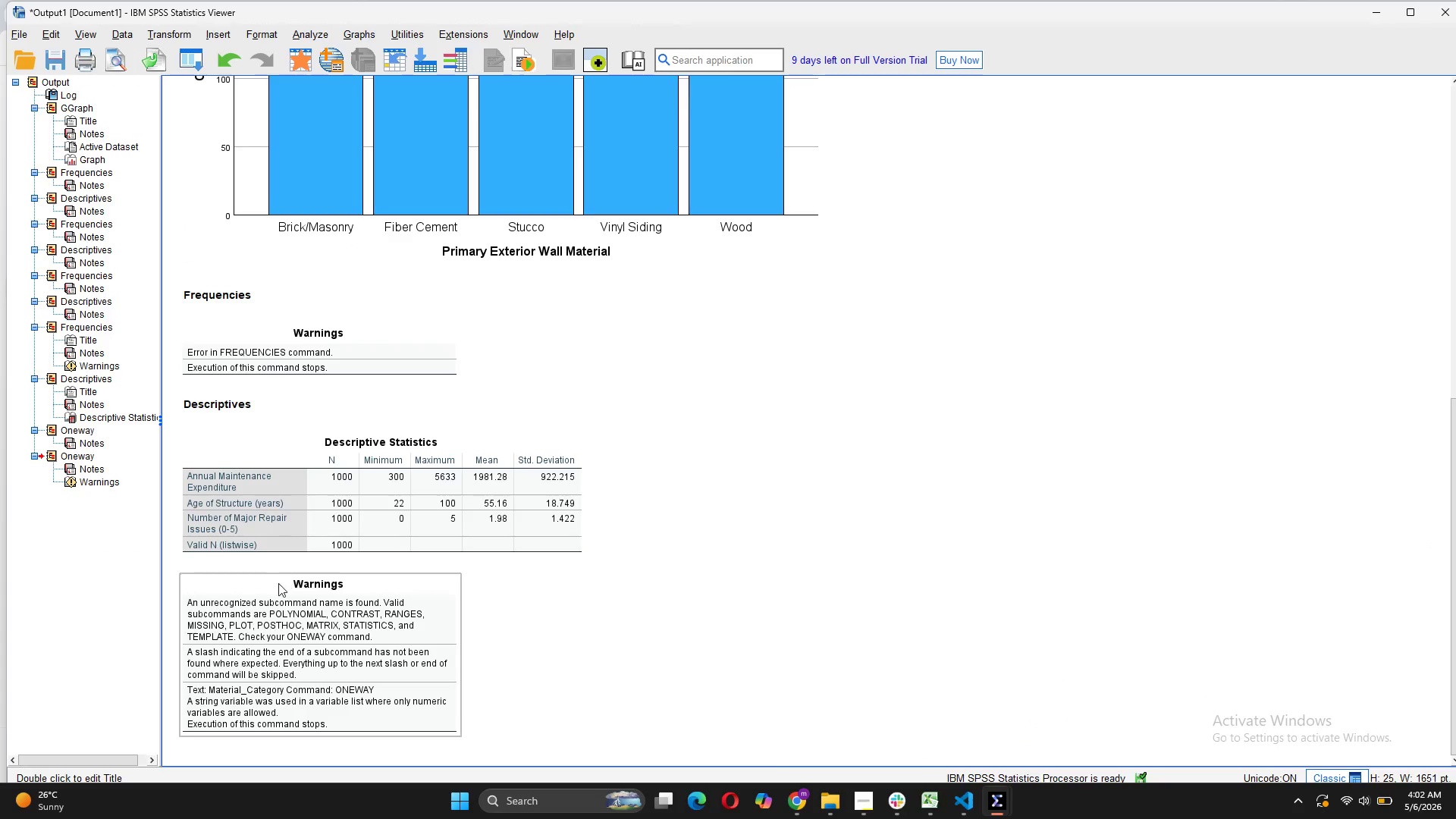 
left_click([275, 588])
 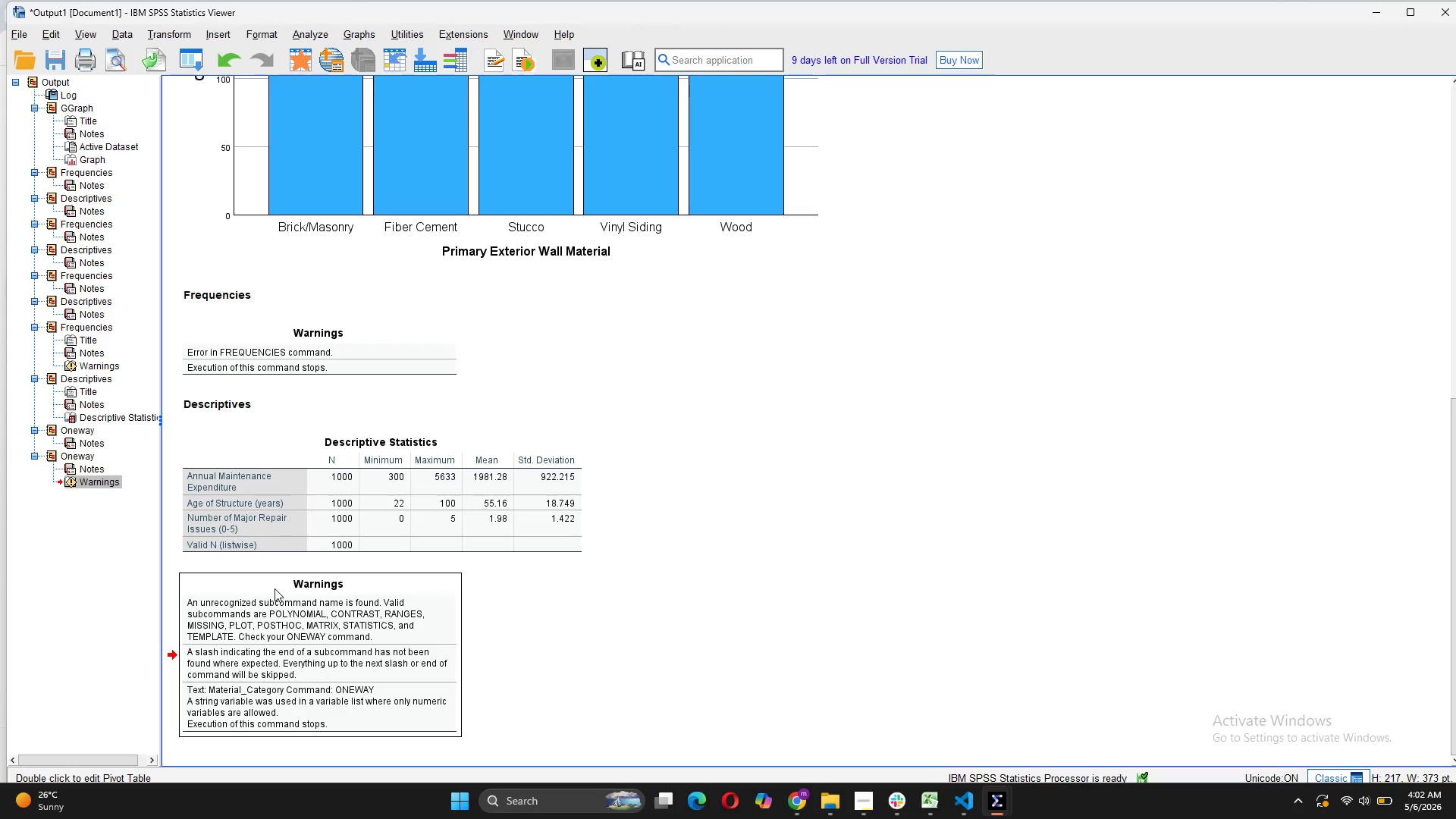 
right_click([275, 588])
 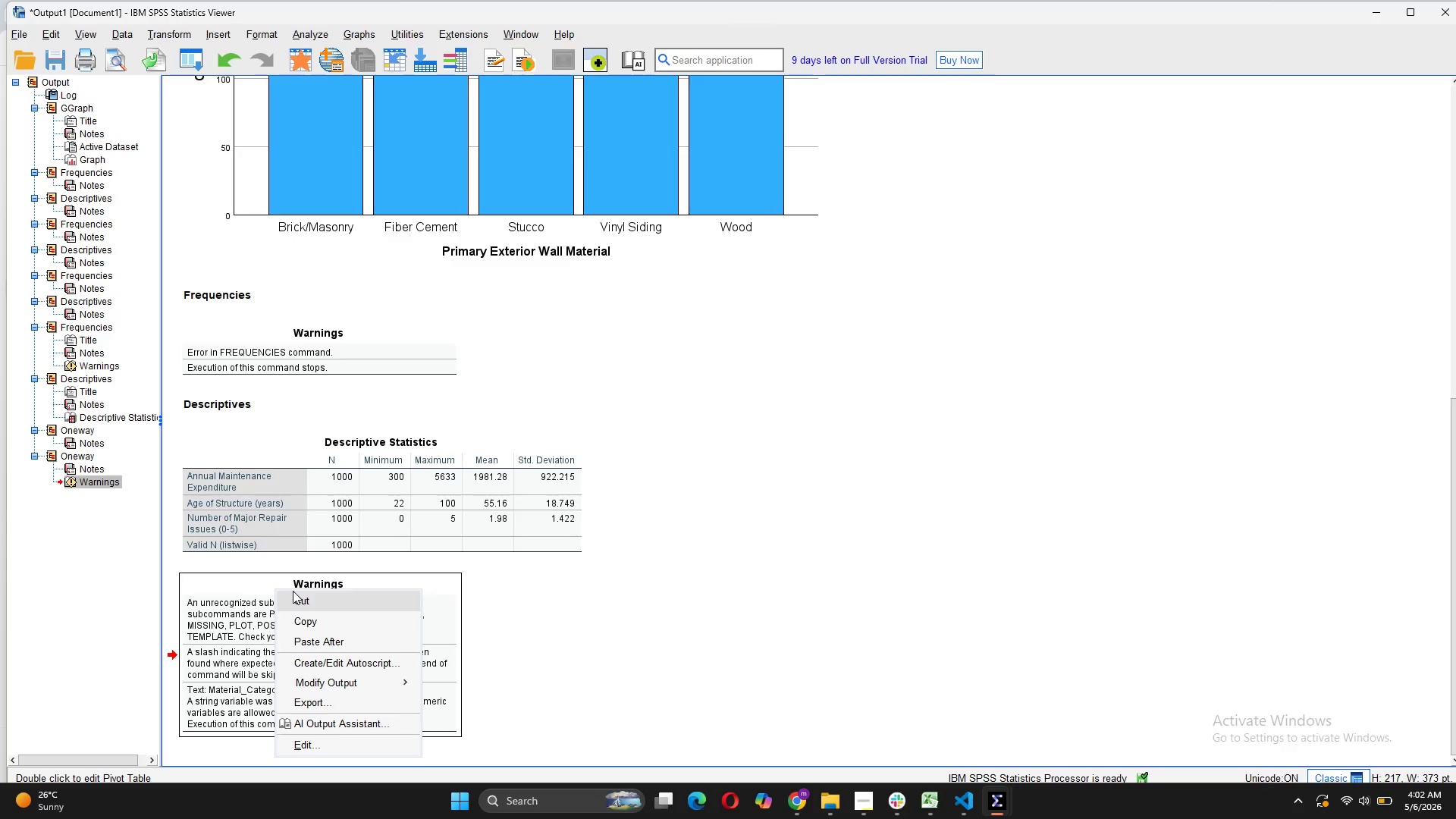 
left_click([293, 591])
 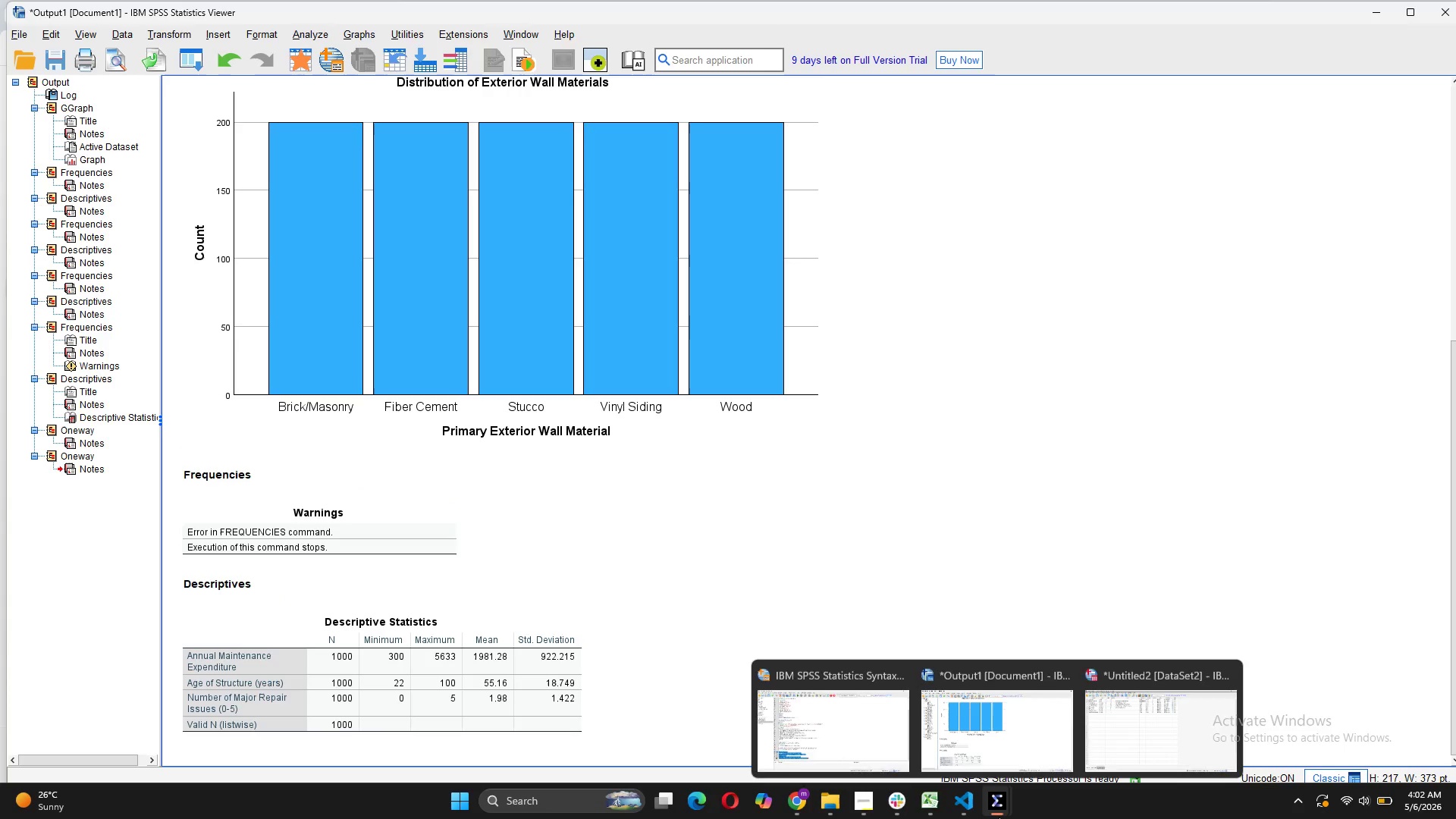 
wait(6.28)
 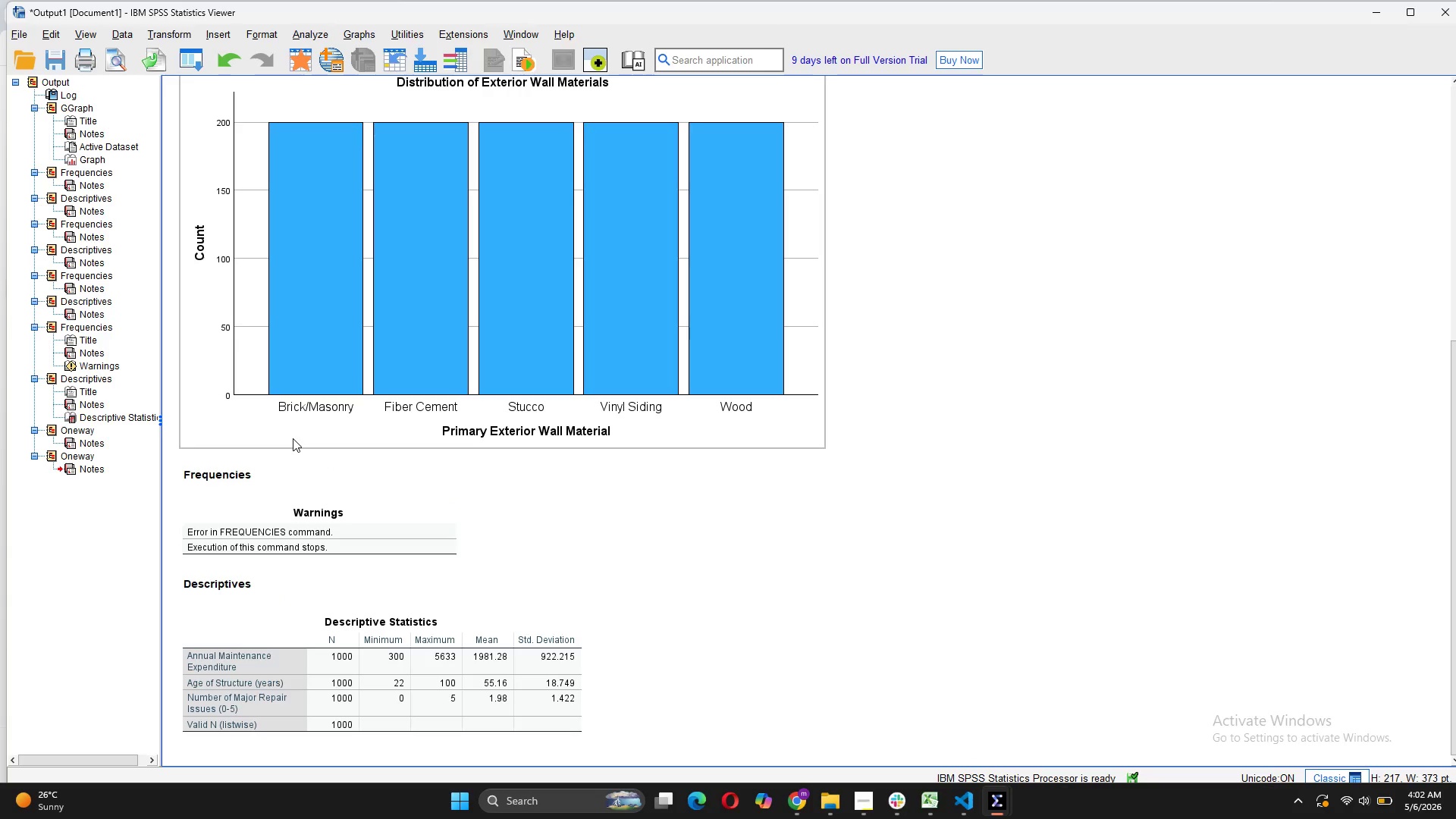 
left_click([1126, 745])
 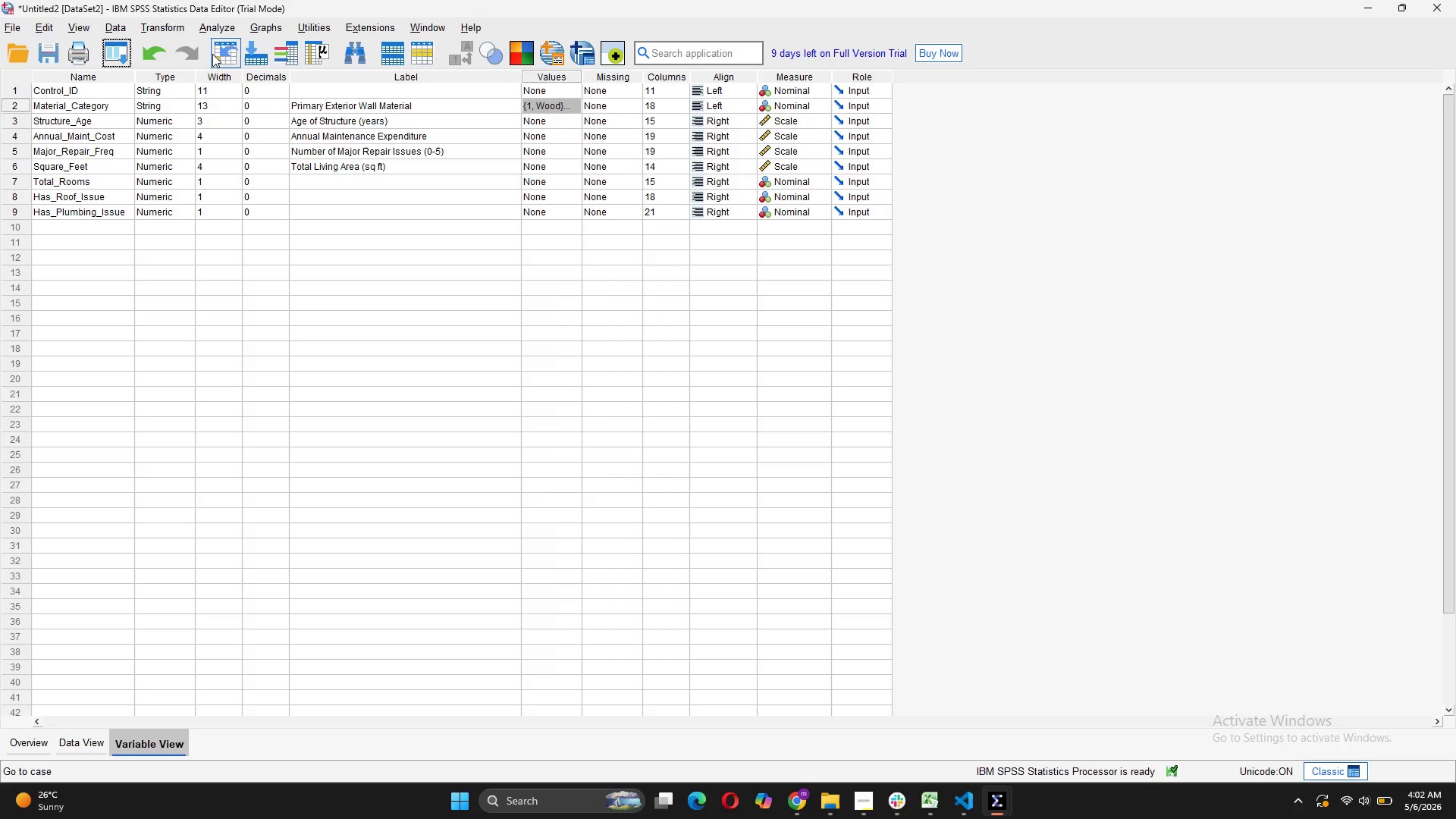 
left_click([165, 27])
 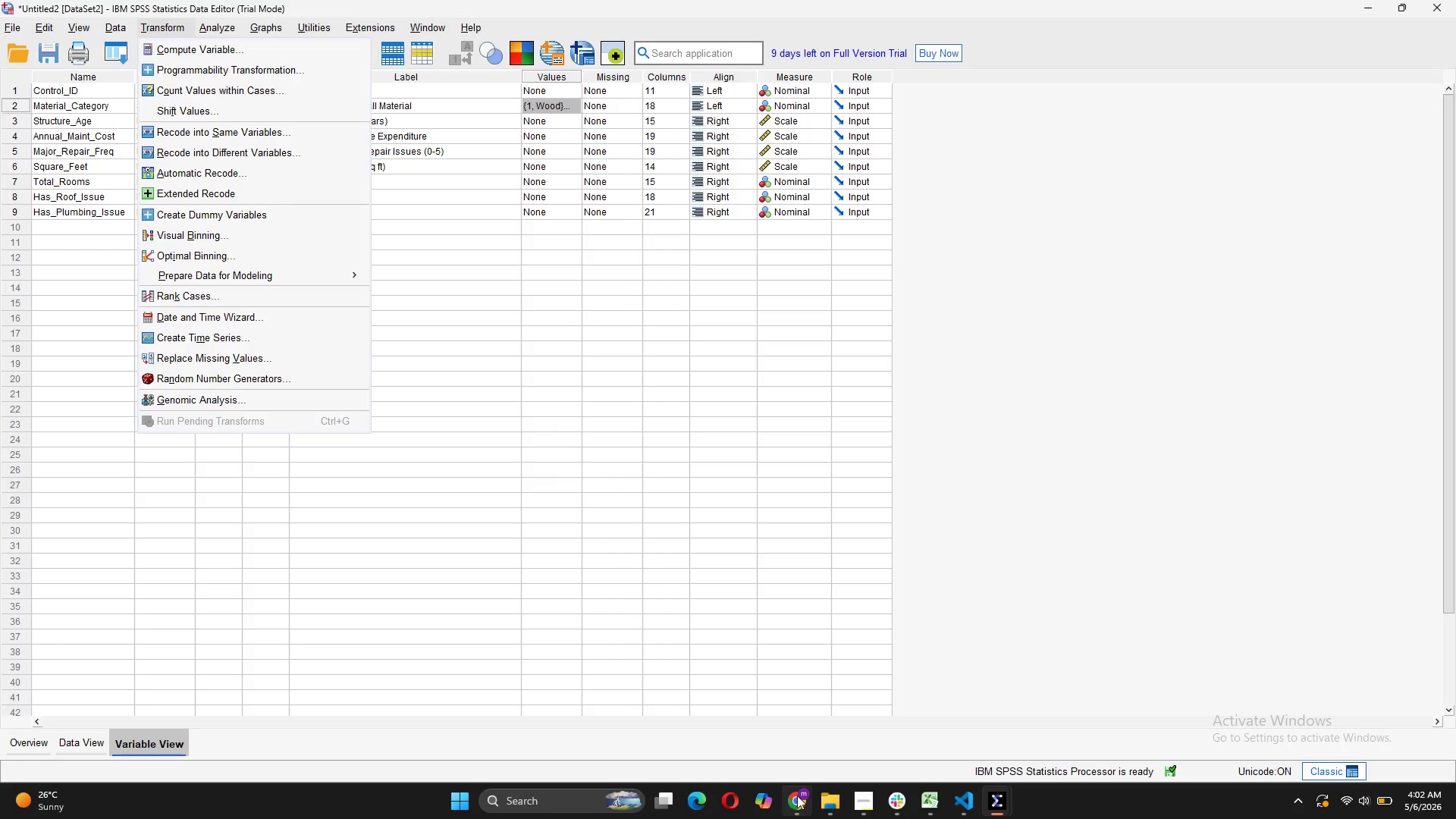 
wait(8.77)
 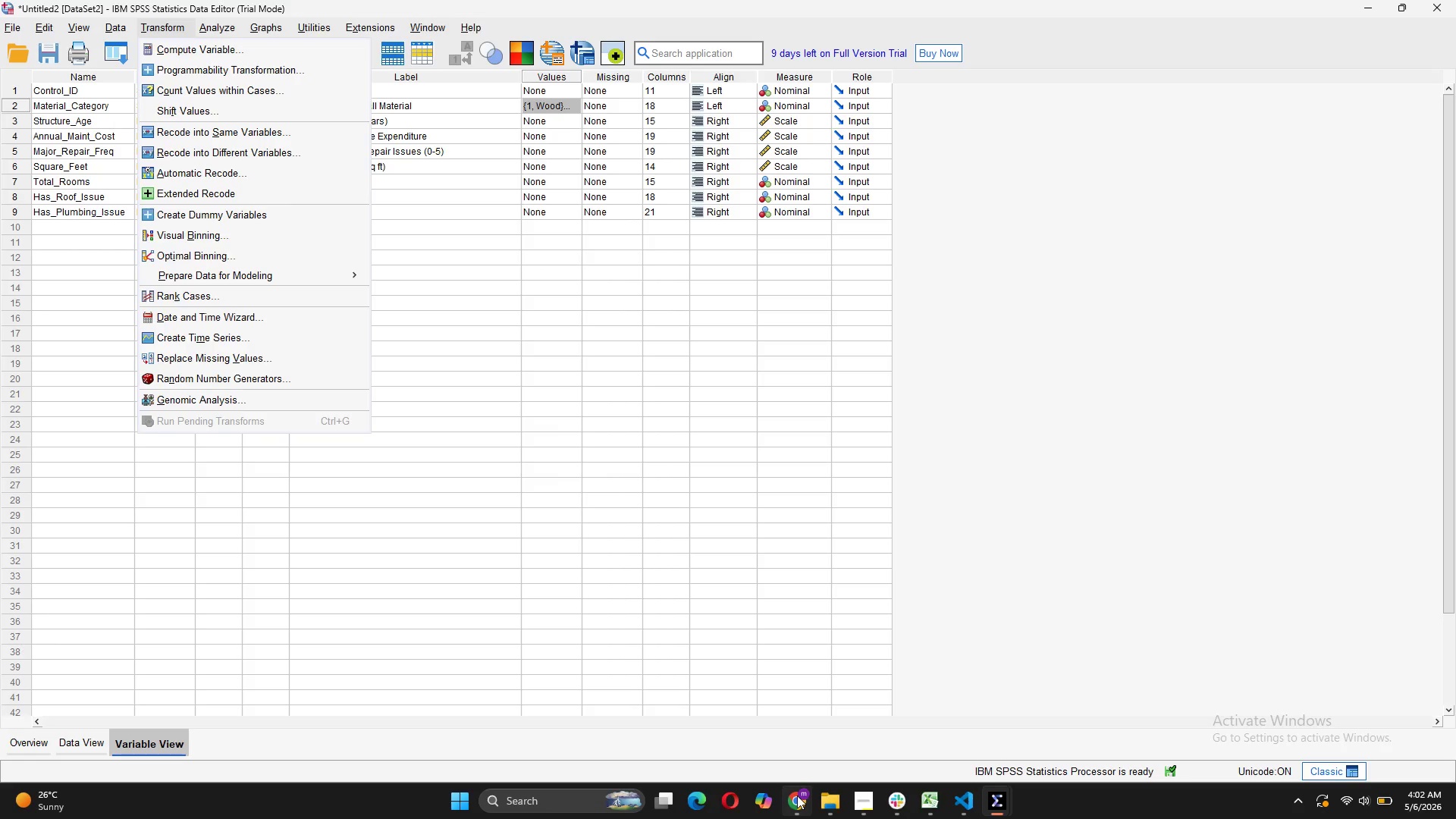 
left_click([281, 177])
 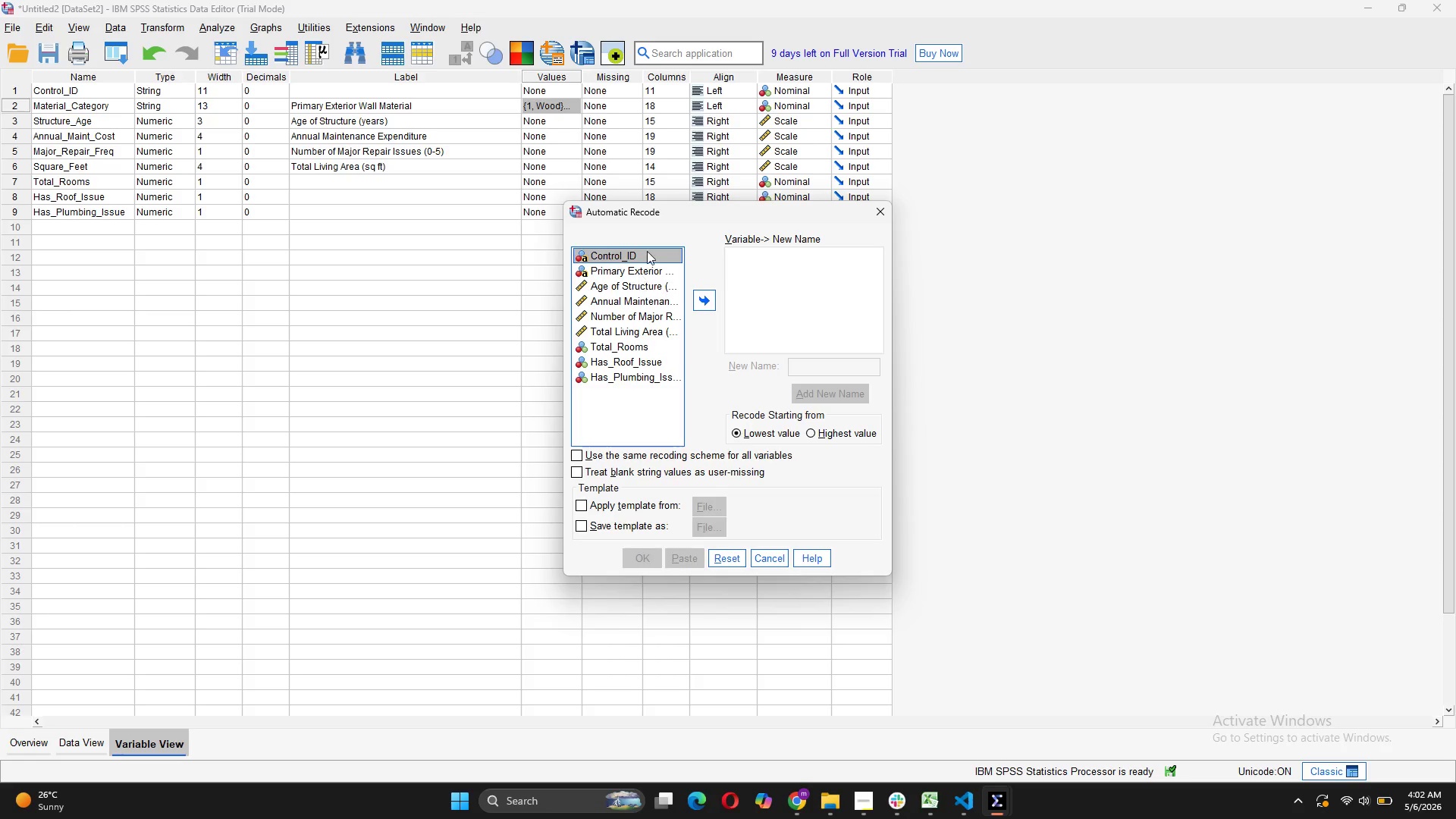 
left_click([641, 265])
 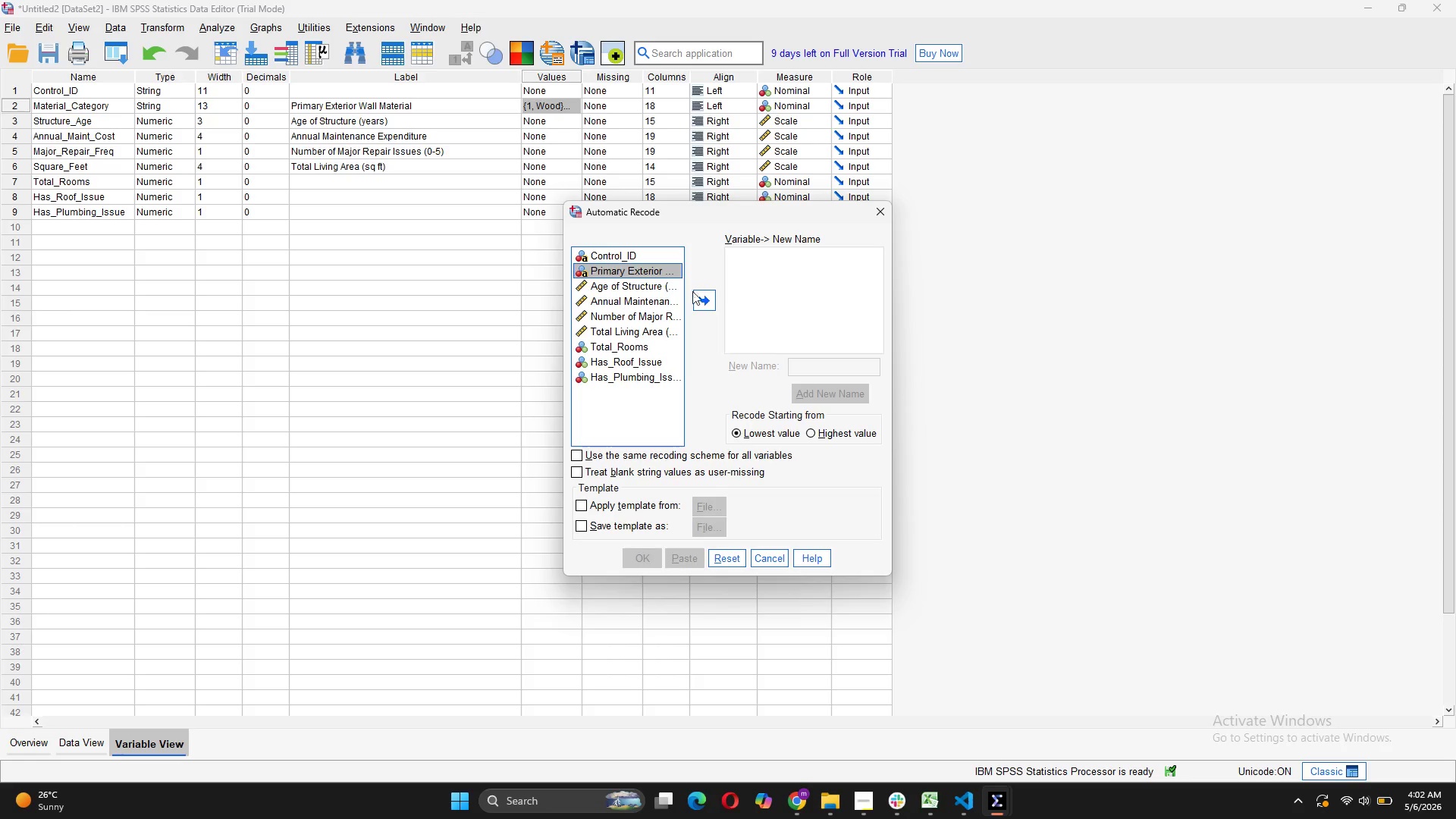 
left_click([697, 300])
 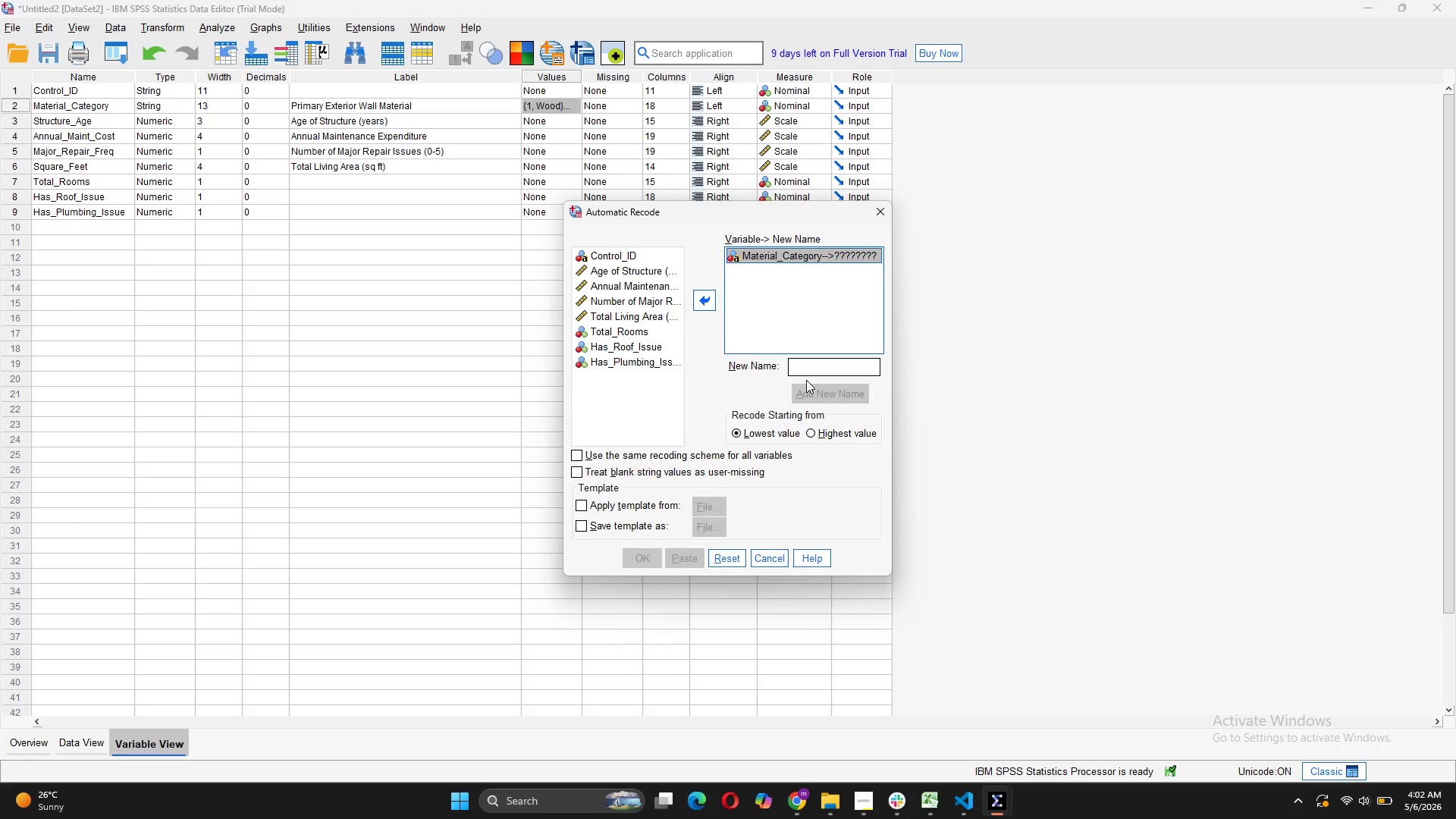 
left_click([809, 370])
 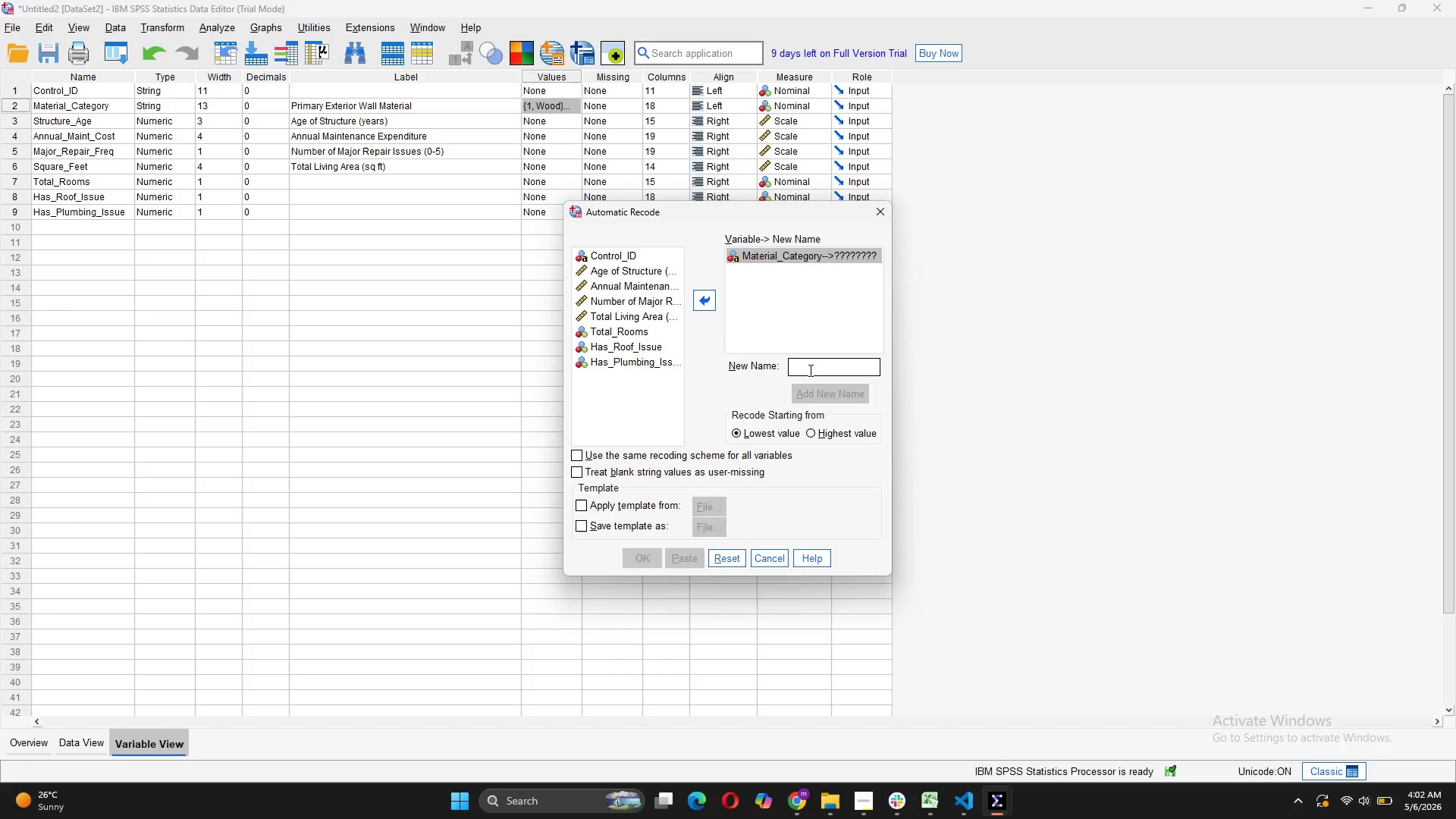 
type(Material_Category_num)
 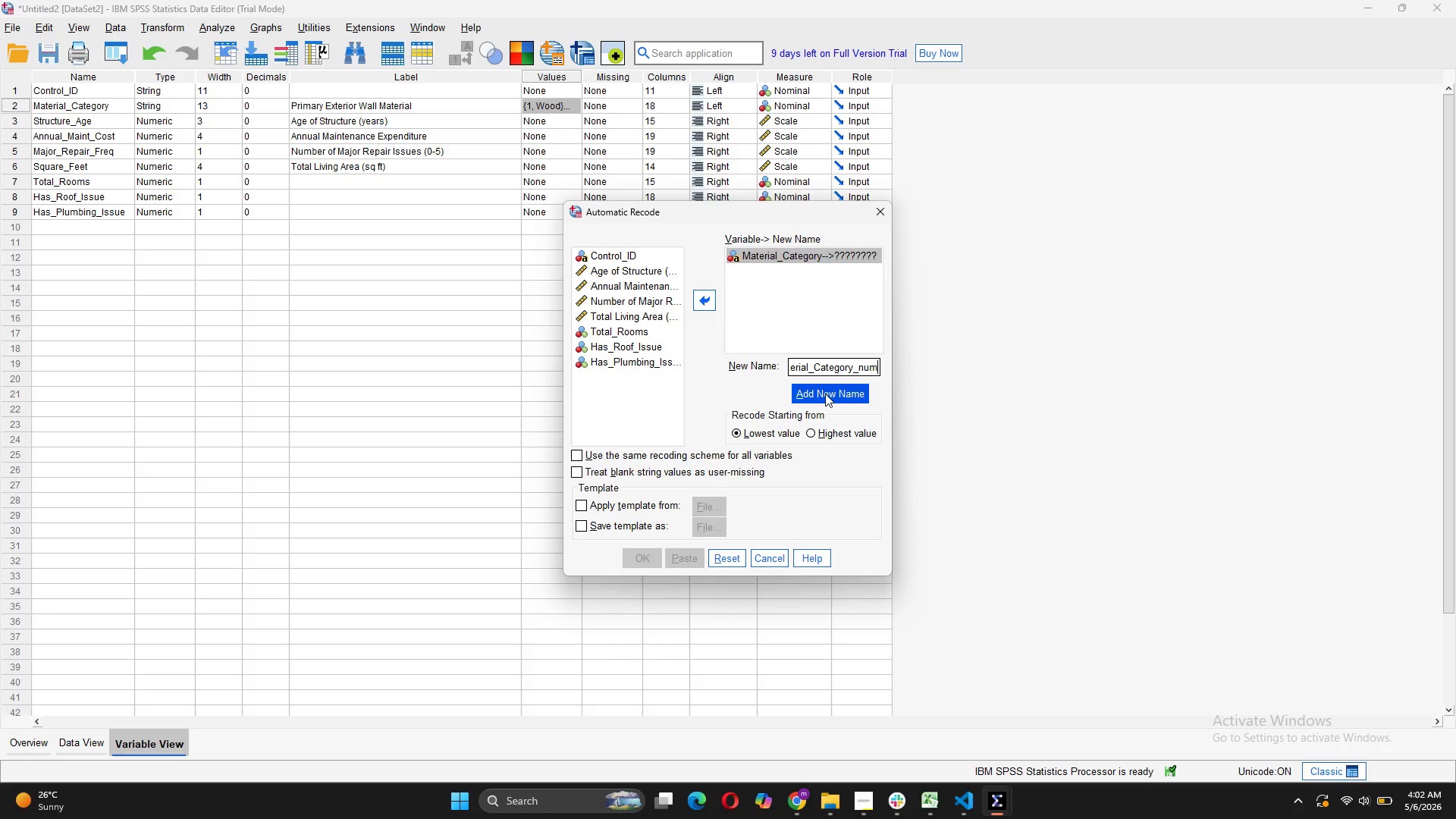 
left_click([825, 394])
 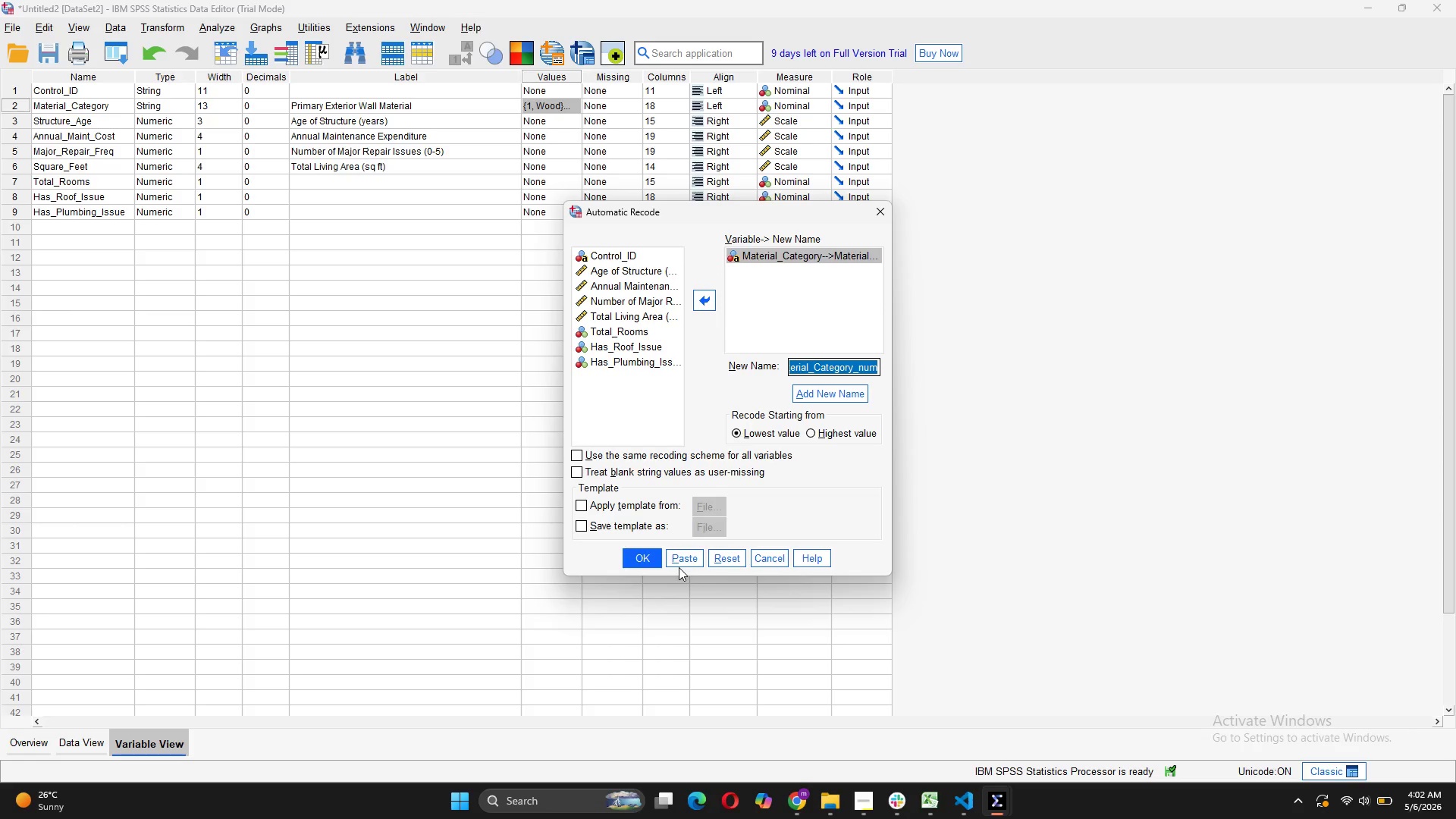 
left_click([680, 560])
 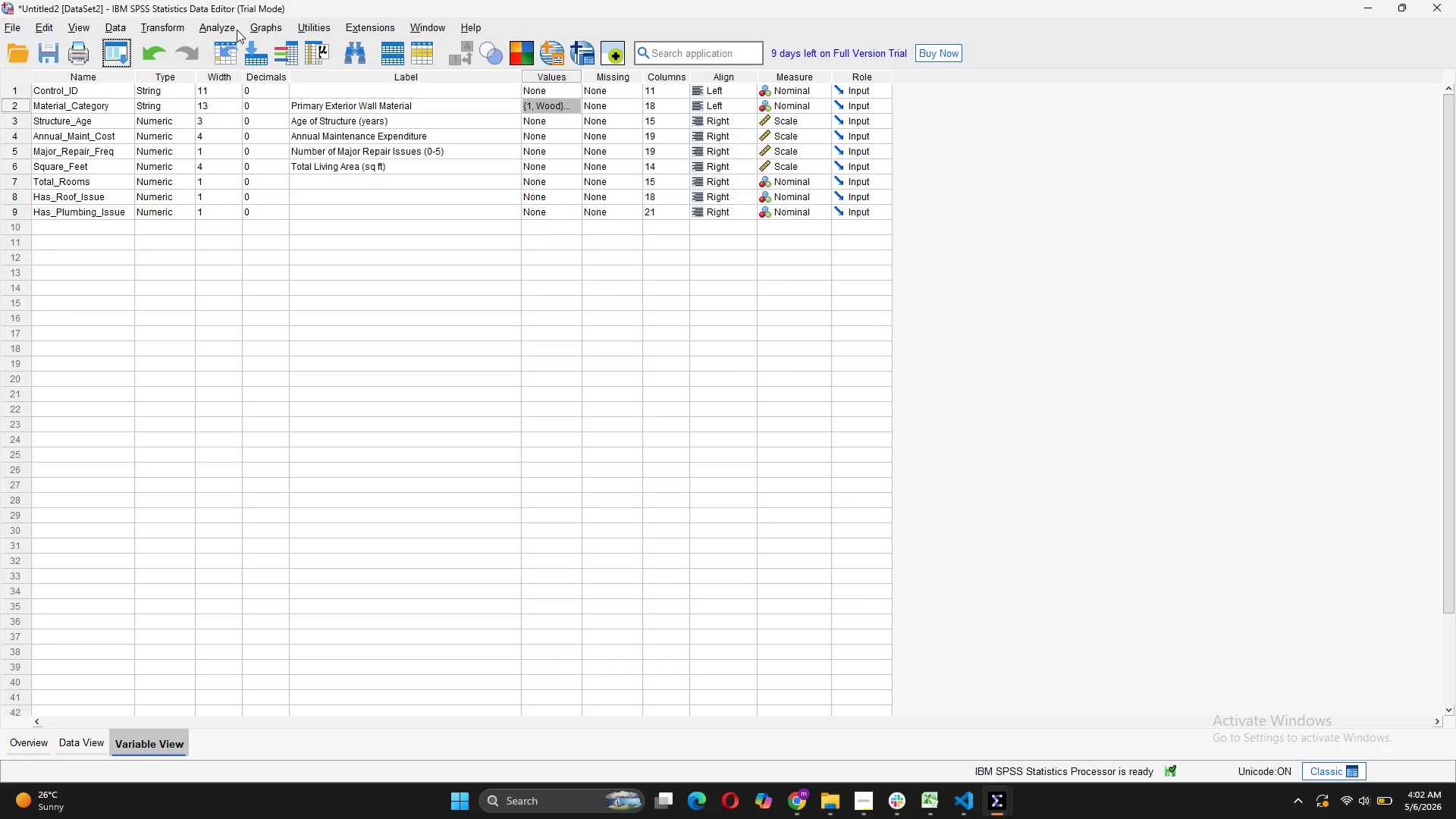 
wait(6.23)
 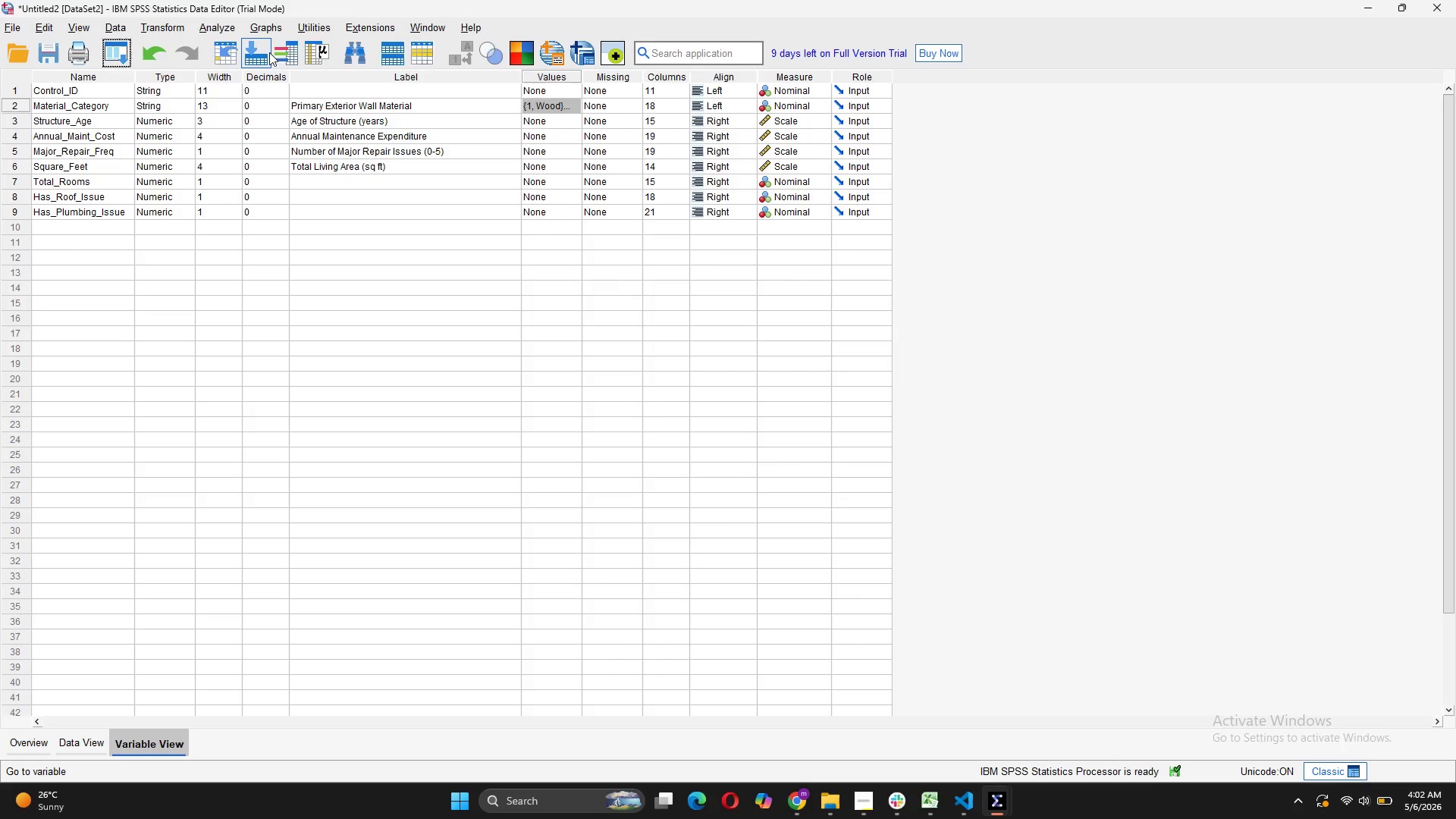 
left_click([171, 27])
 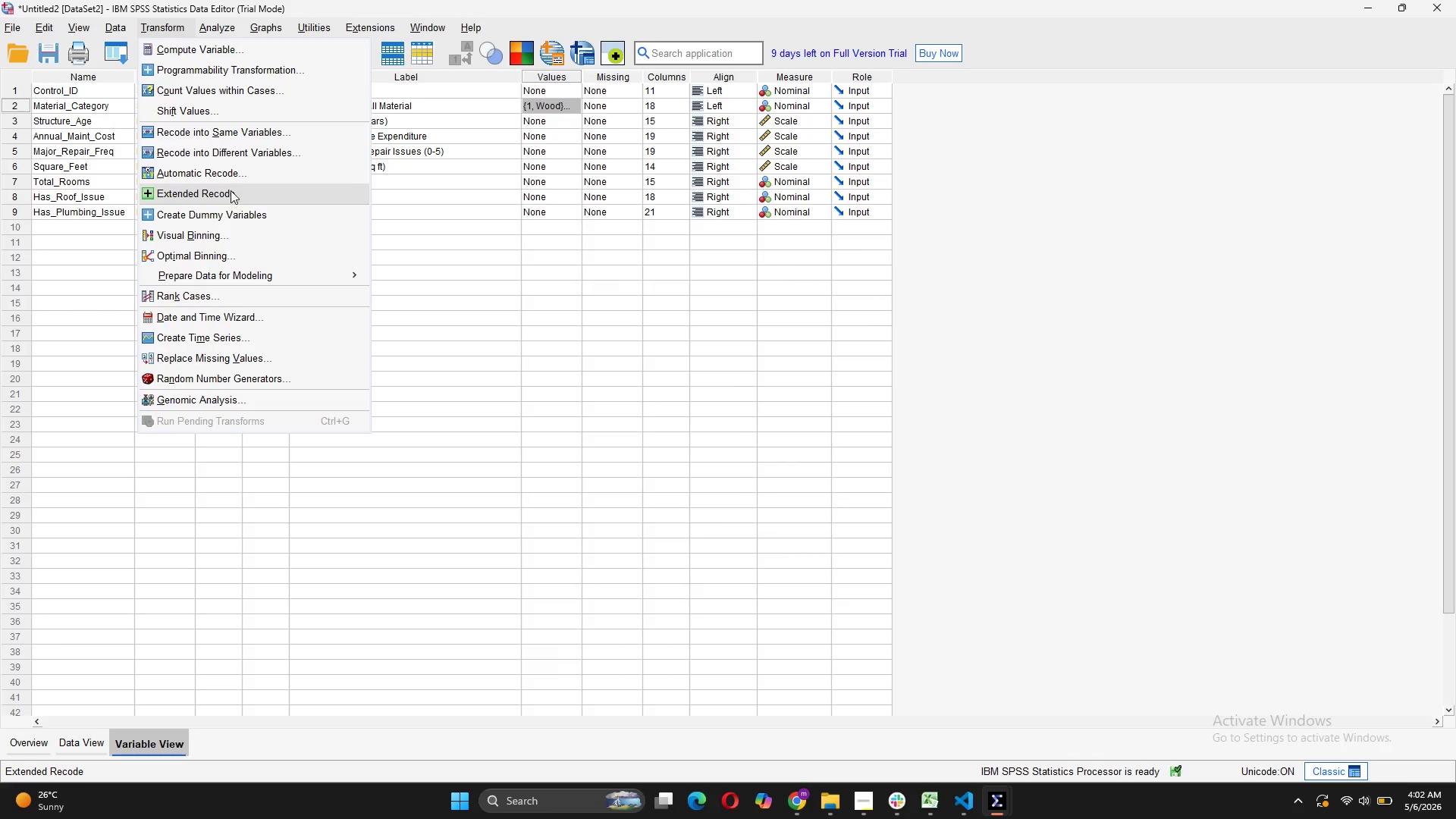 
left_click([234, 174])
 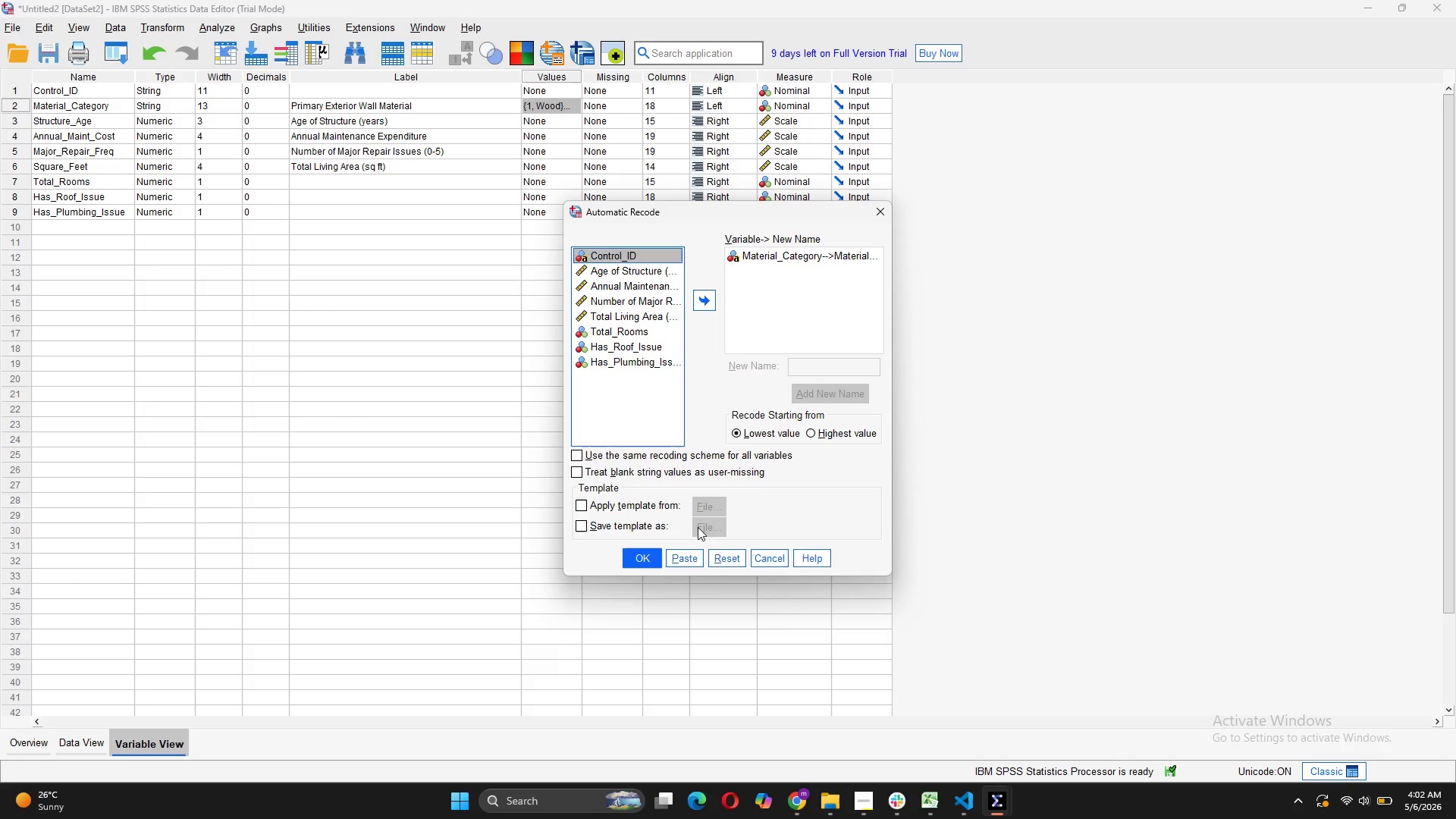 
left_click([642, 566])
 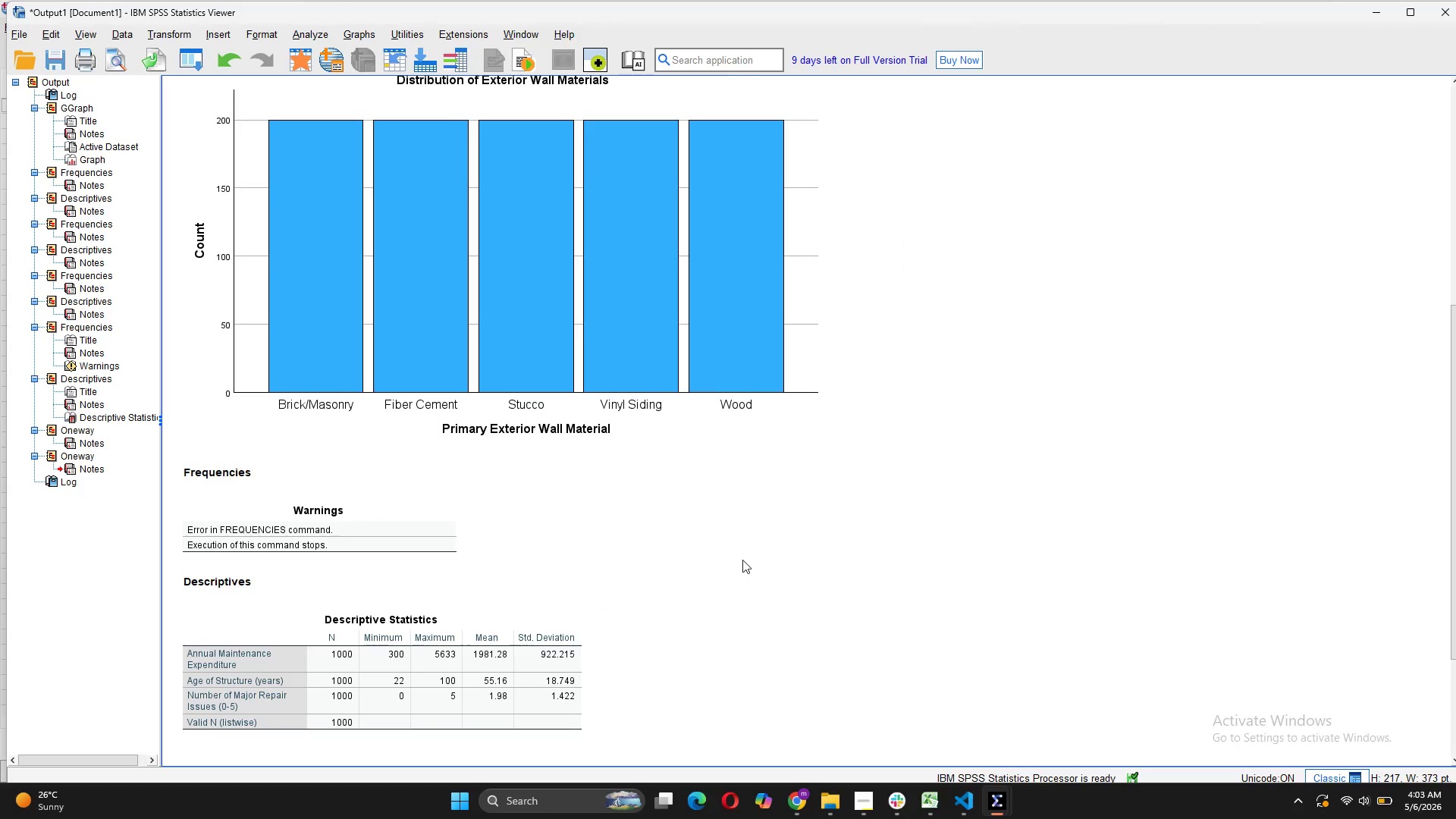 
wait(8.39)
 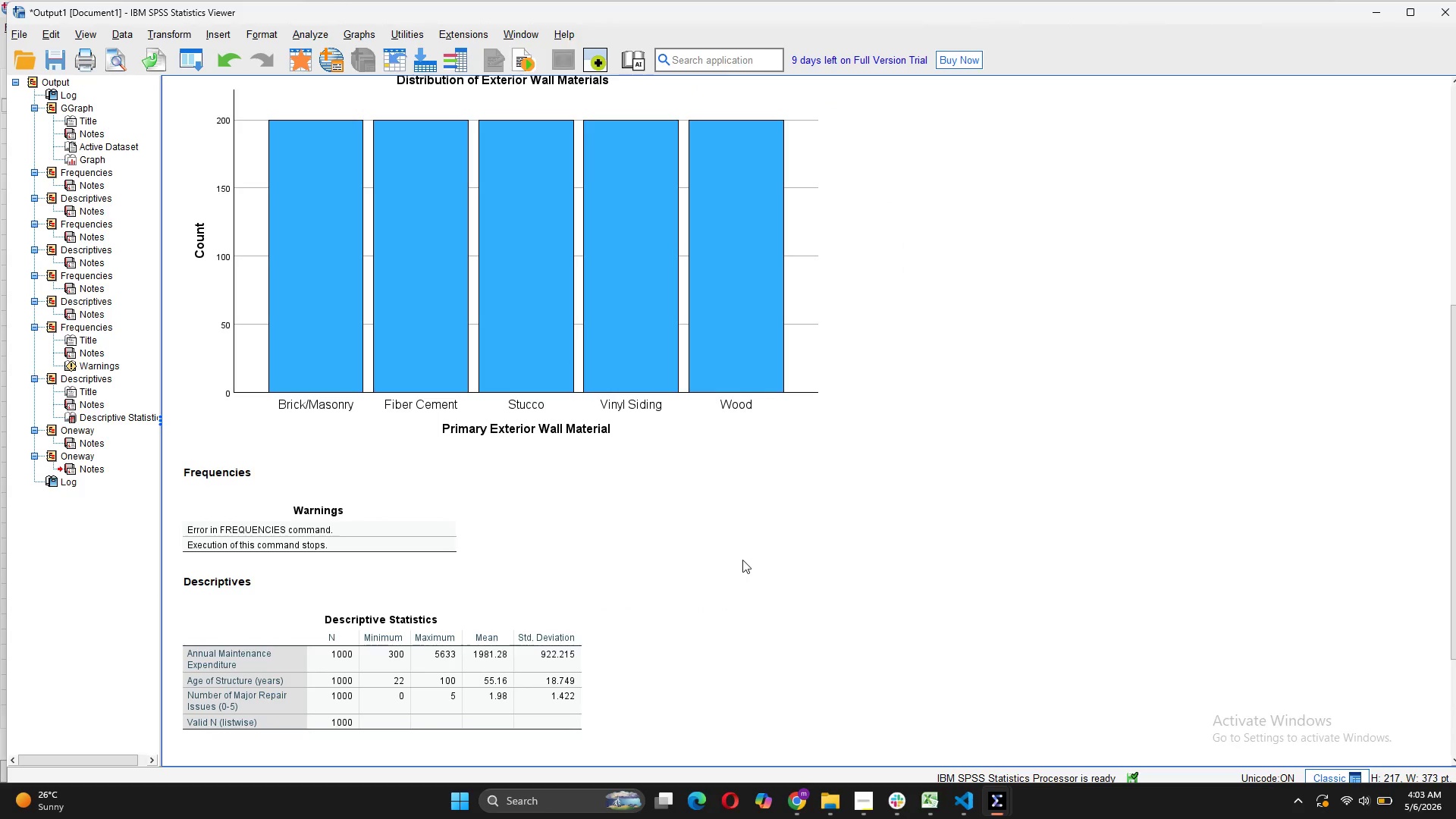 
left_click([1118, 730])
 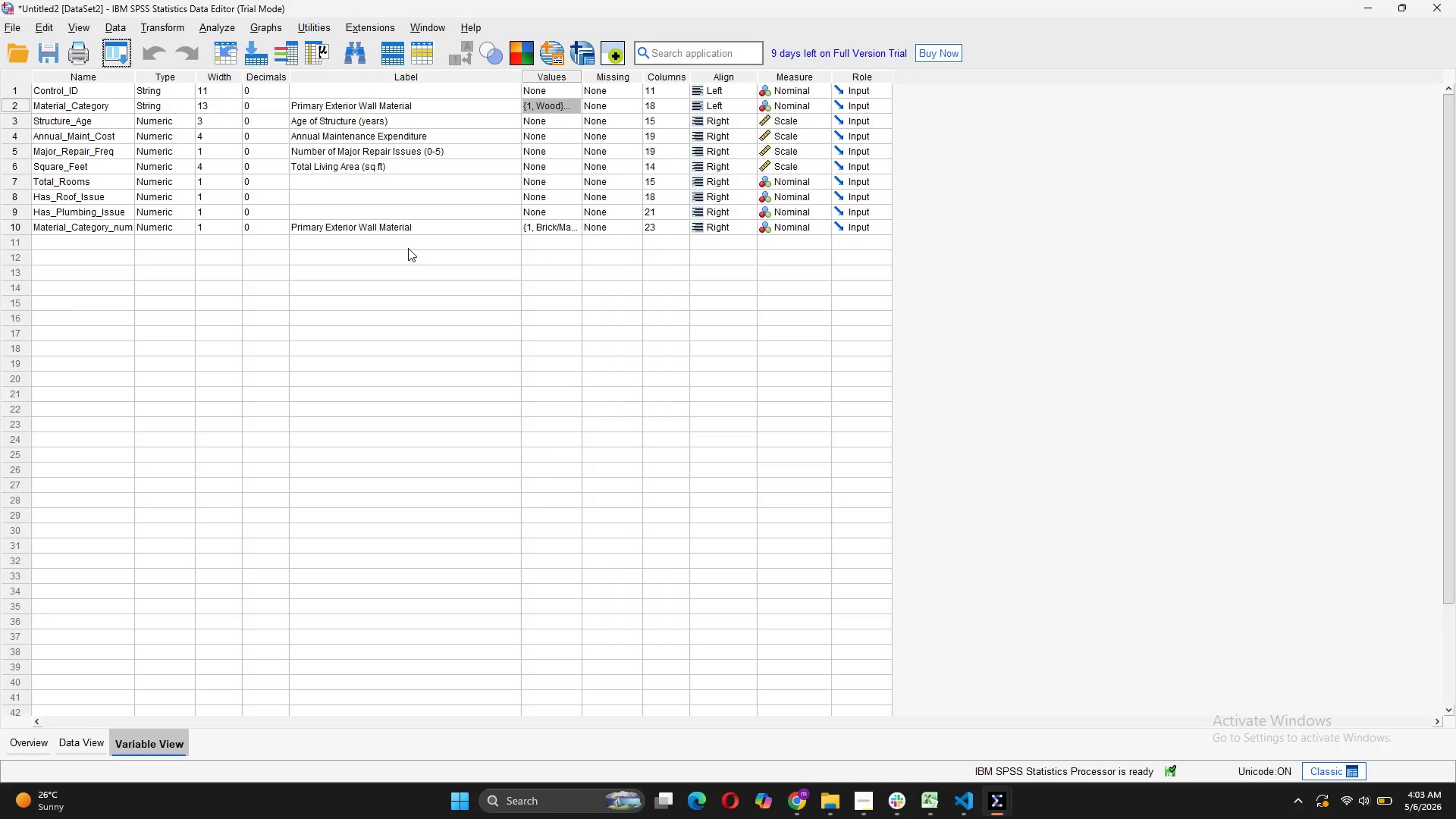 
wait(7.55)
 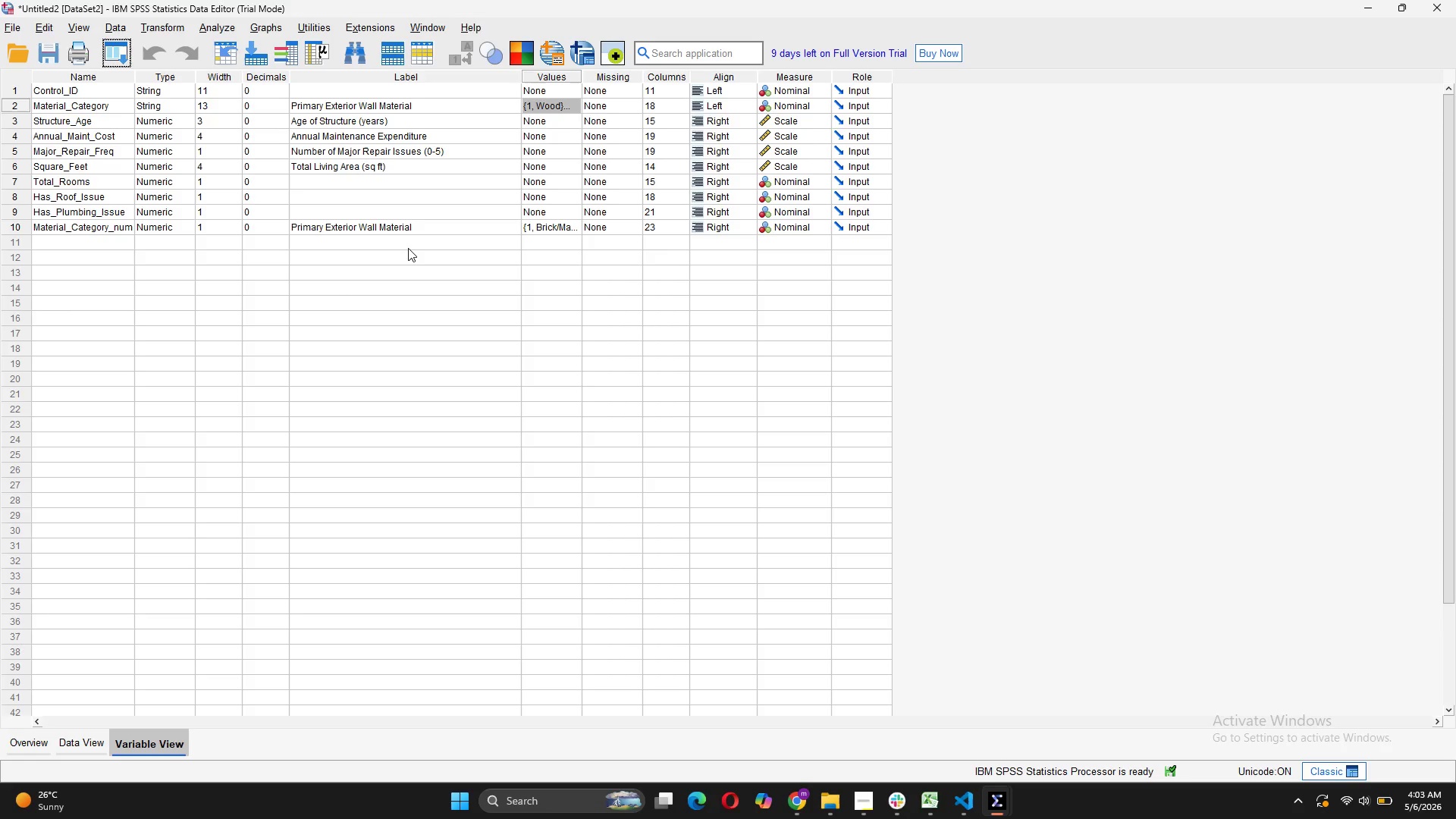 
left_click([571, 223])
 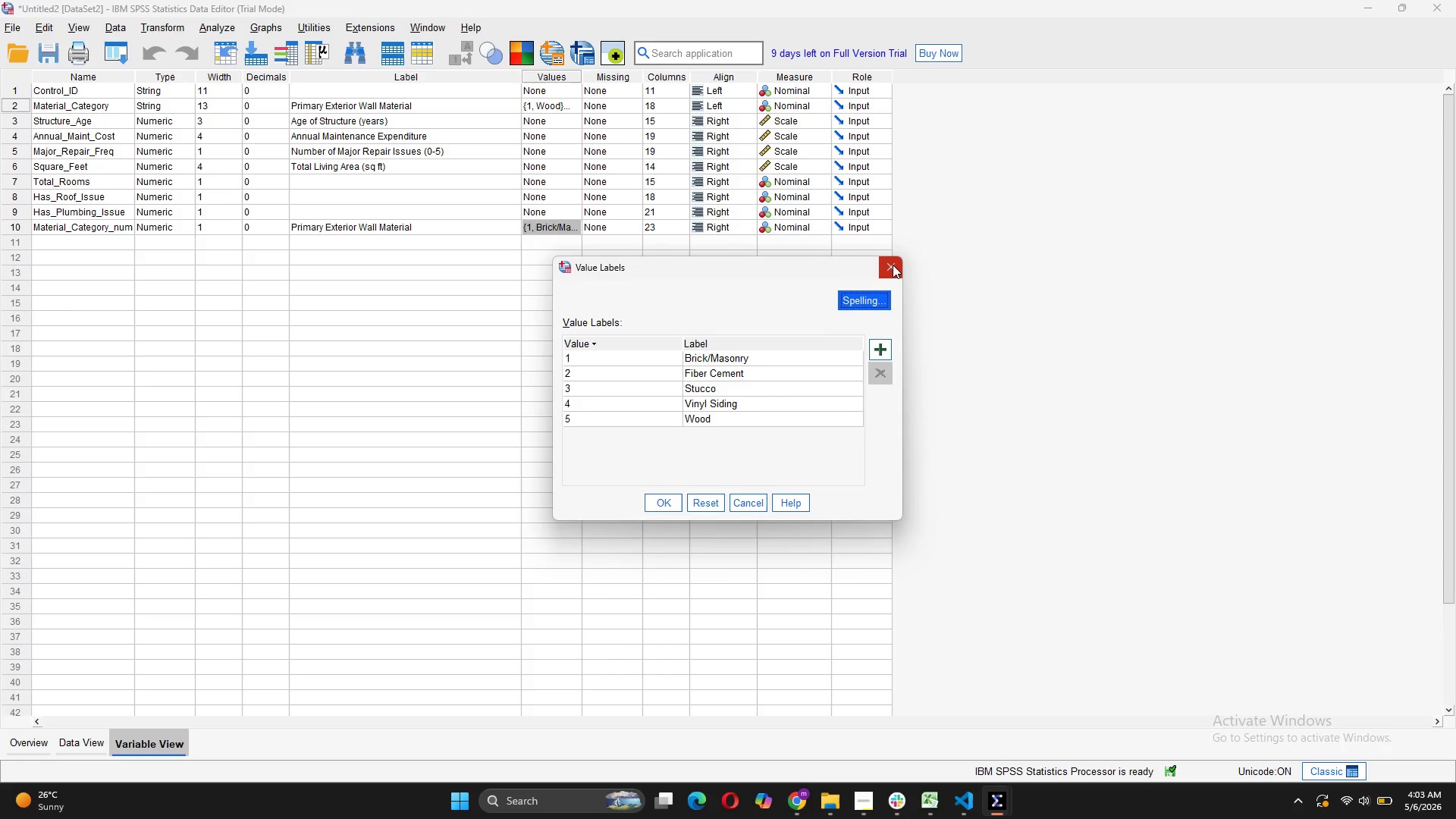 
left_click([893, 265])
 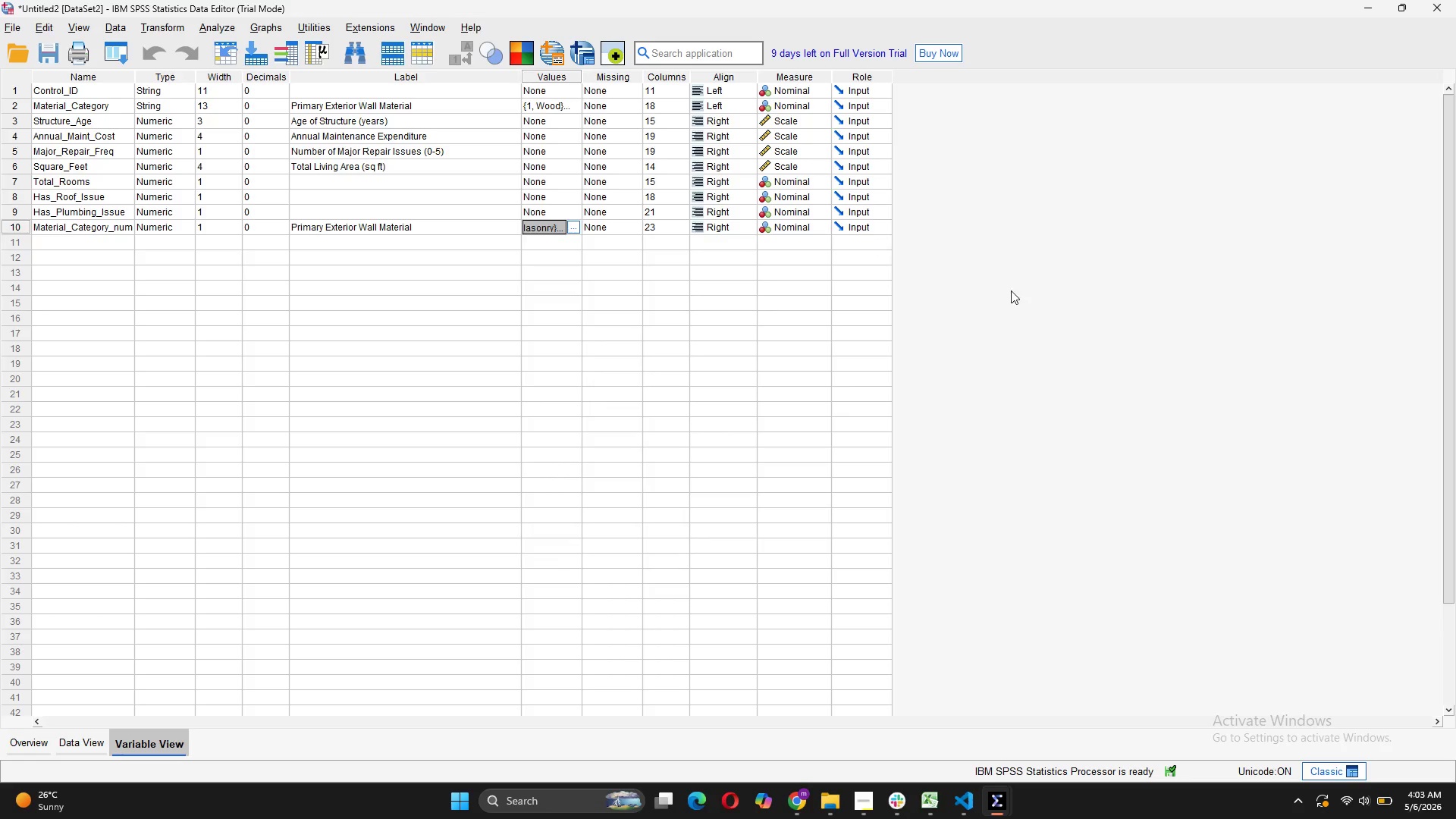 
left_click([1022, 293])
 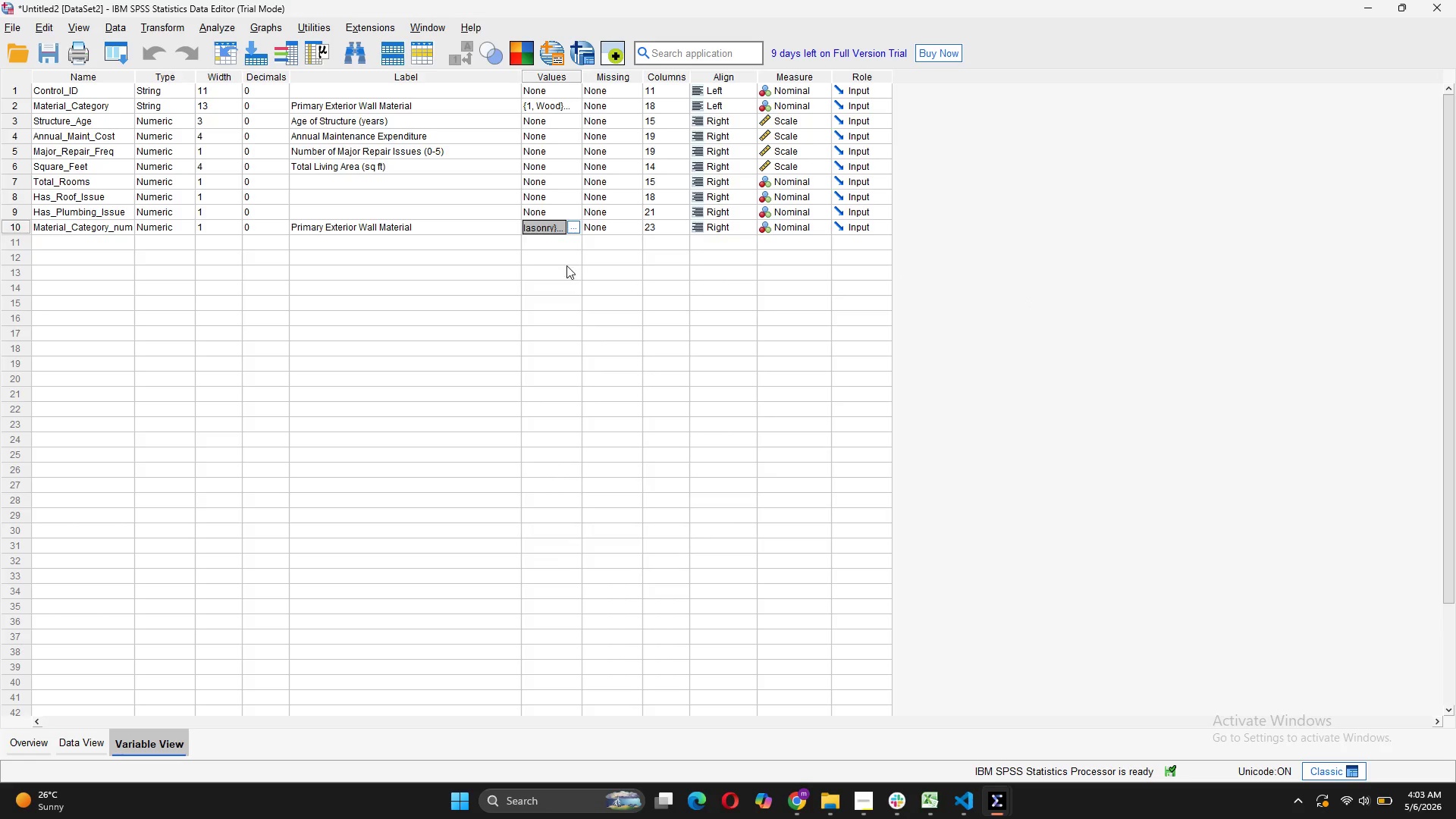 
left_click([558, 264])
 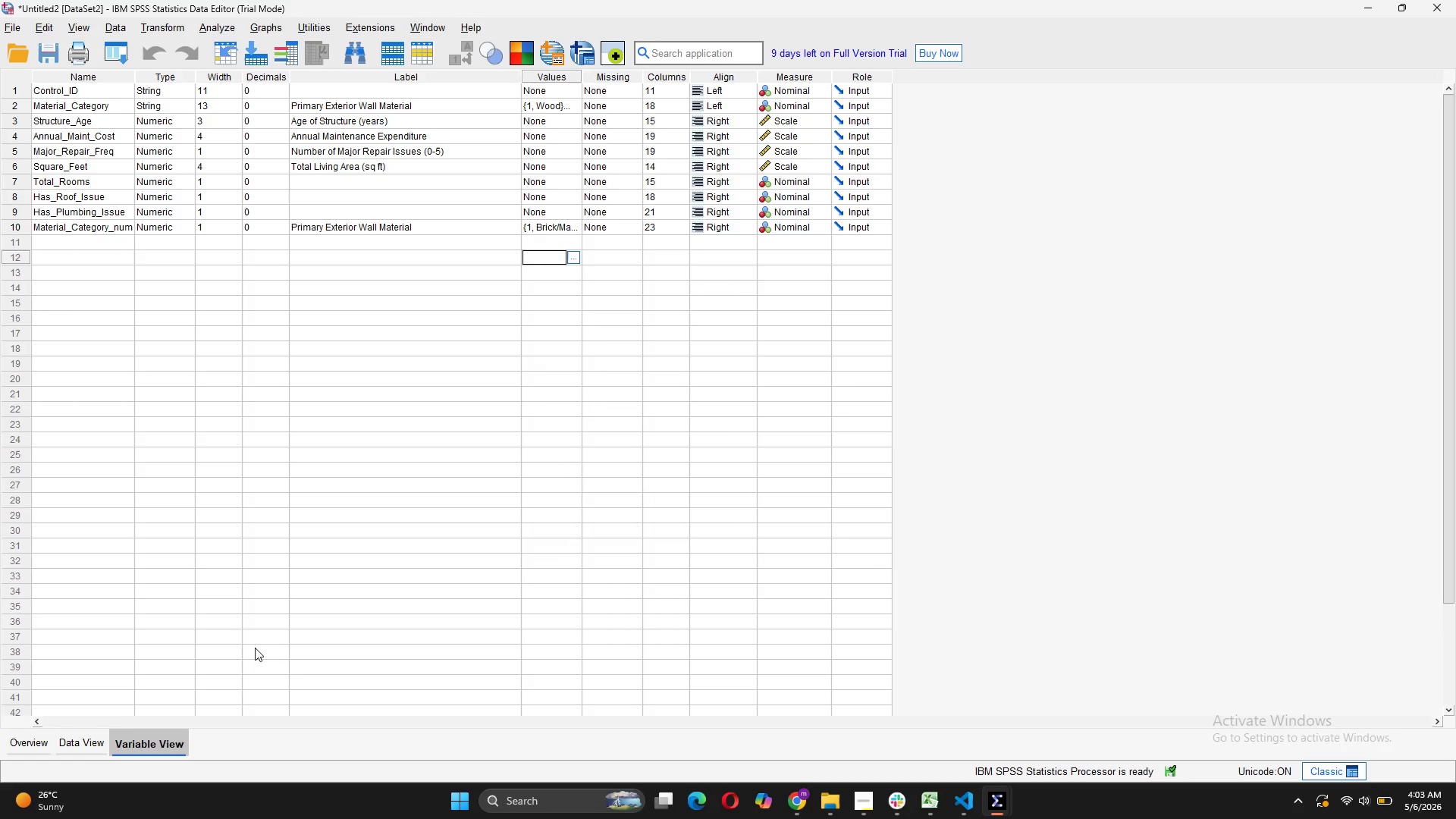 
left_click([57, 748])
 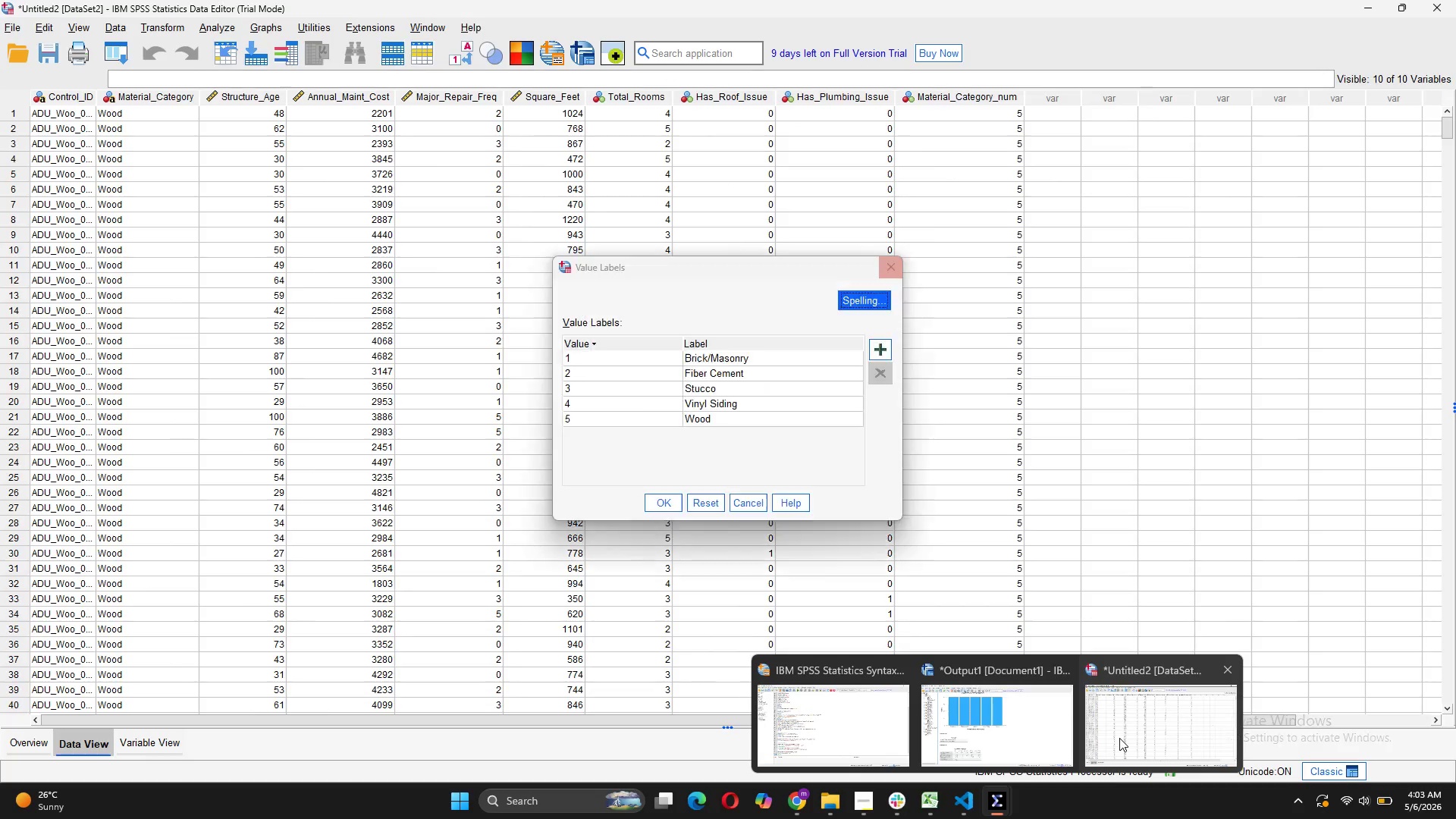 
wait(7.19)
 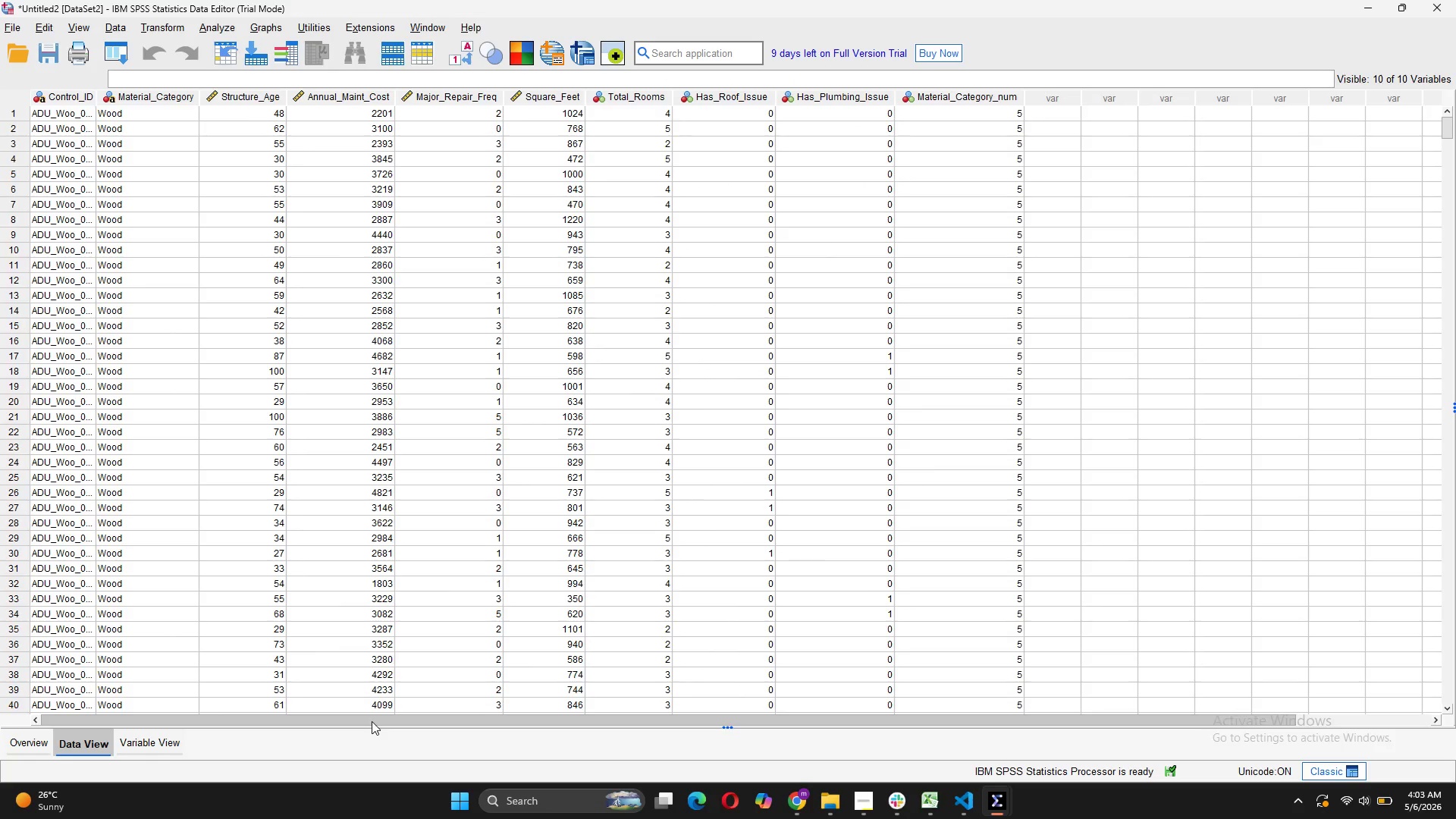 
left_click([824, 730])
 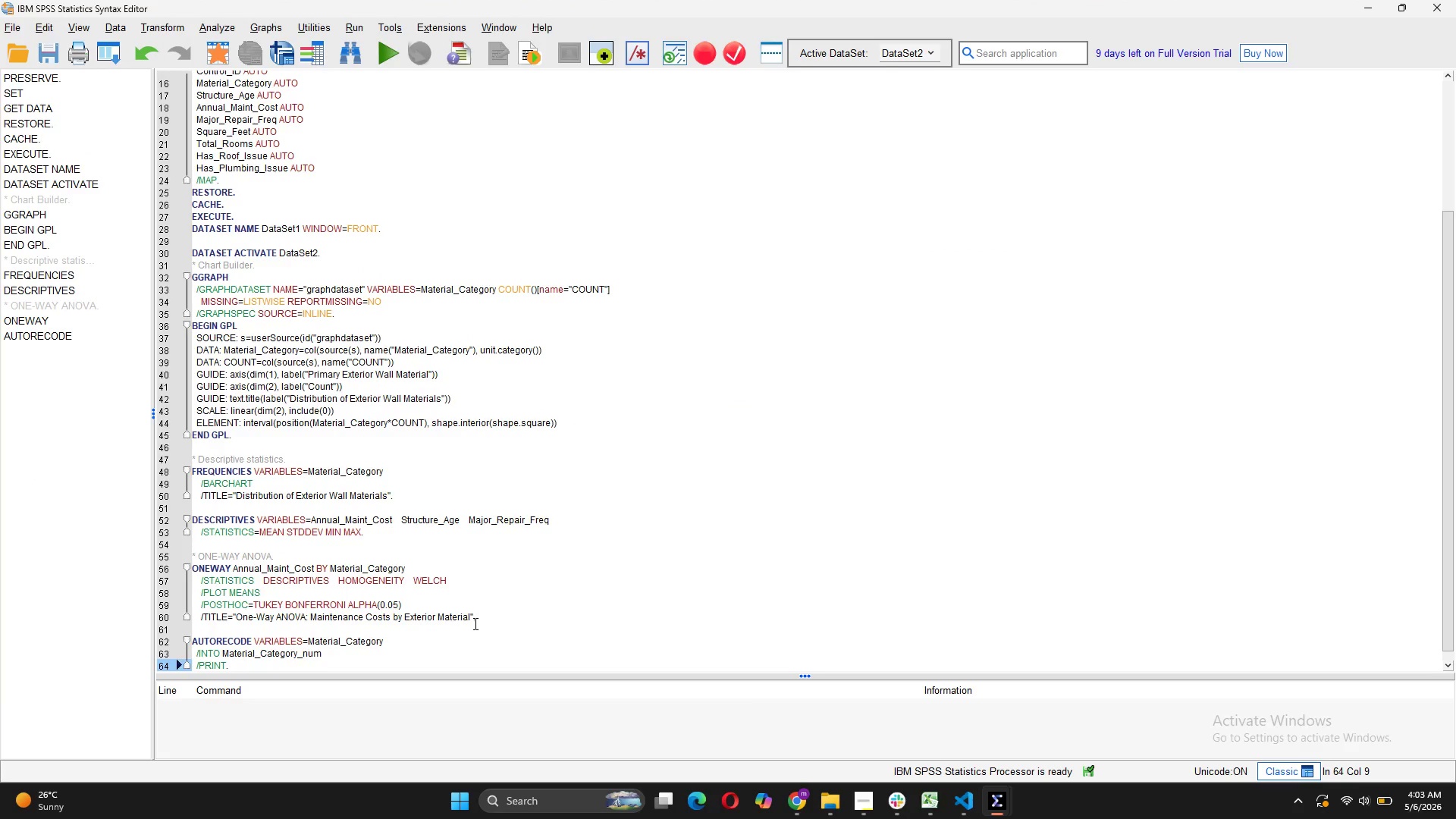 
scroll: coordinate [474, 623], scroll_direction: down, amount: 6.0
 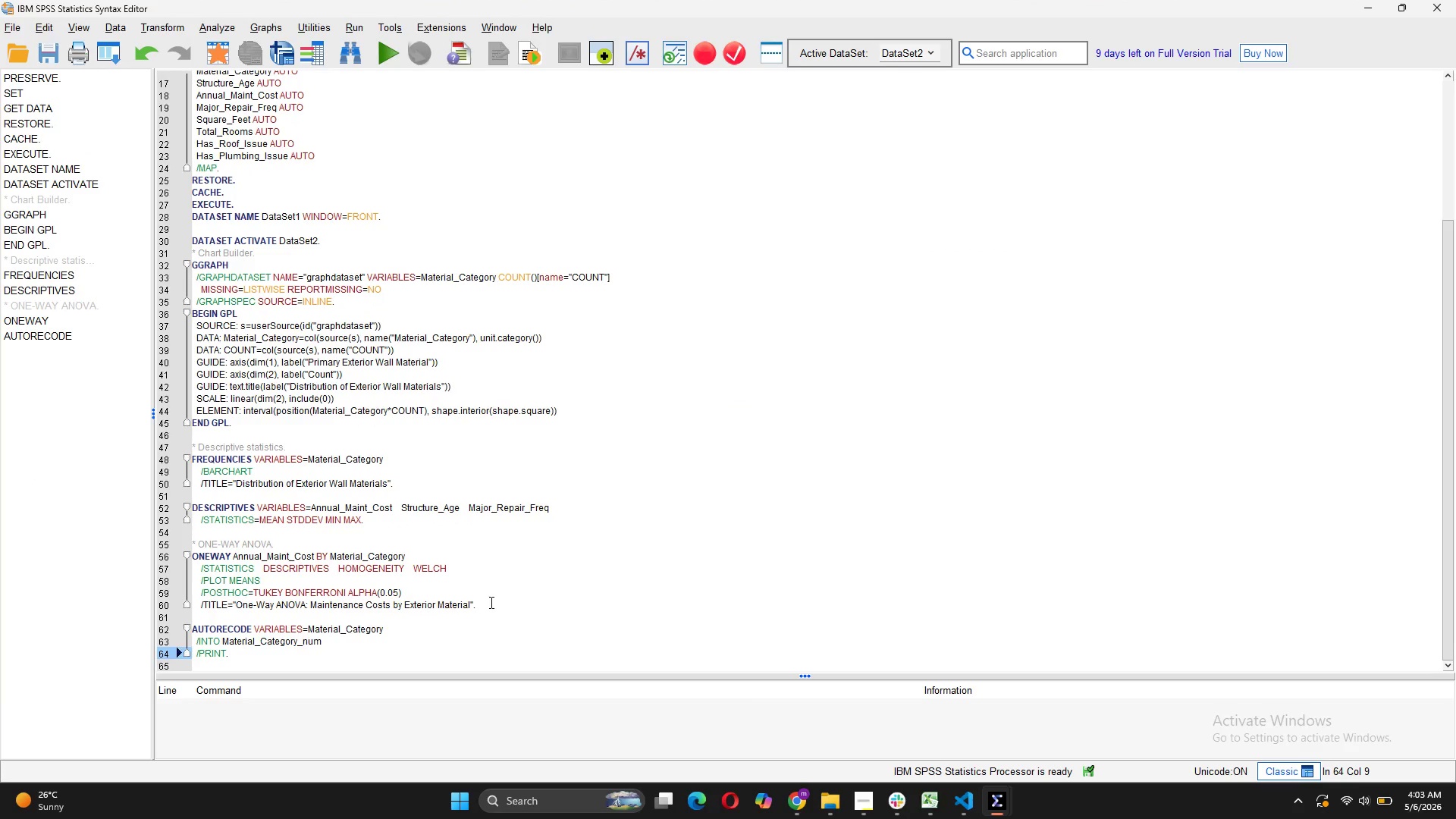 
left_click_drag(start_coordinate=[490, 602], to_coordinate=[191, 541])
 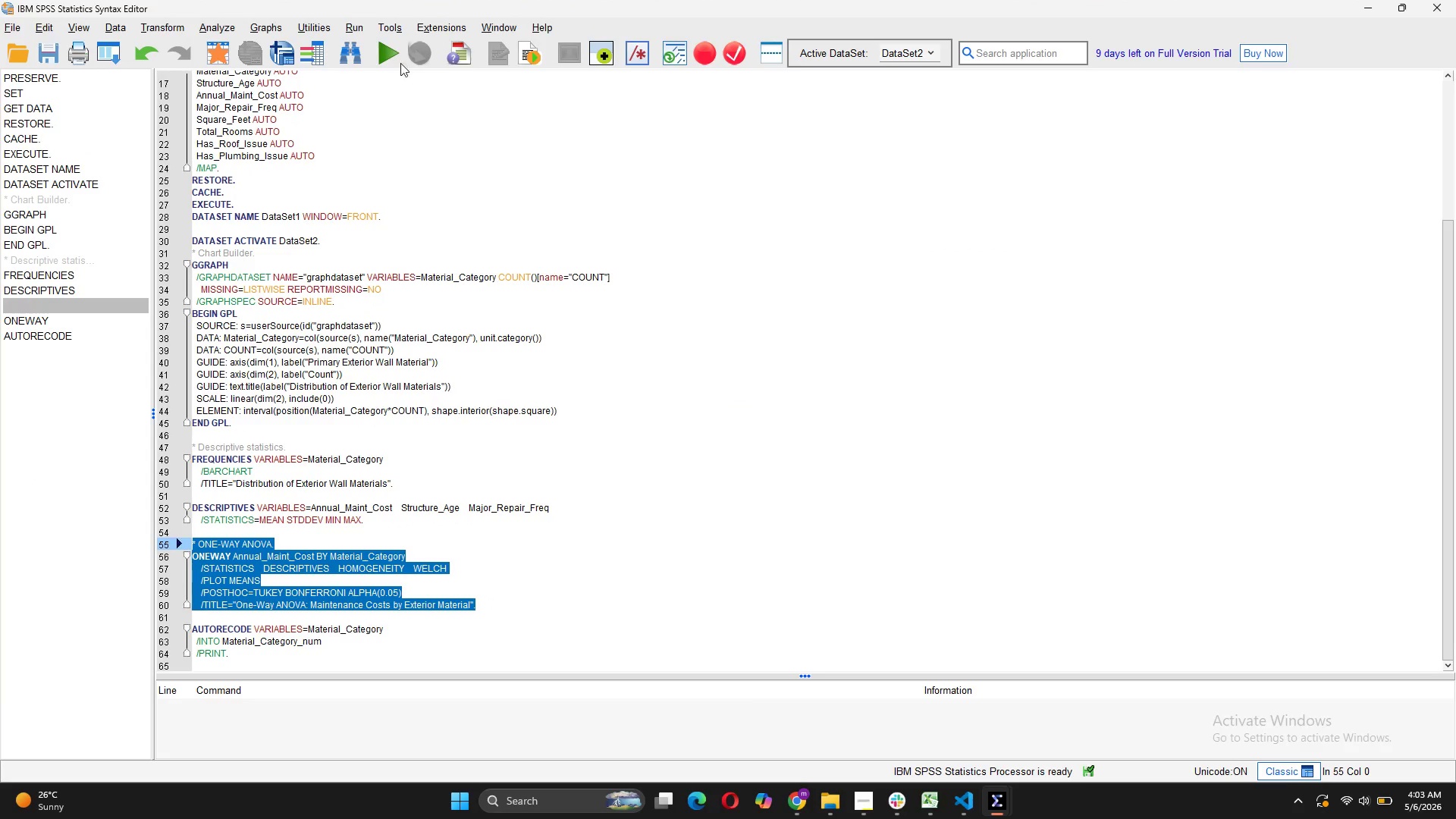 
left_click([390, 58])
 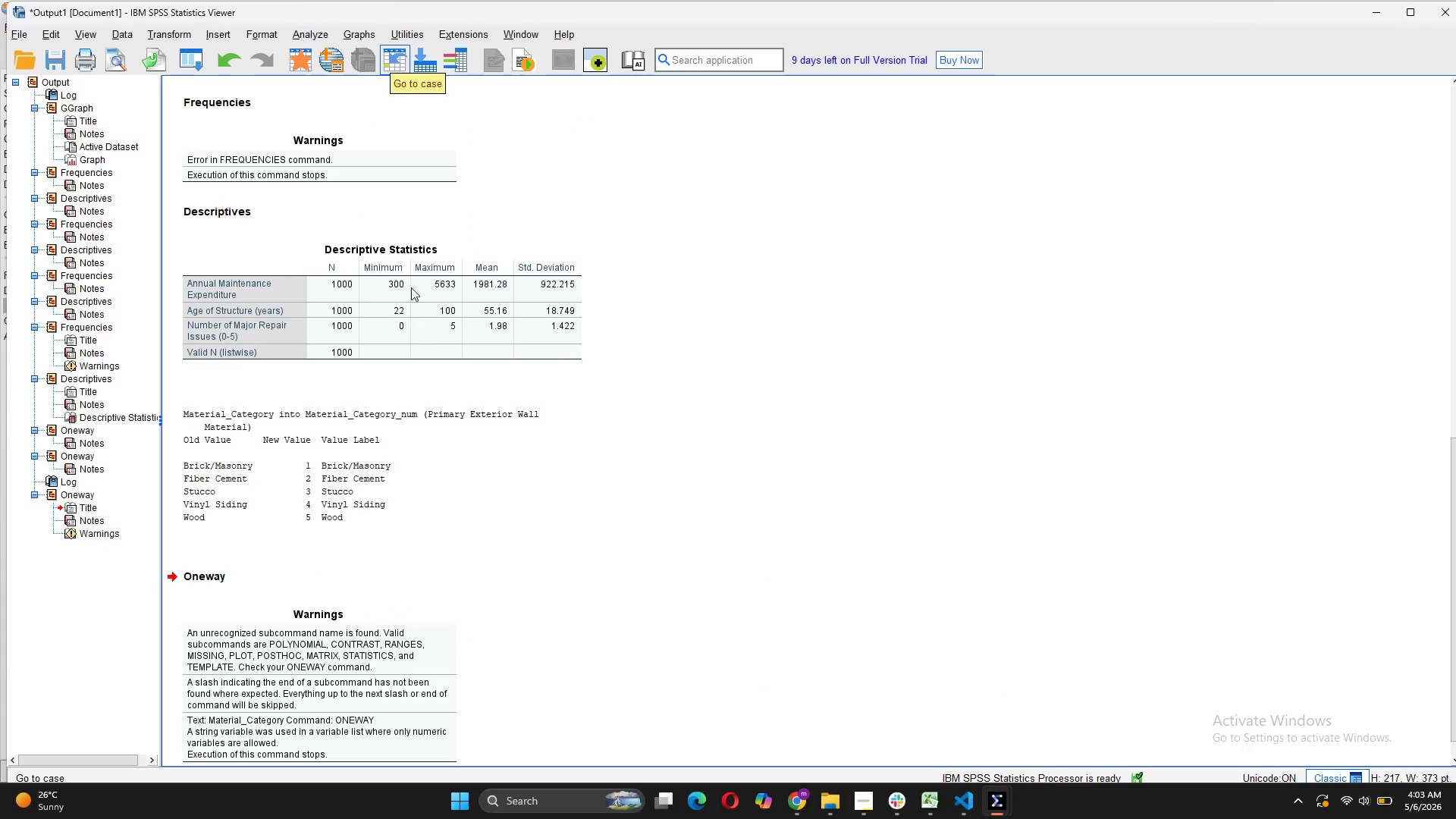 
scroll: coordinate [435, 434], scroll_direction: down, amount: 7.0
 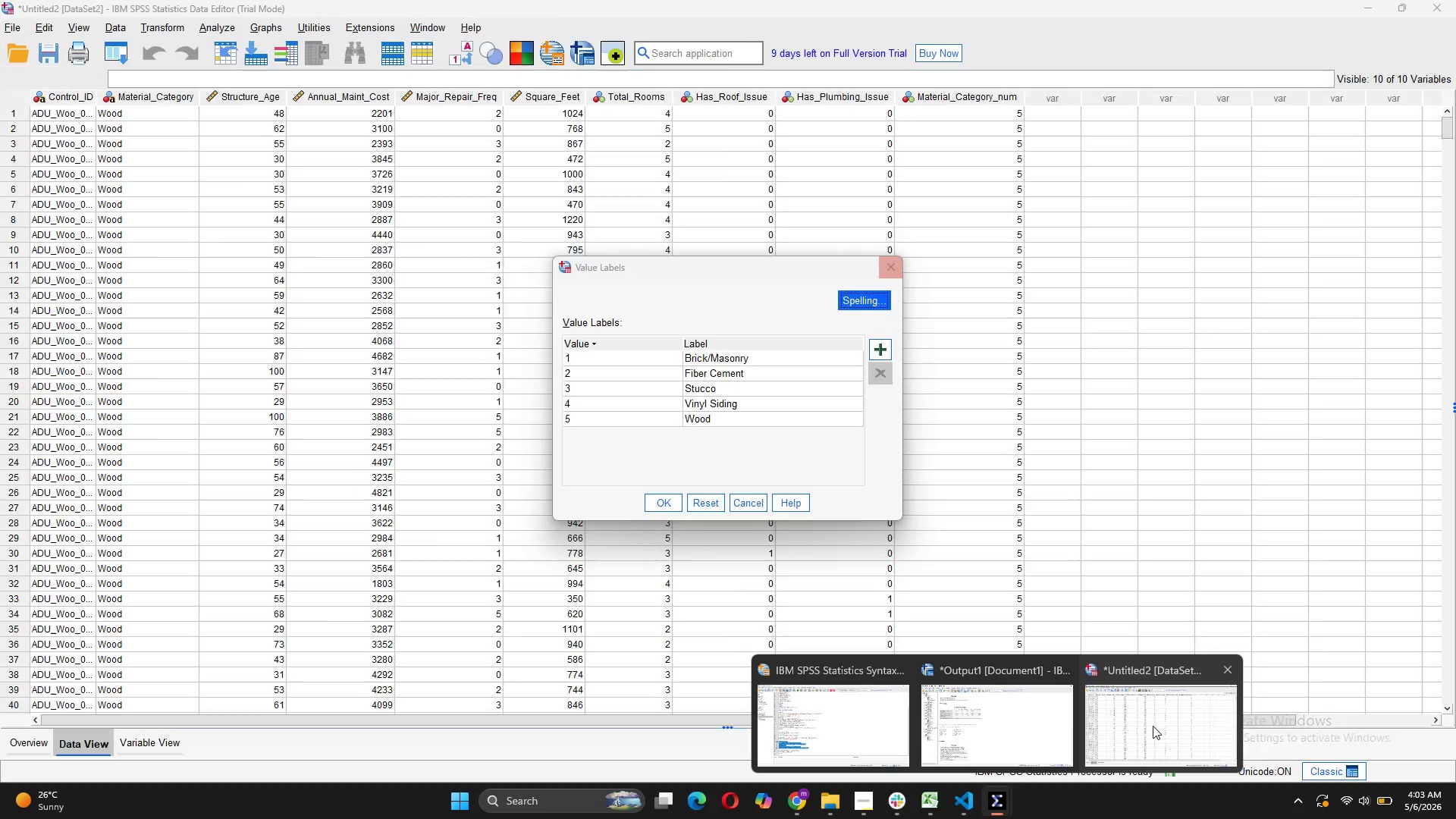 
wait(6.17)
 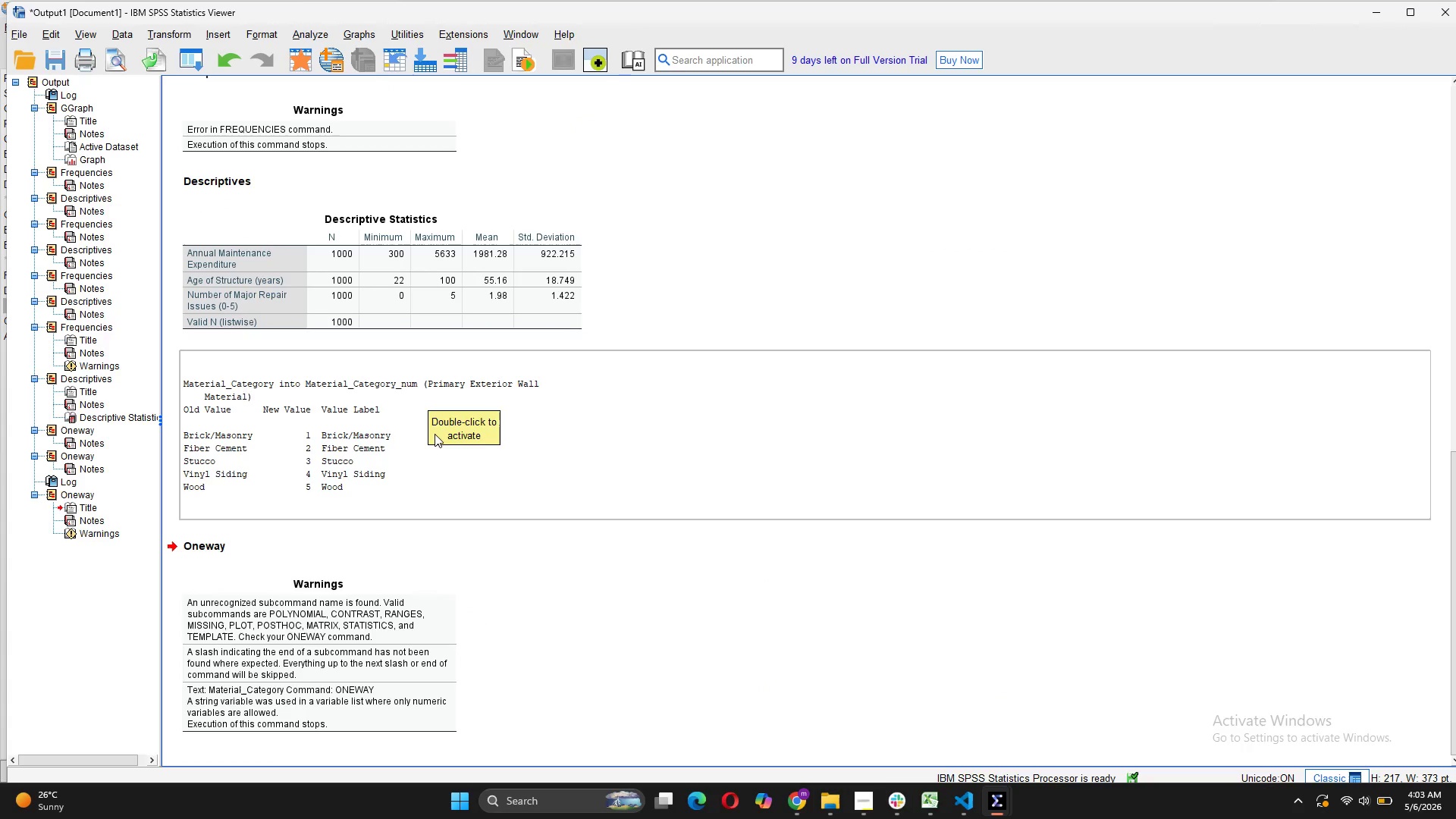 
left_click([350, 635])
 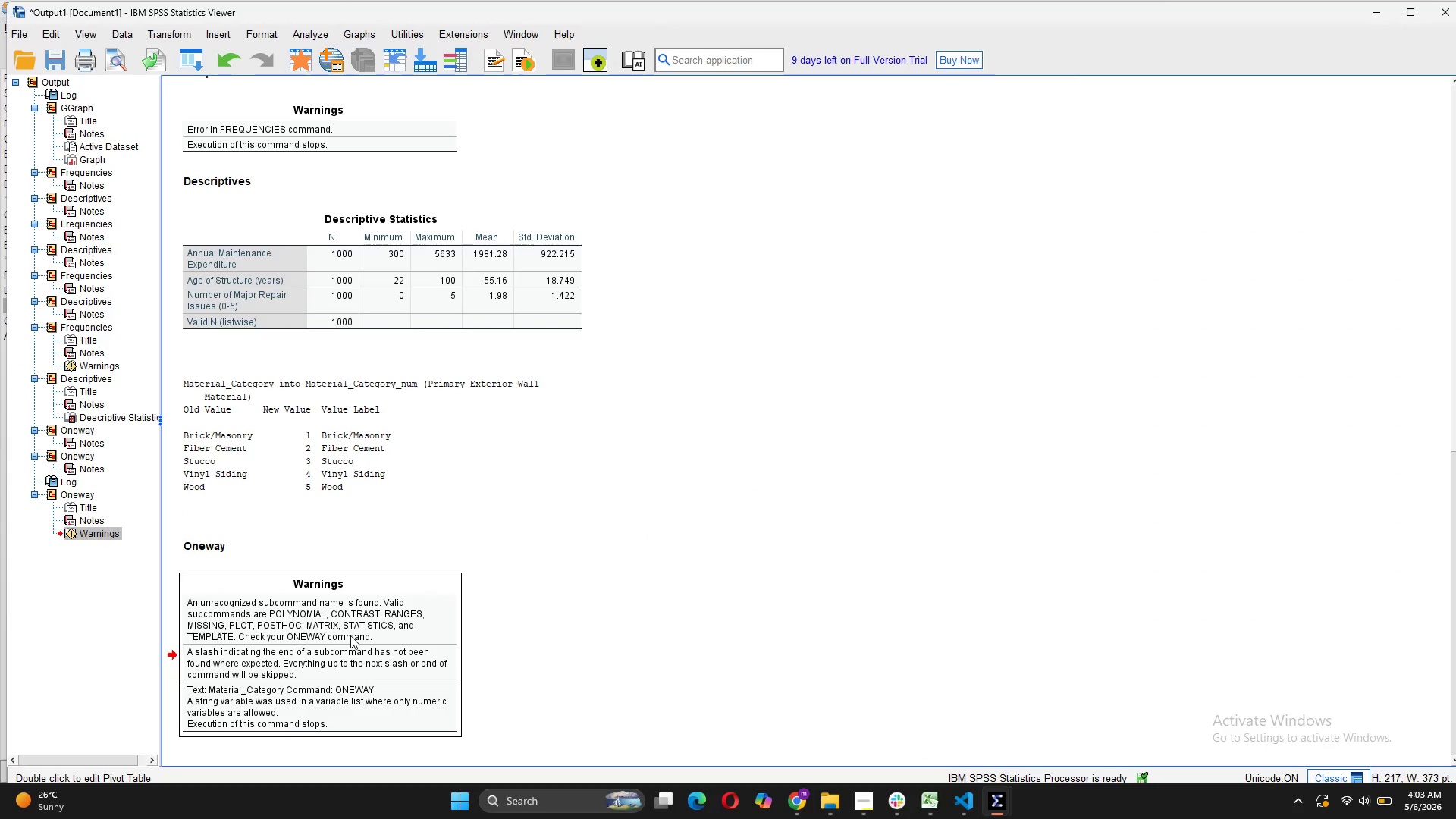 
right_click([350, 635])
 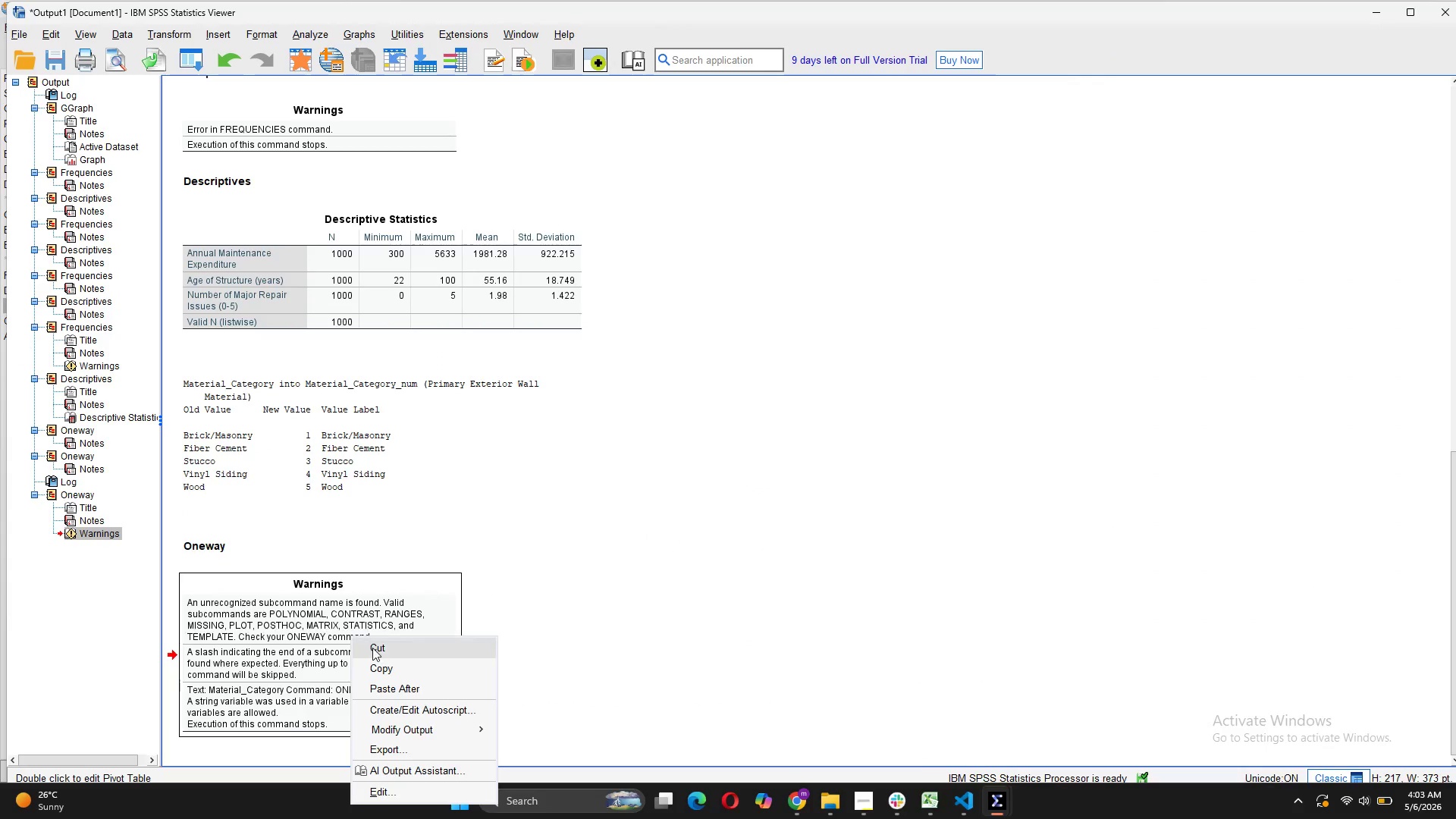 
left_click([372, 648])
 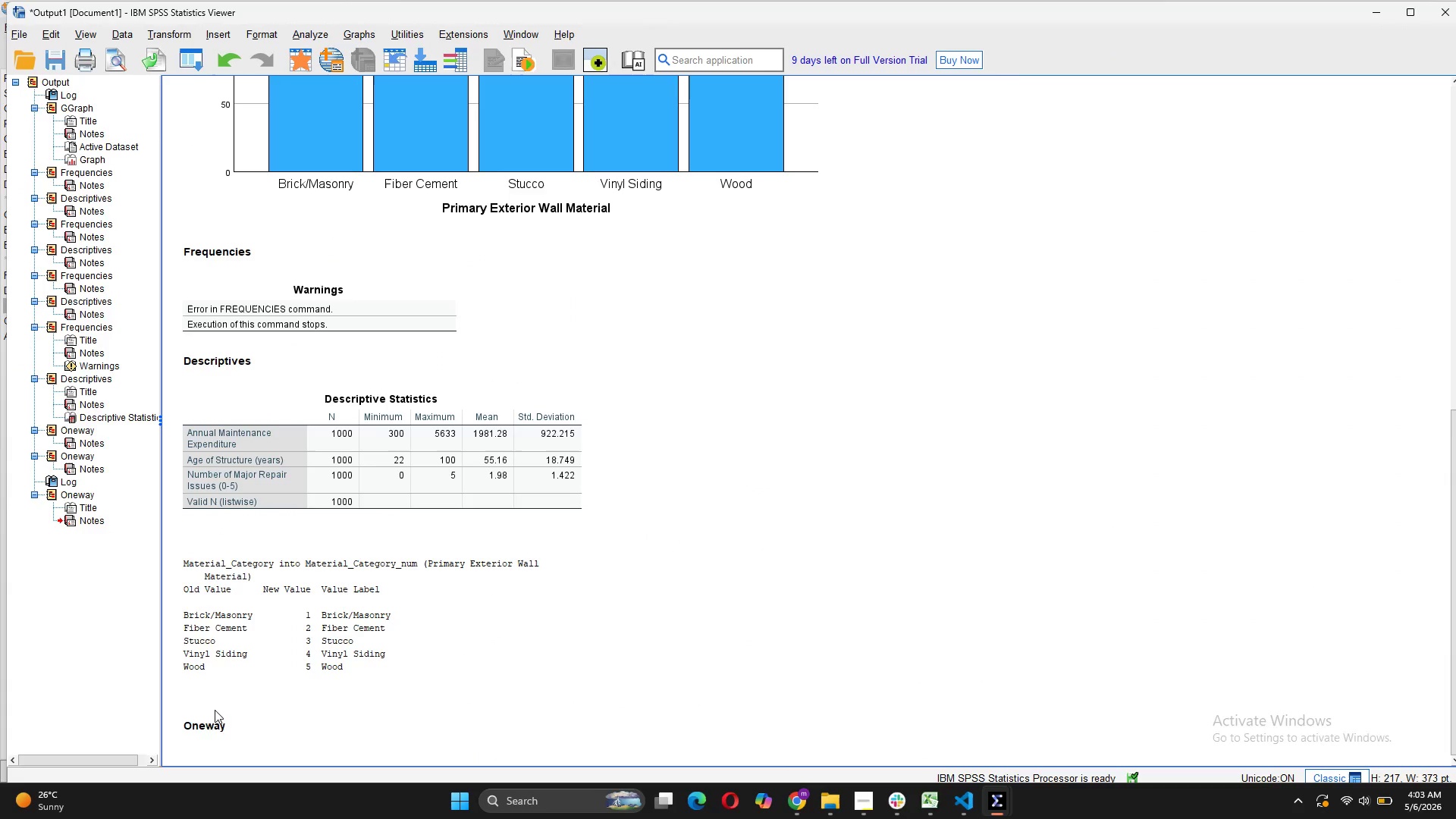 
left_click([202, 726])
 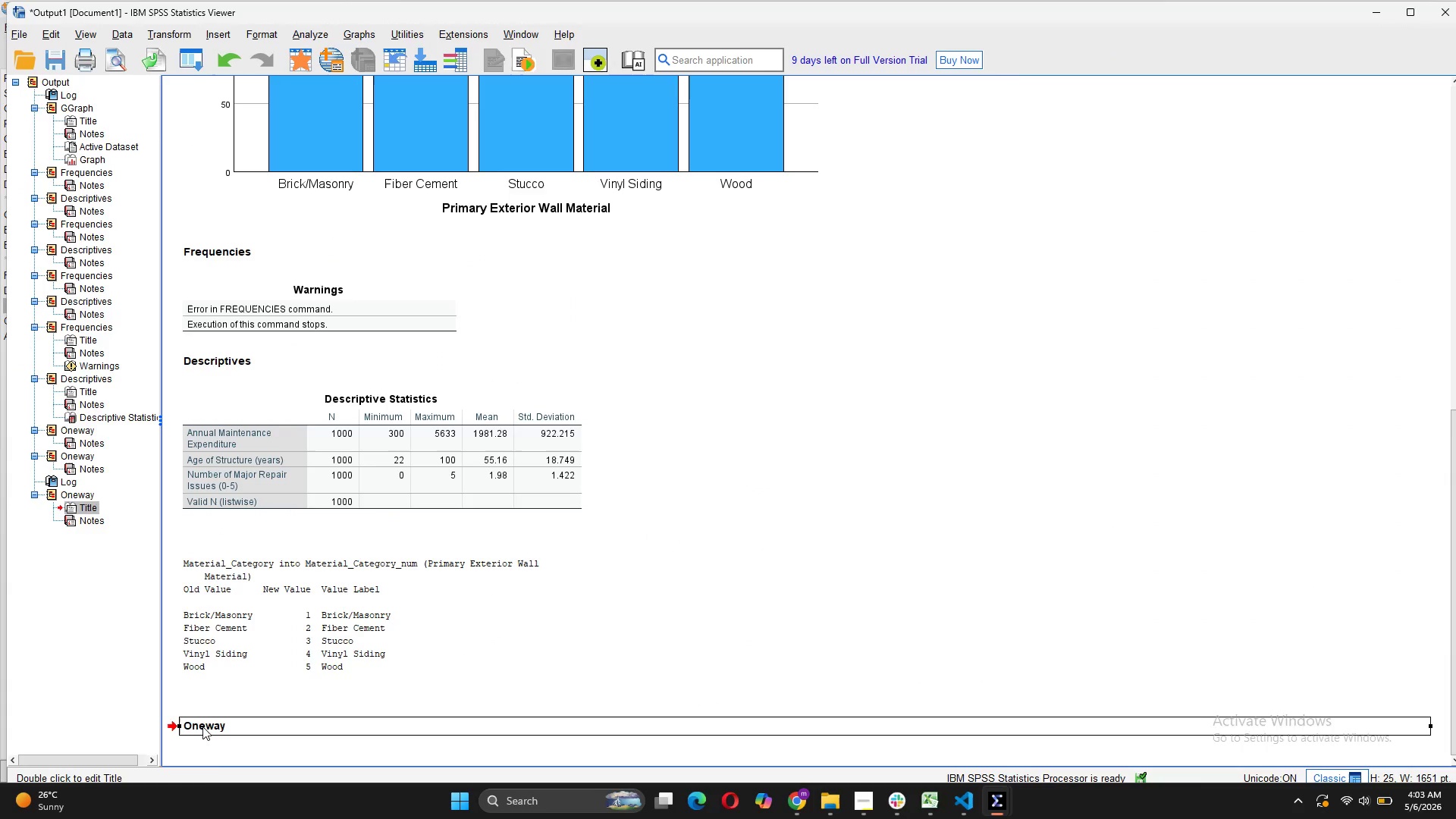 
right_click([202, 726])
 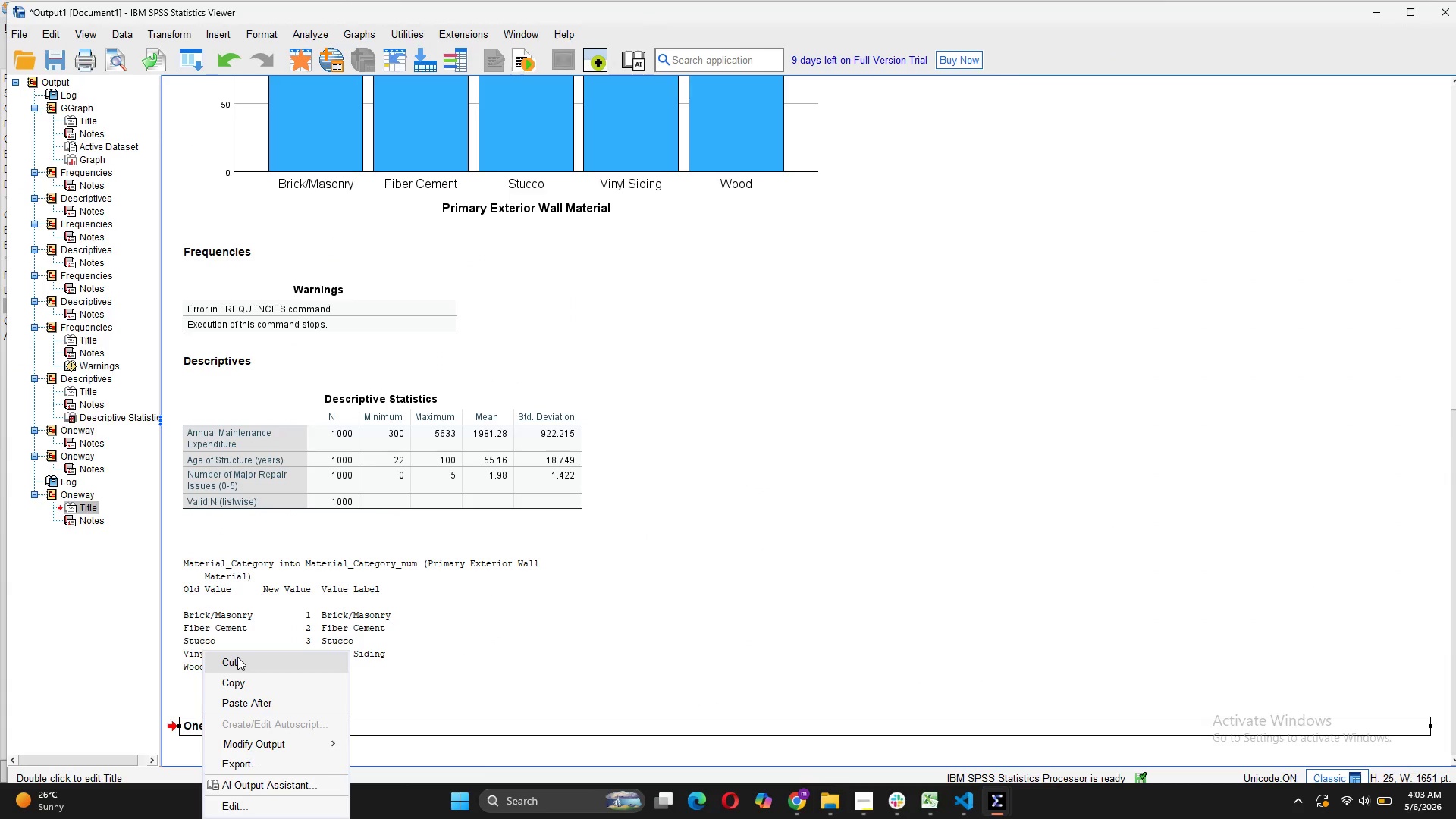 
left_click([237, 657])
 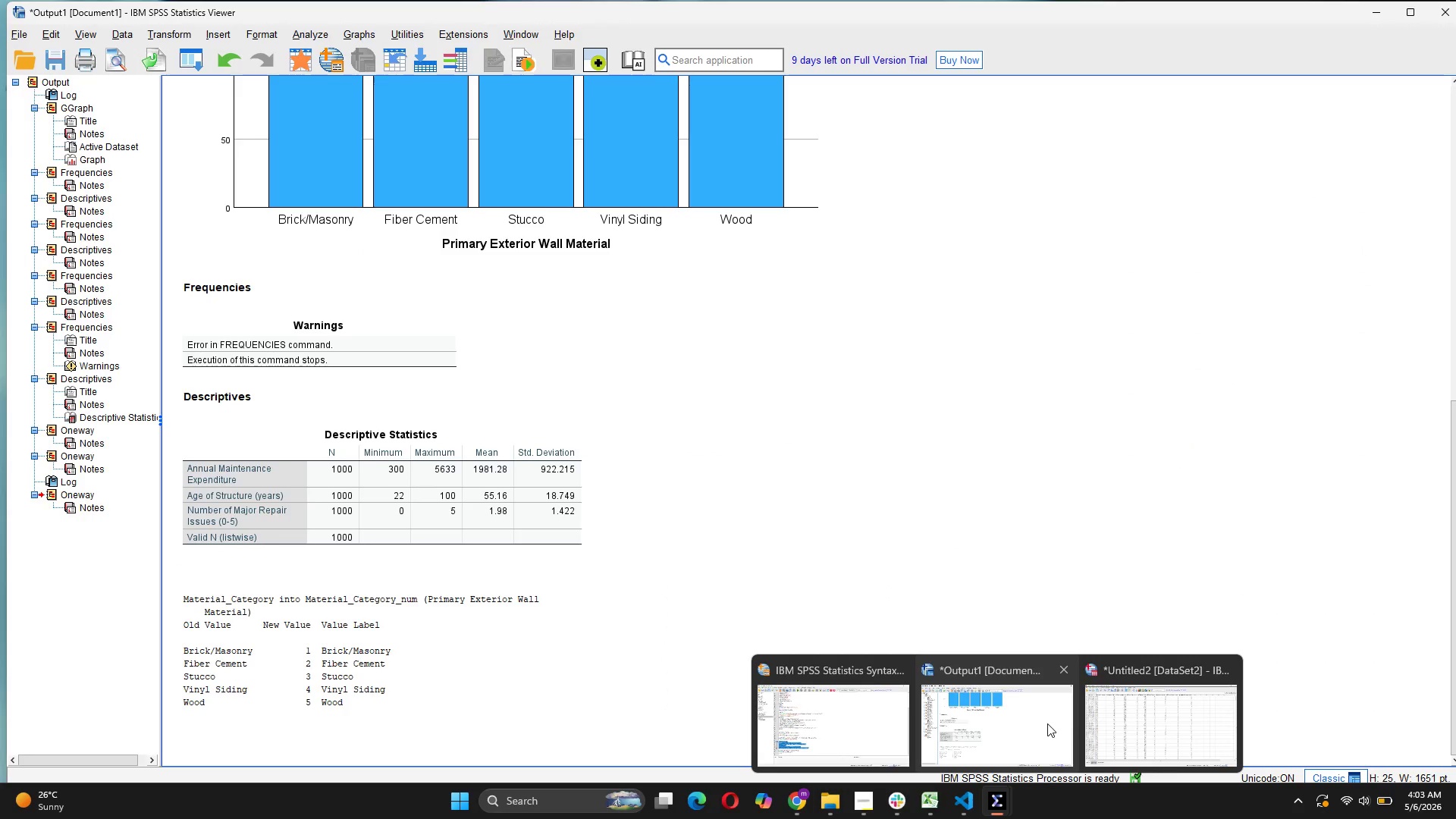 
wait(5.44)
 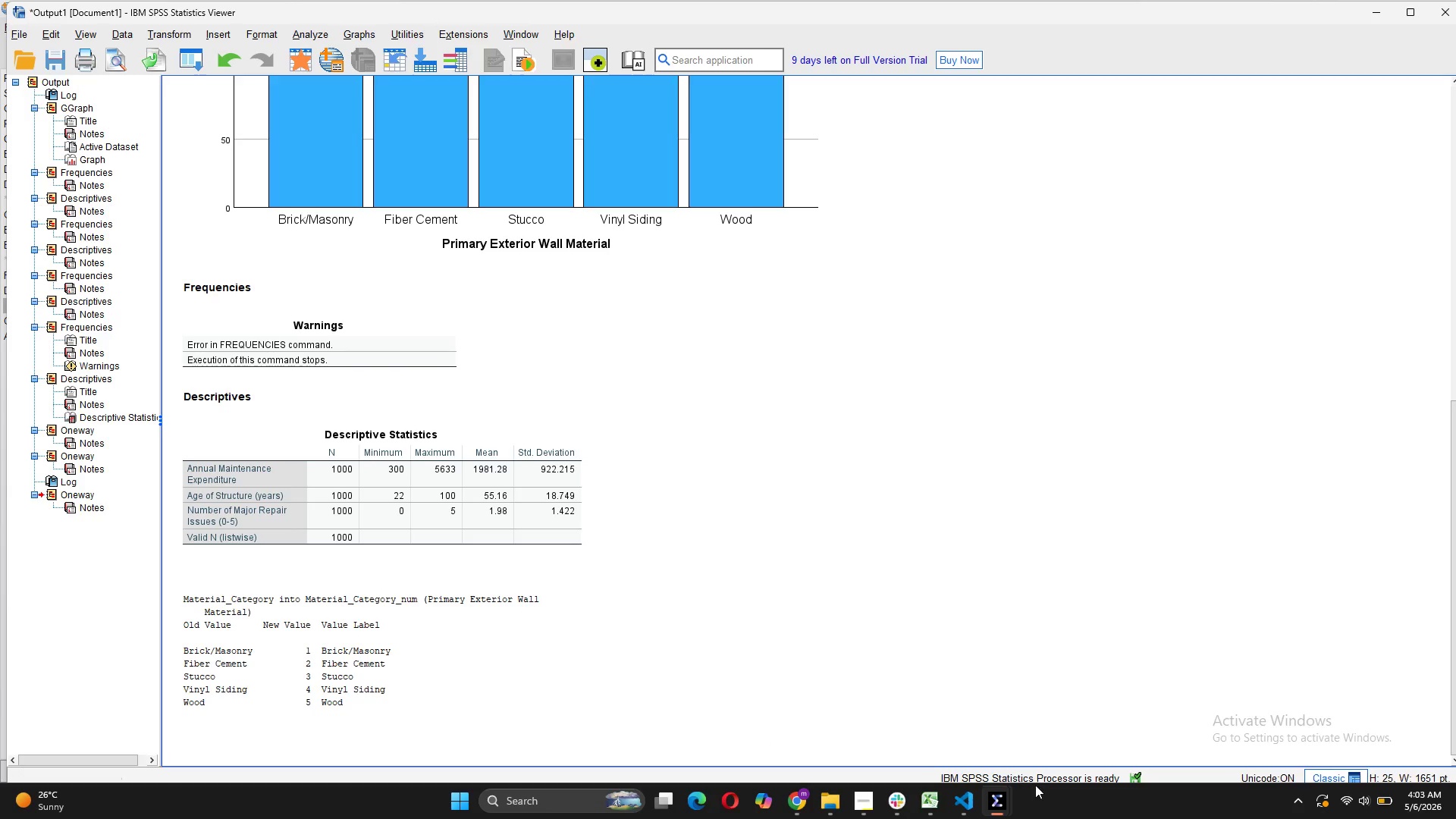 
left_click([868, 736])
 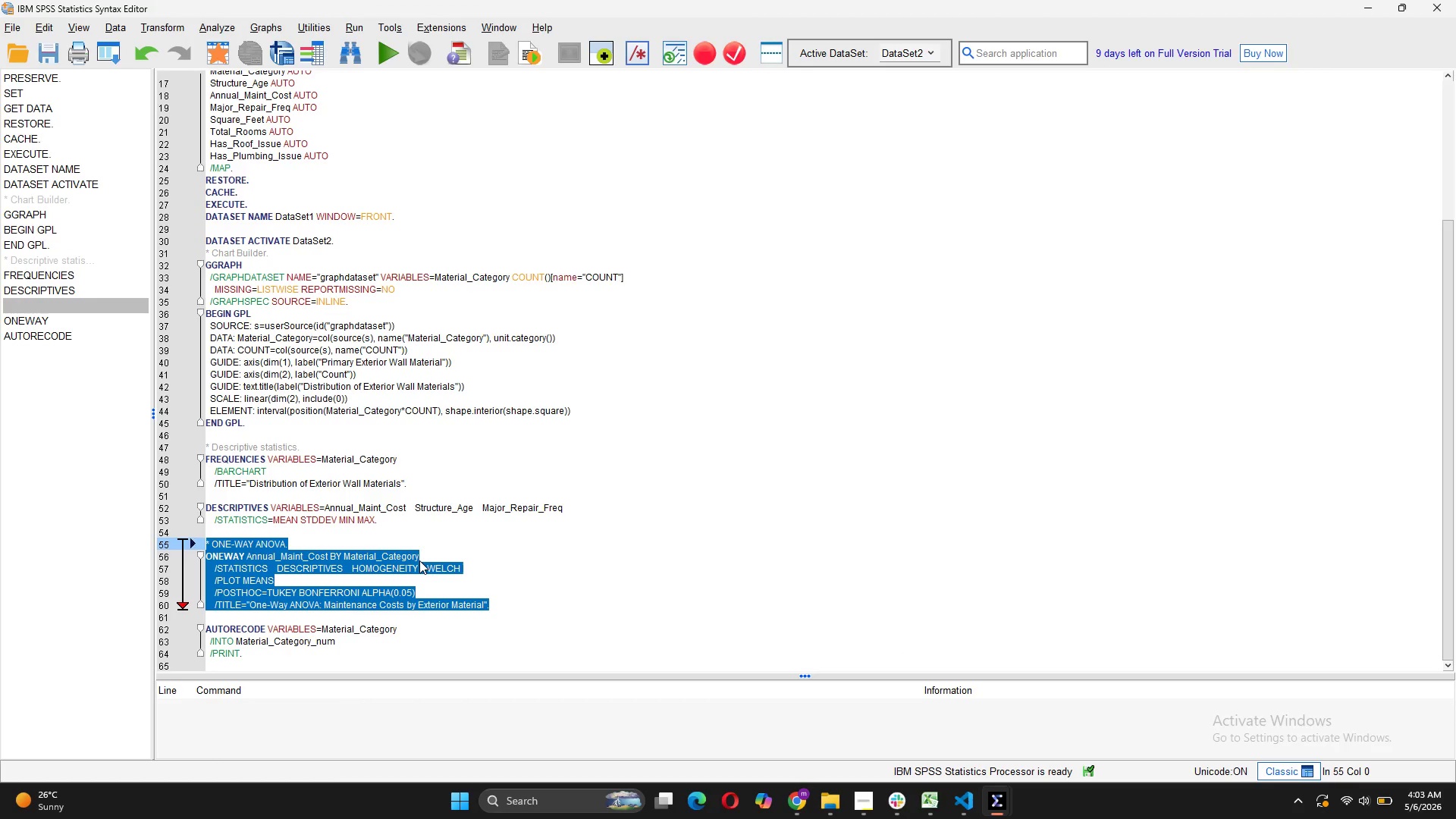 
left_click([428, 555])
 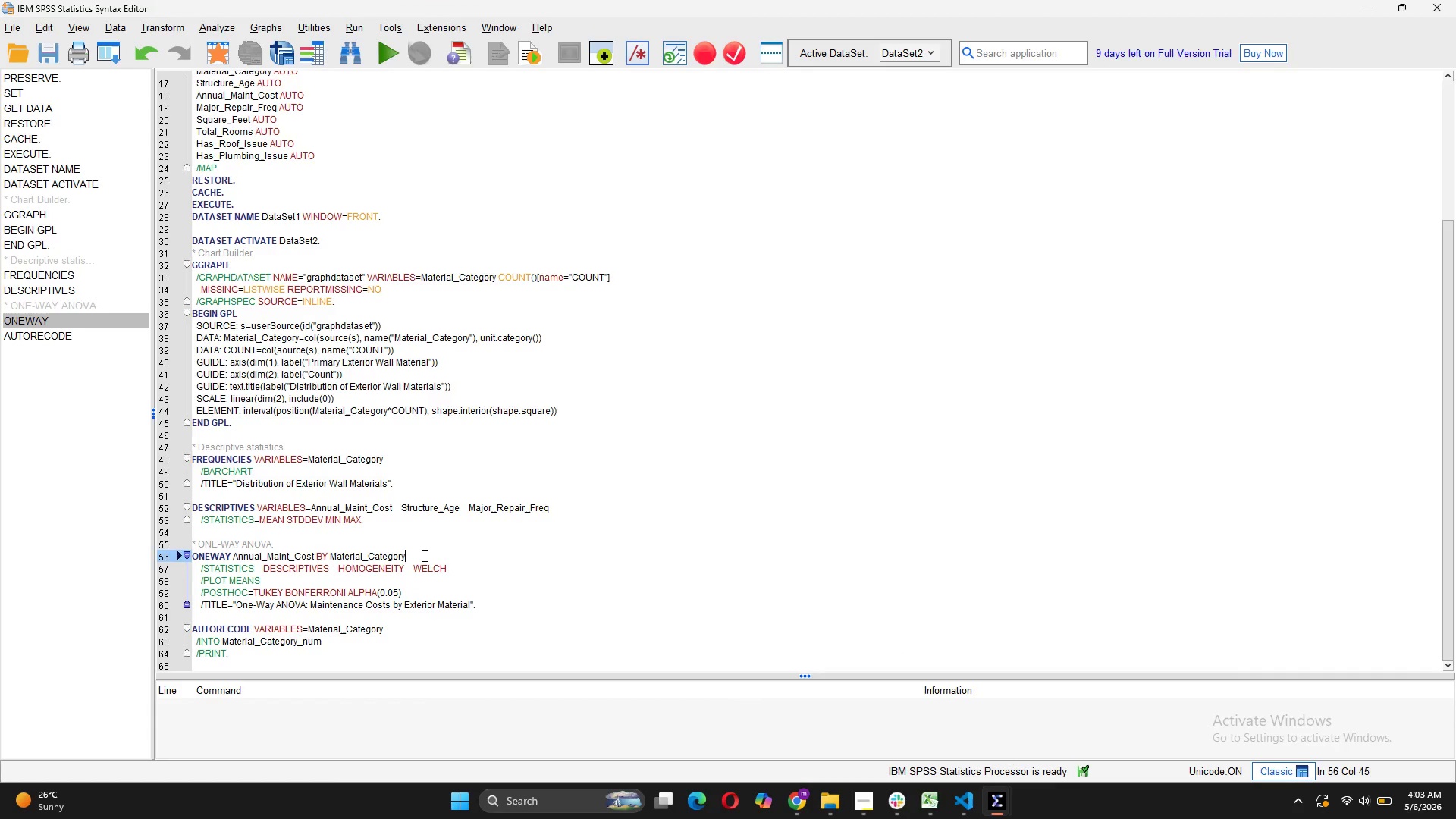 
type(_num)
 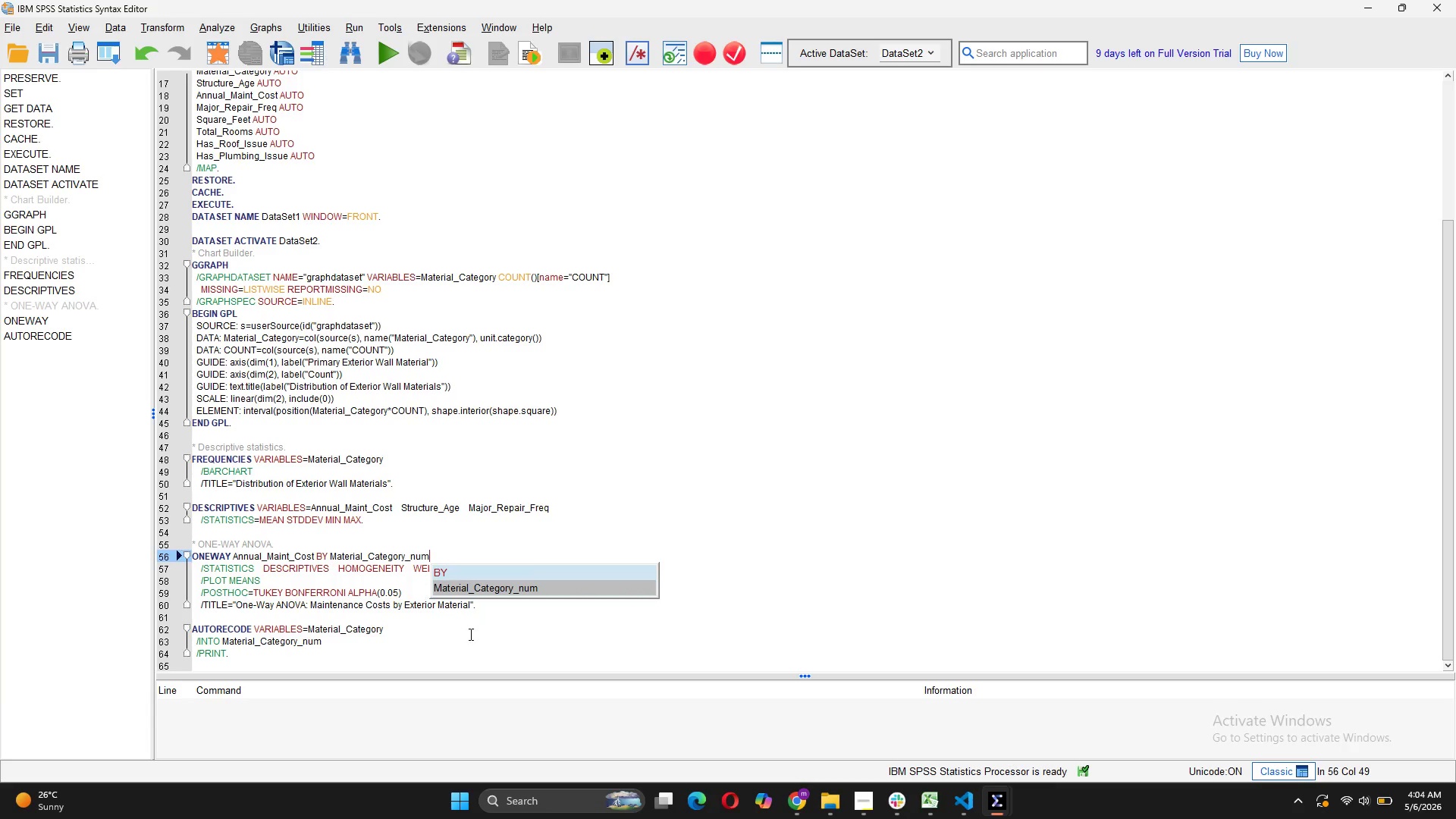 
left_click([489, 641])
 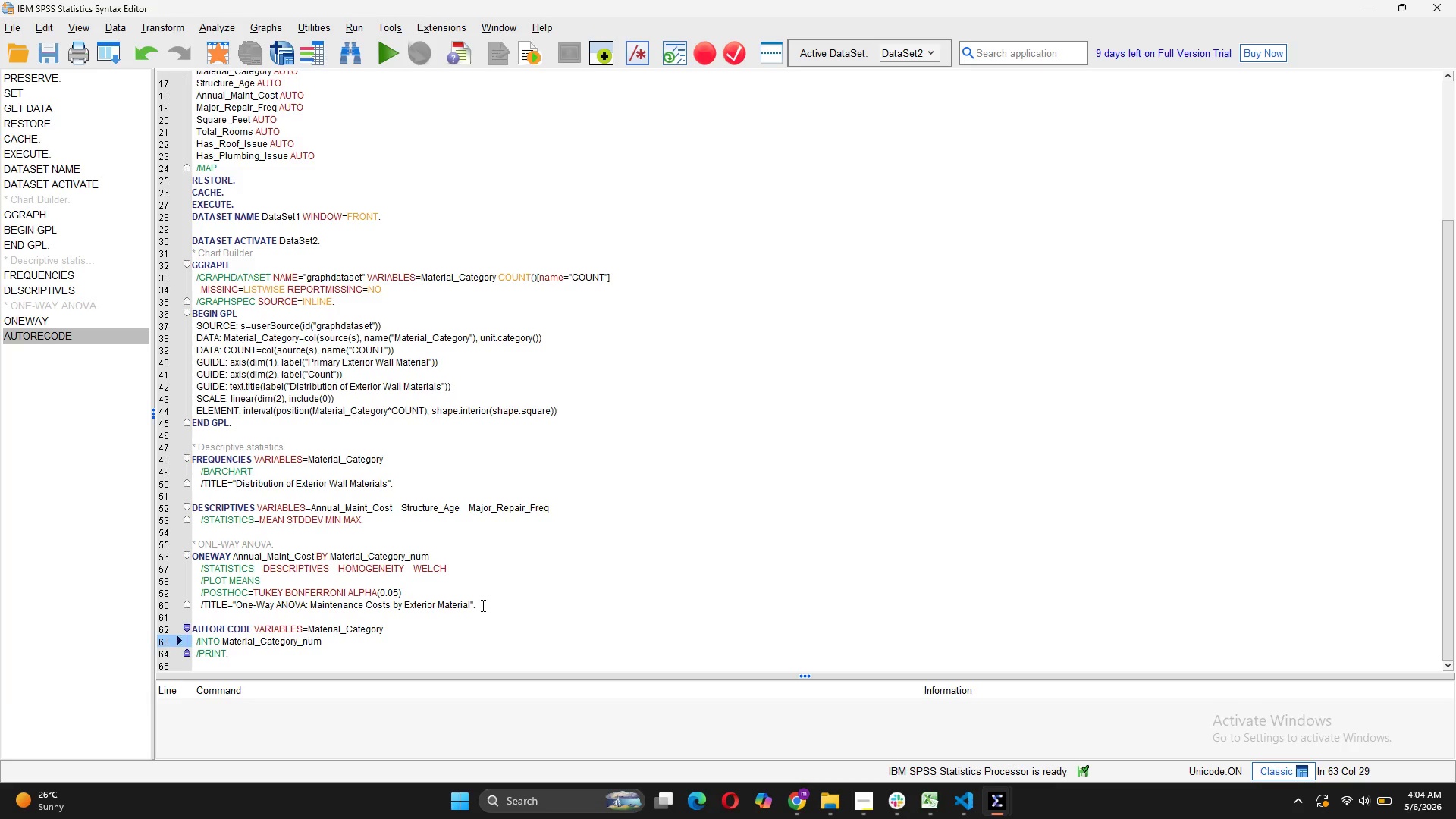 
left_click_drag(start_coordinate=[482, 605], to_coordinate=[189, 539])
 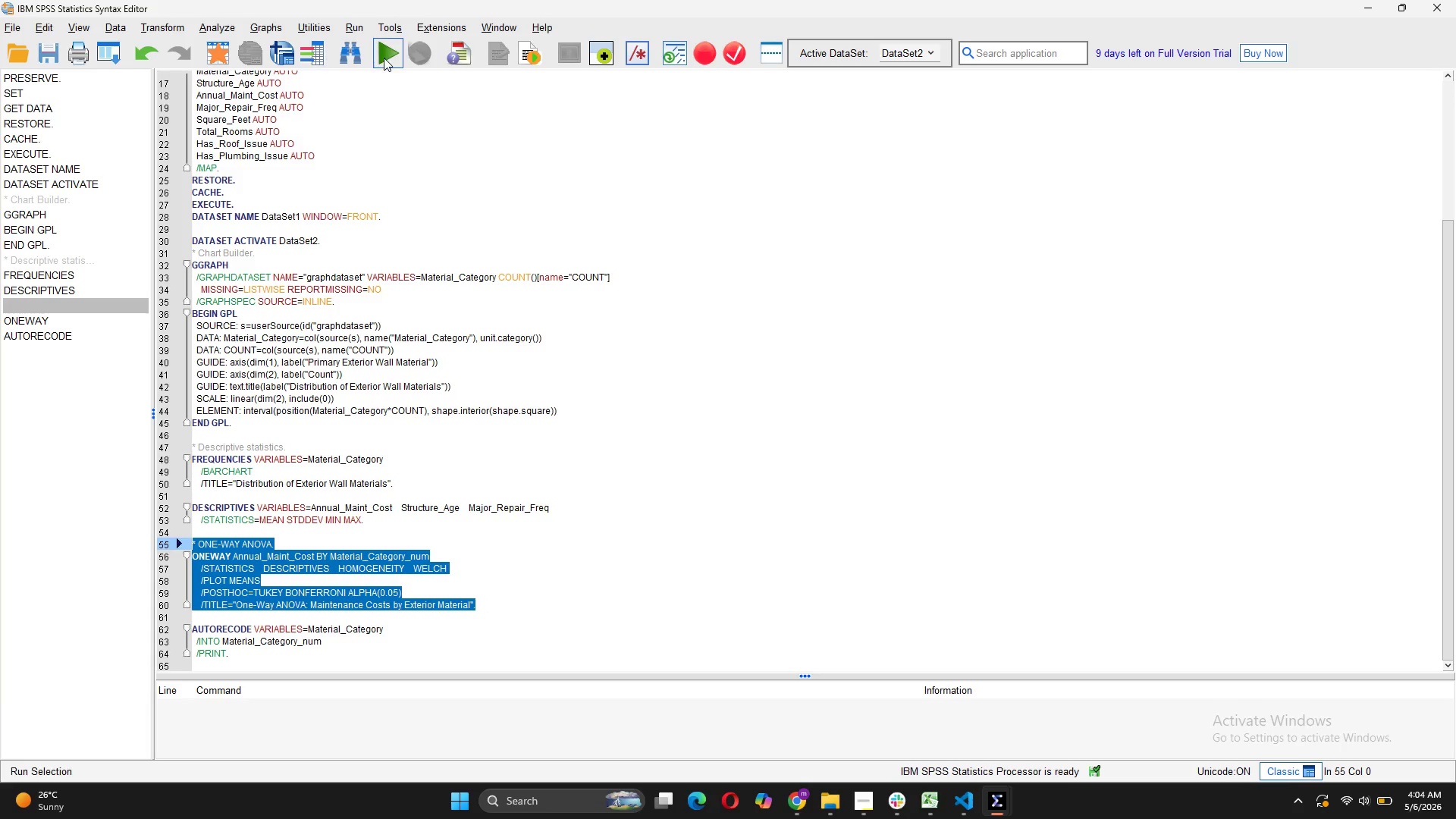 
left_click([384, 55])
 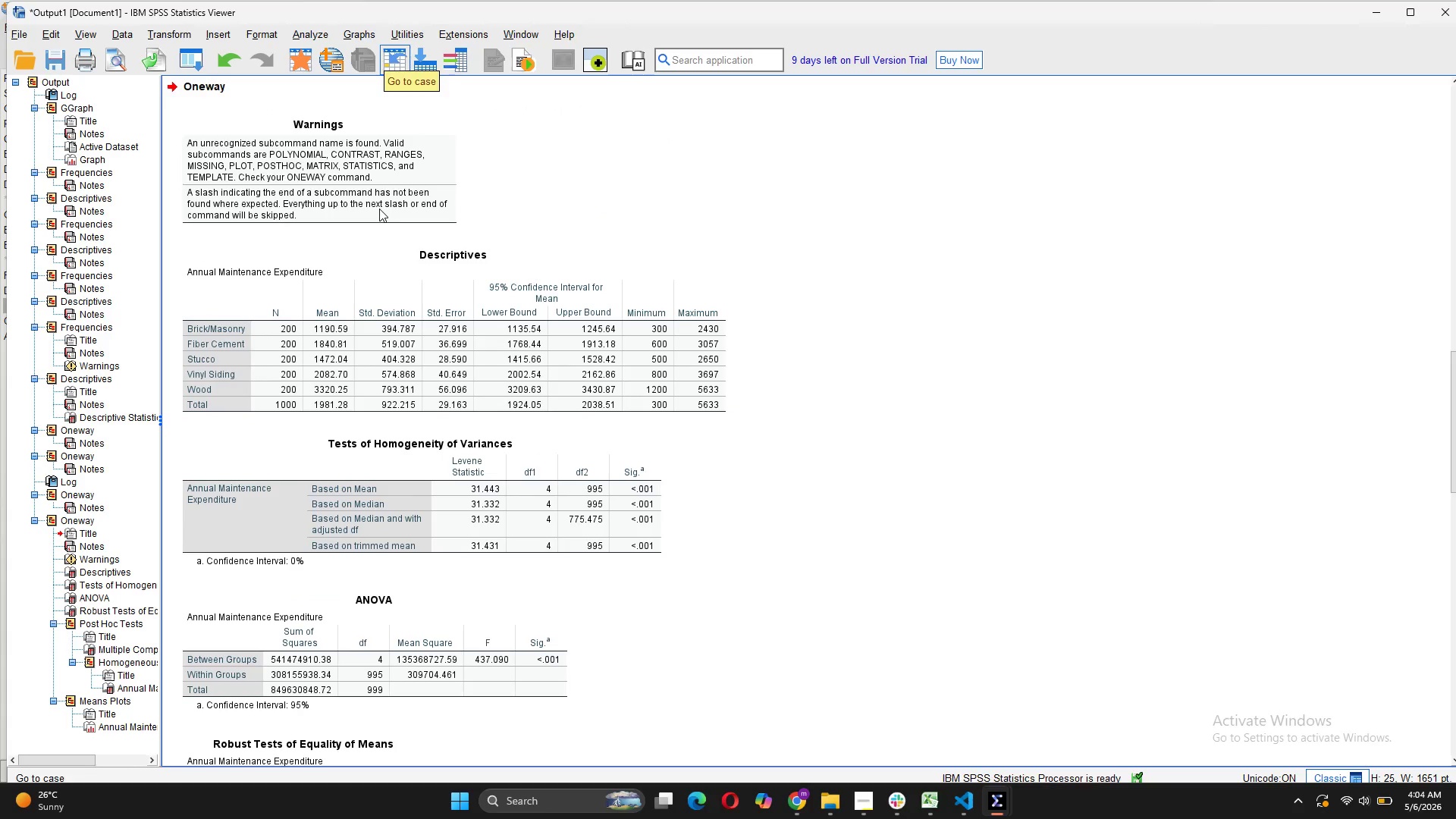 
scroll: coordinate [406, 547], scroll_direction: down, amount: 14.0
 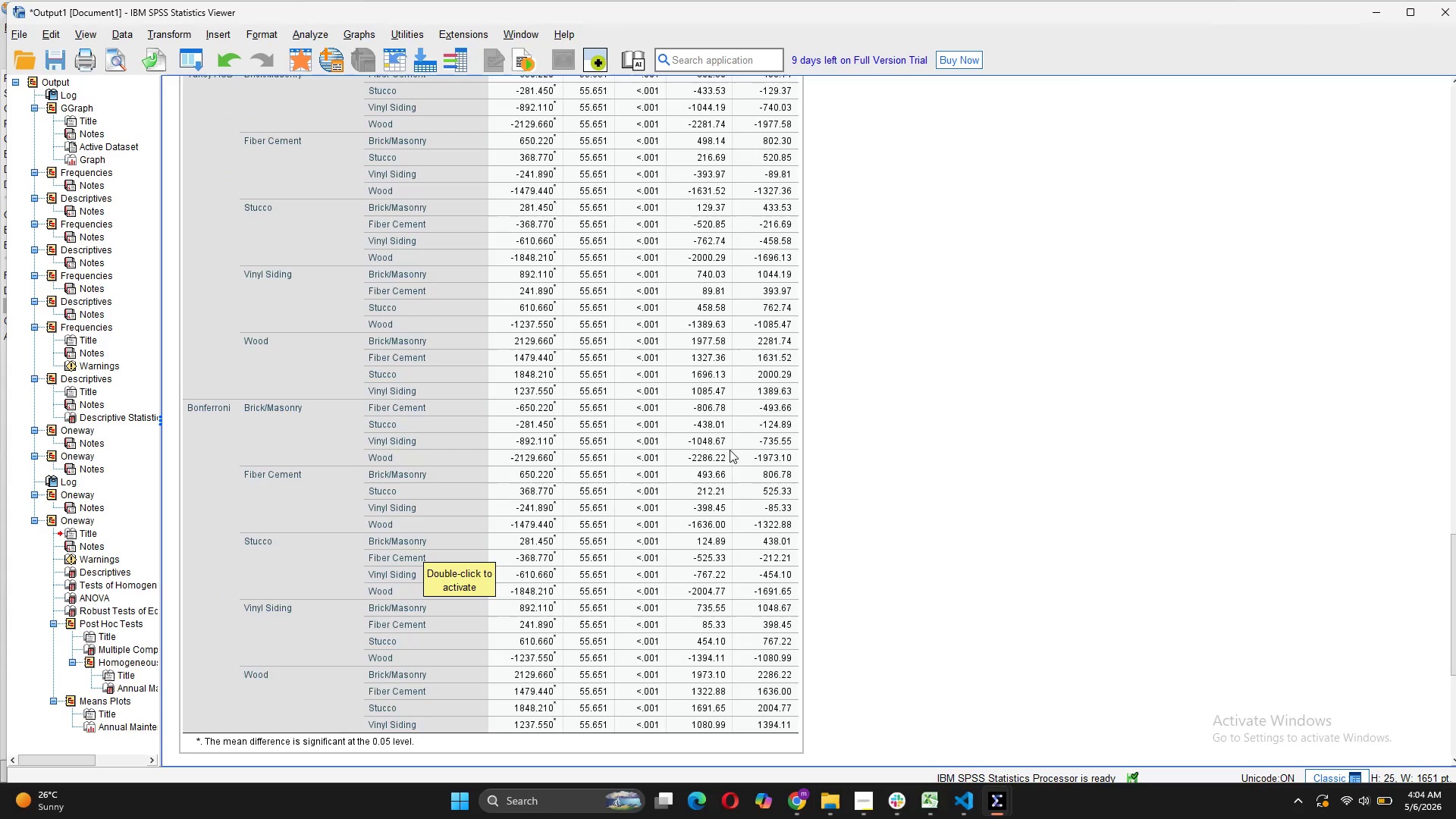 
scroll: coordinate [733, 445], scroll_direction: up, amount: 7.0
 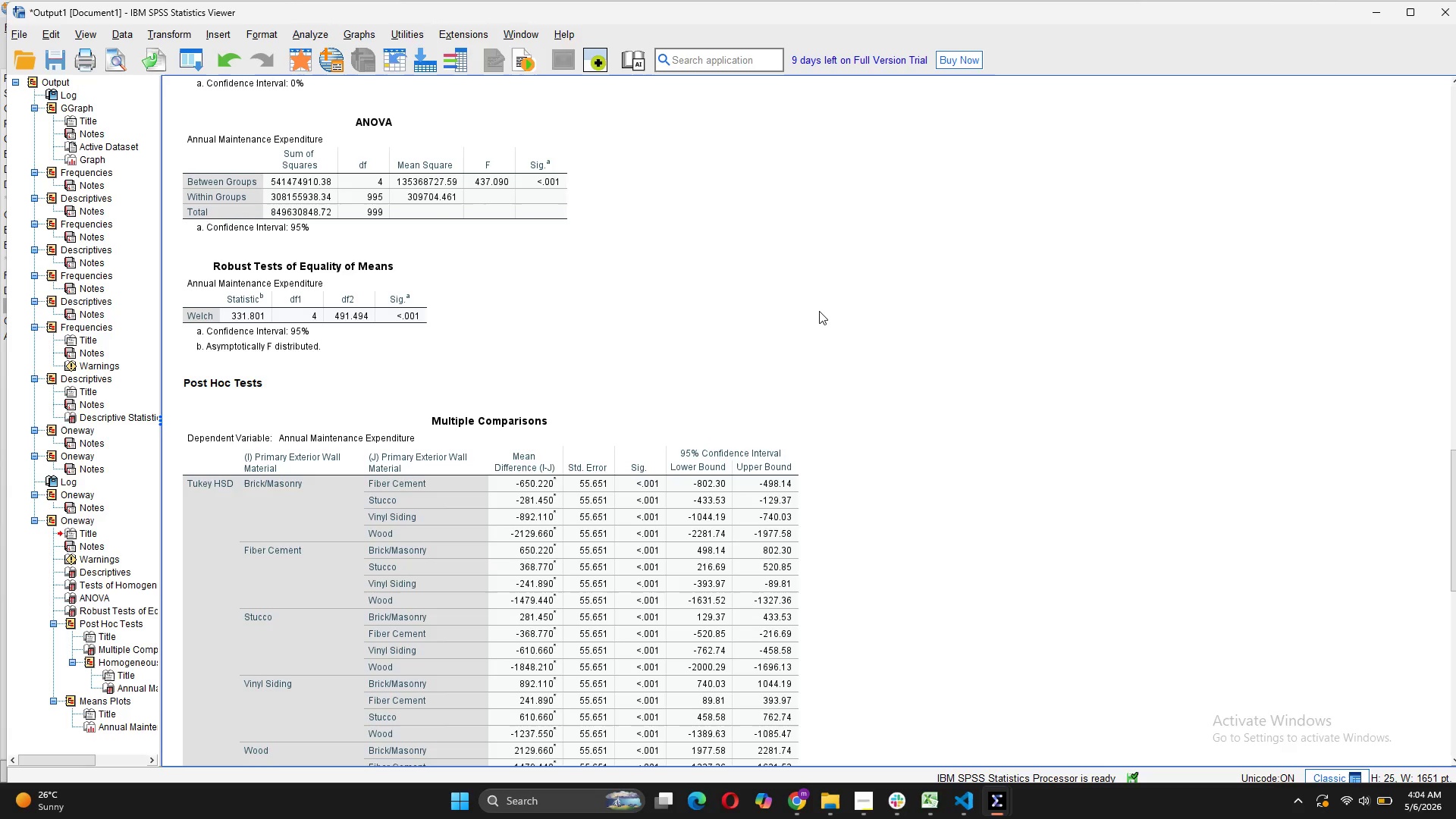 
wait(6.17)
 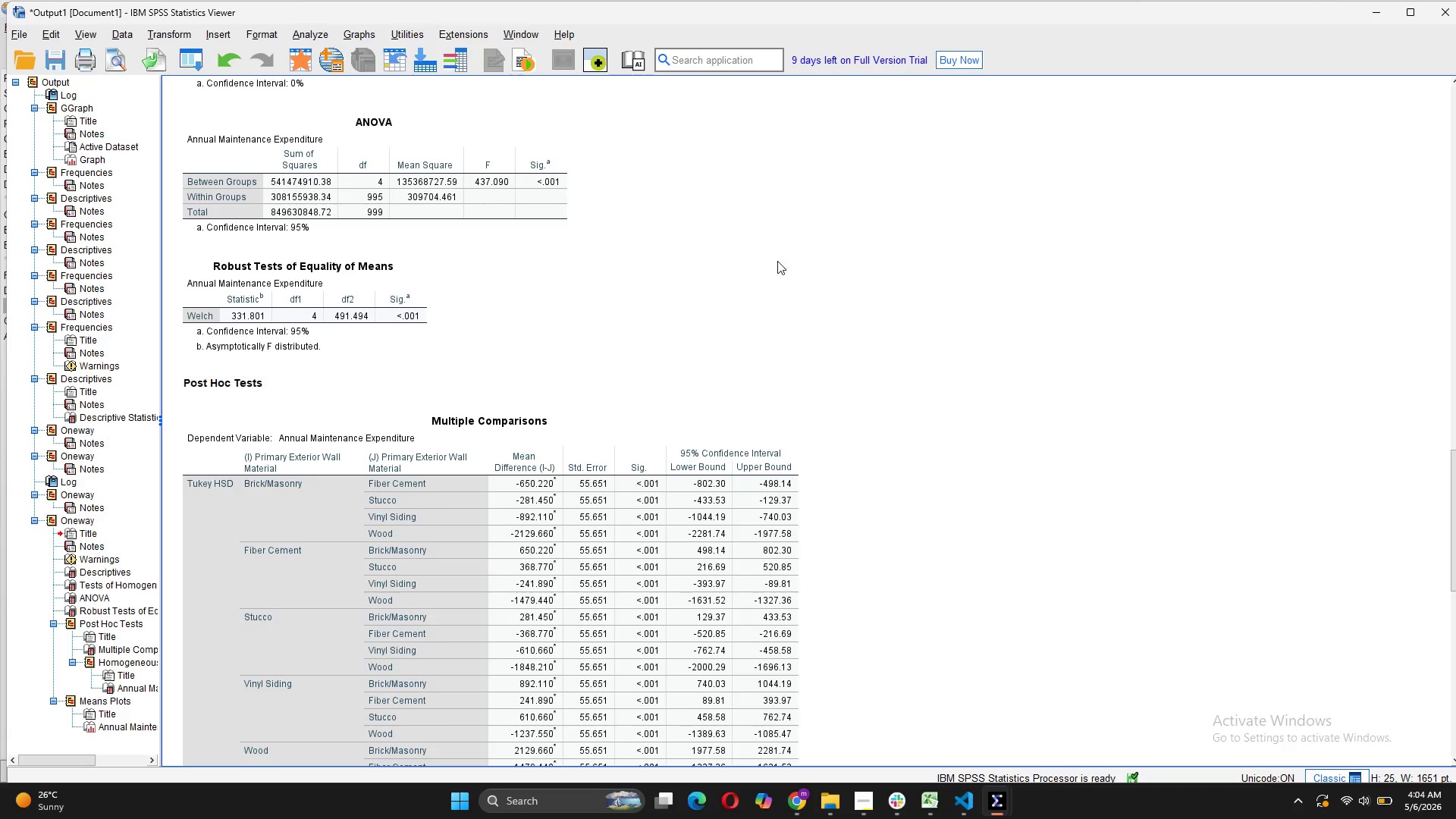 
scroll: coordinate [723, 357], scroll_direction: up, amount: 8.0
 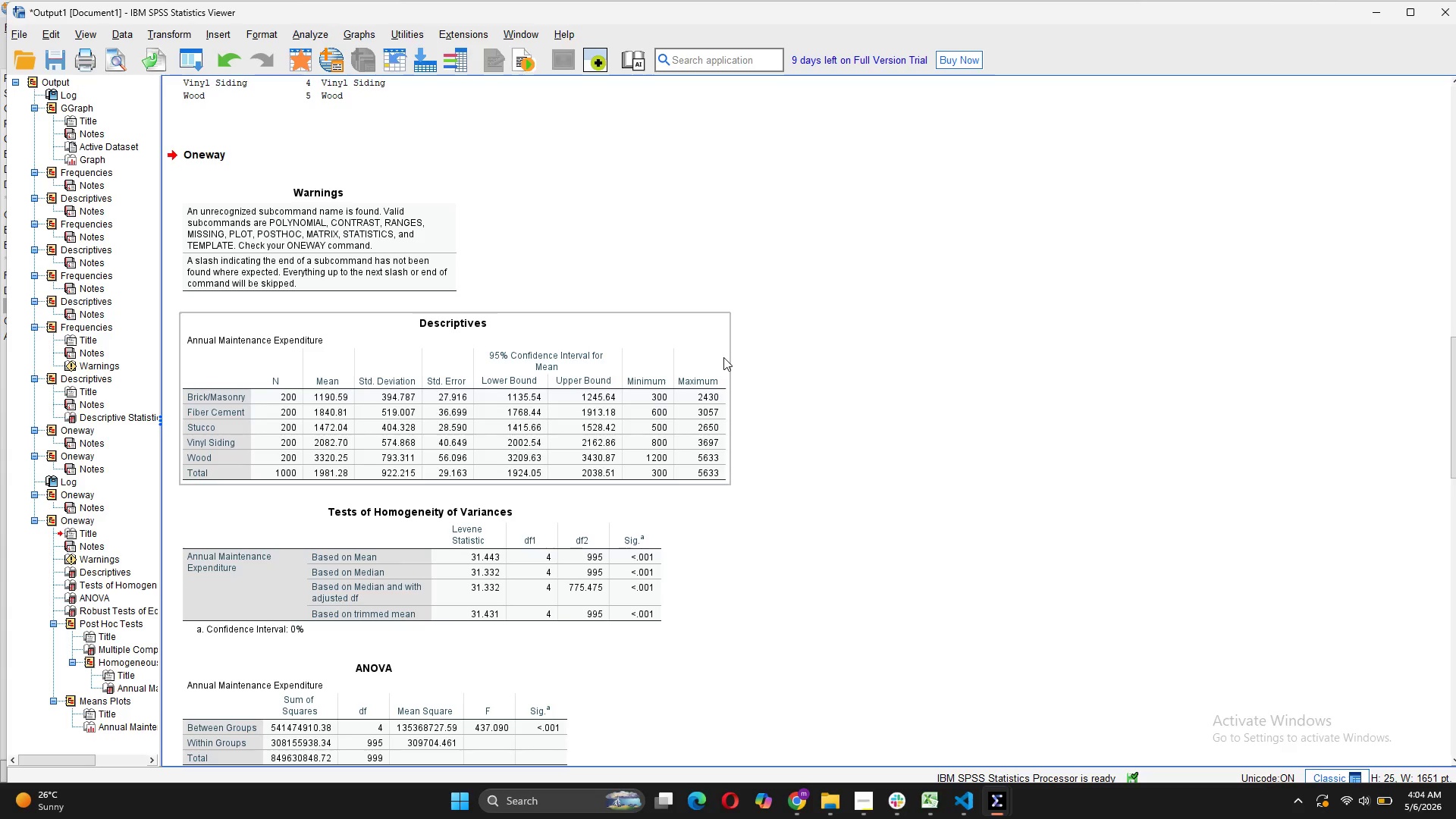 
wait(8.45)
 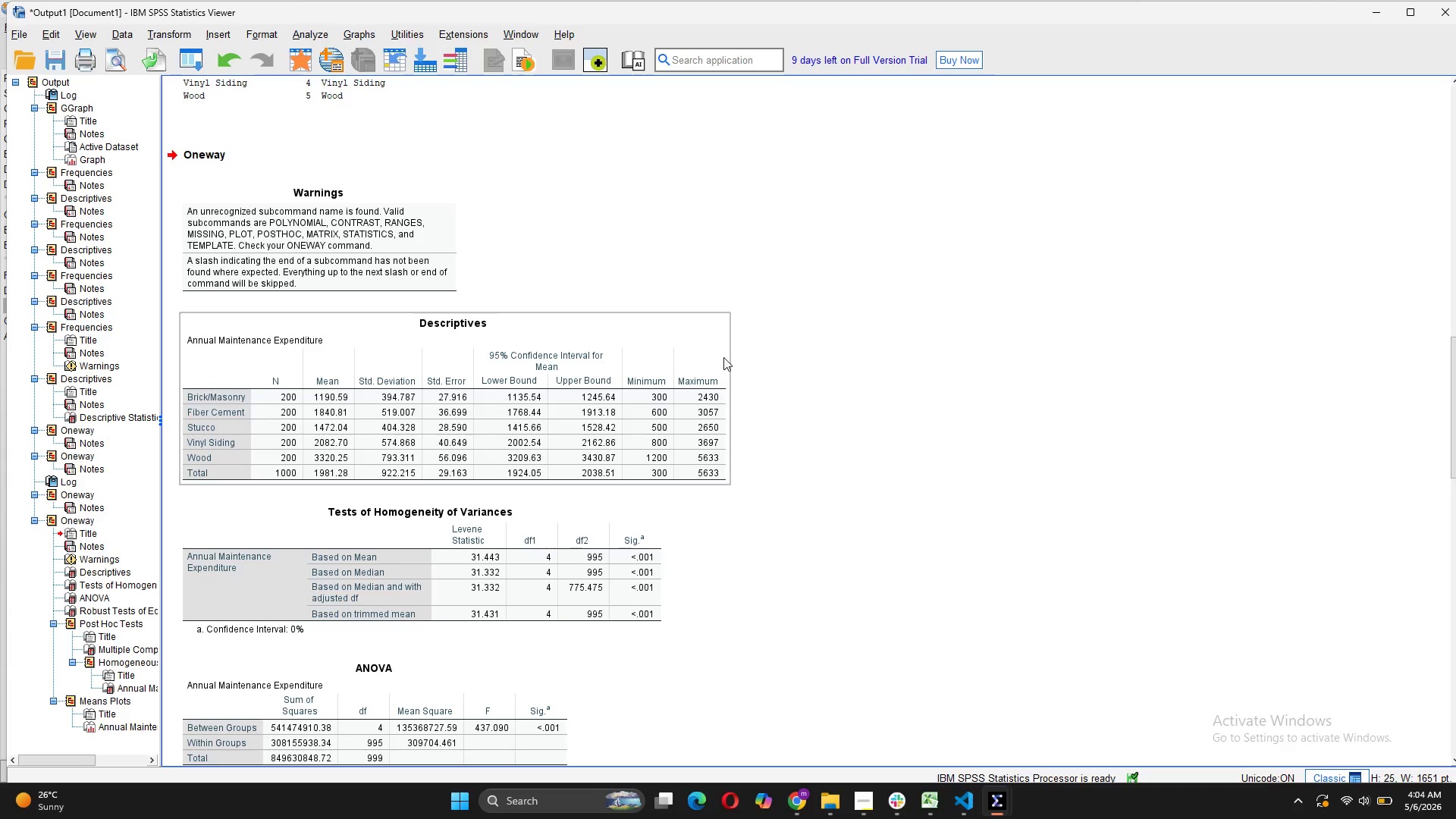 
scroll: coordinate [803, 462], scroll_direction: down, amount: 12.0
 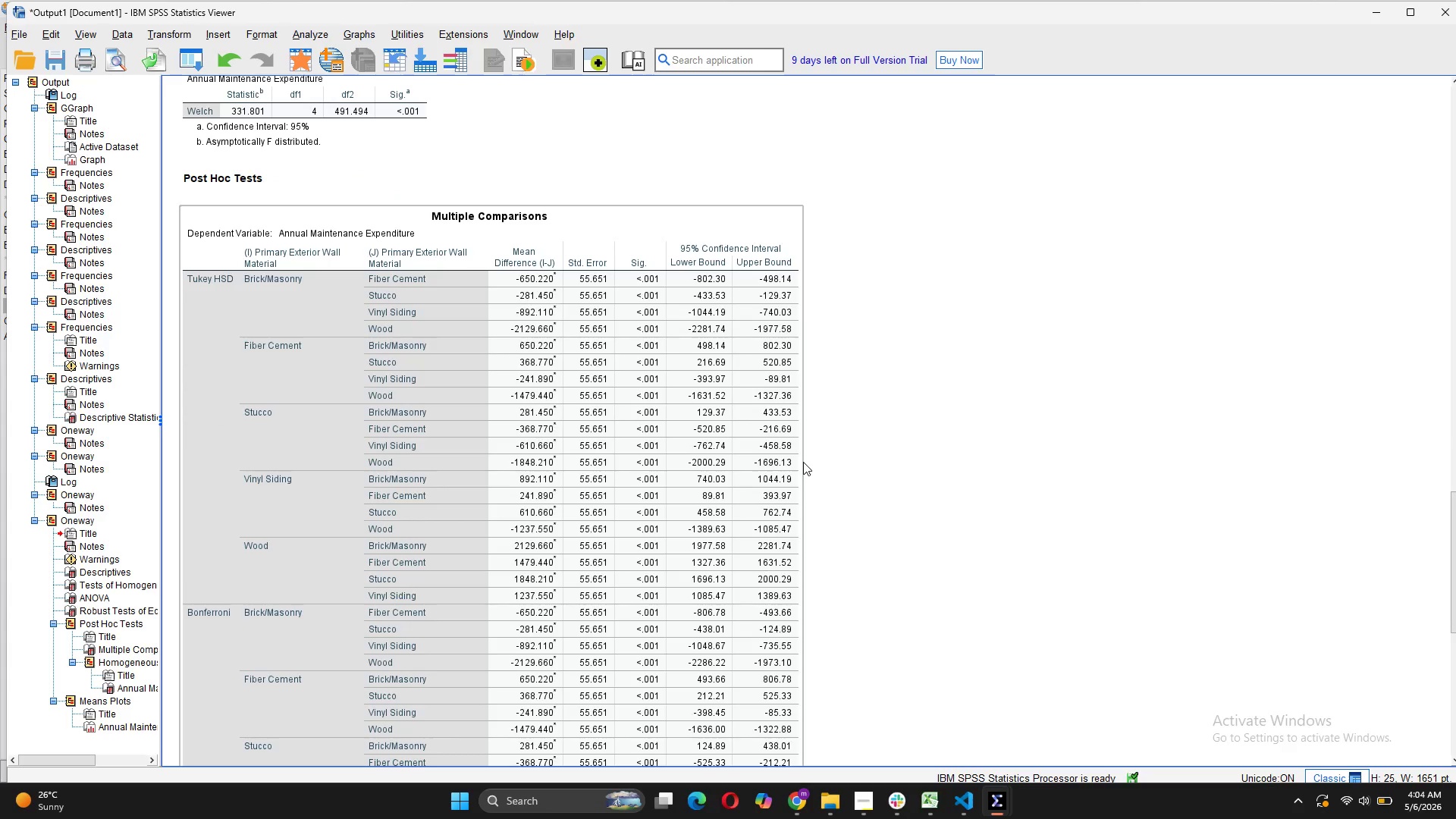 
scroll: coordinate [803, 462], scroll_direction: up, amount: 1.0
 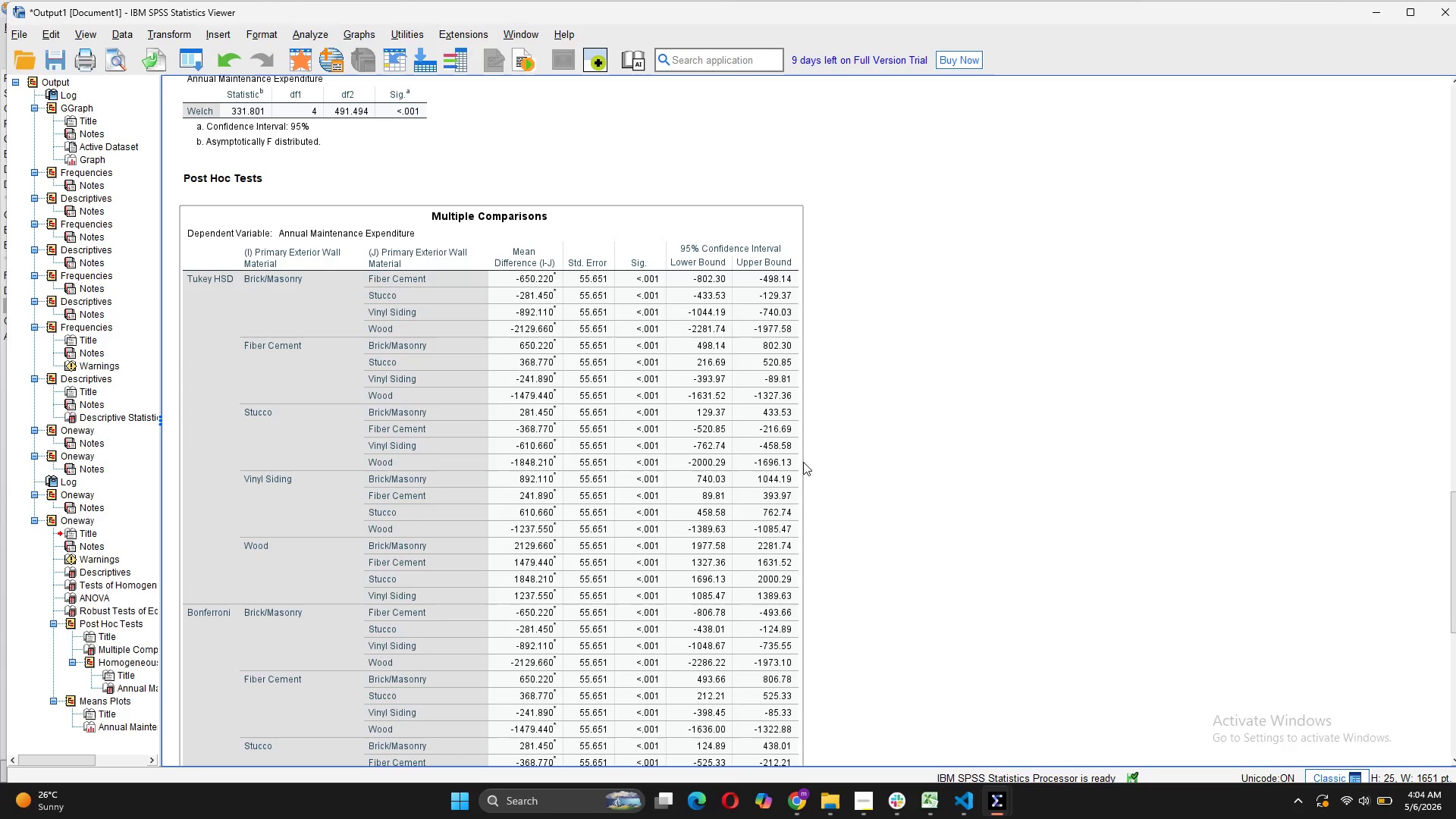 
scroll: coordinate [815, 626], scroll_direction: down, amount: 13.0
 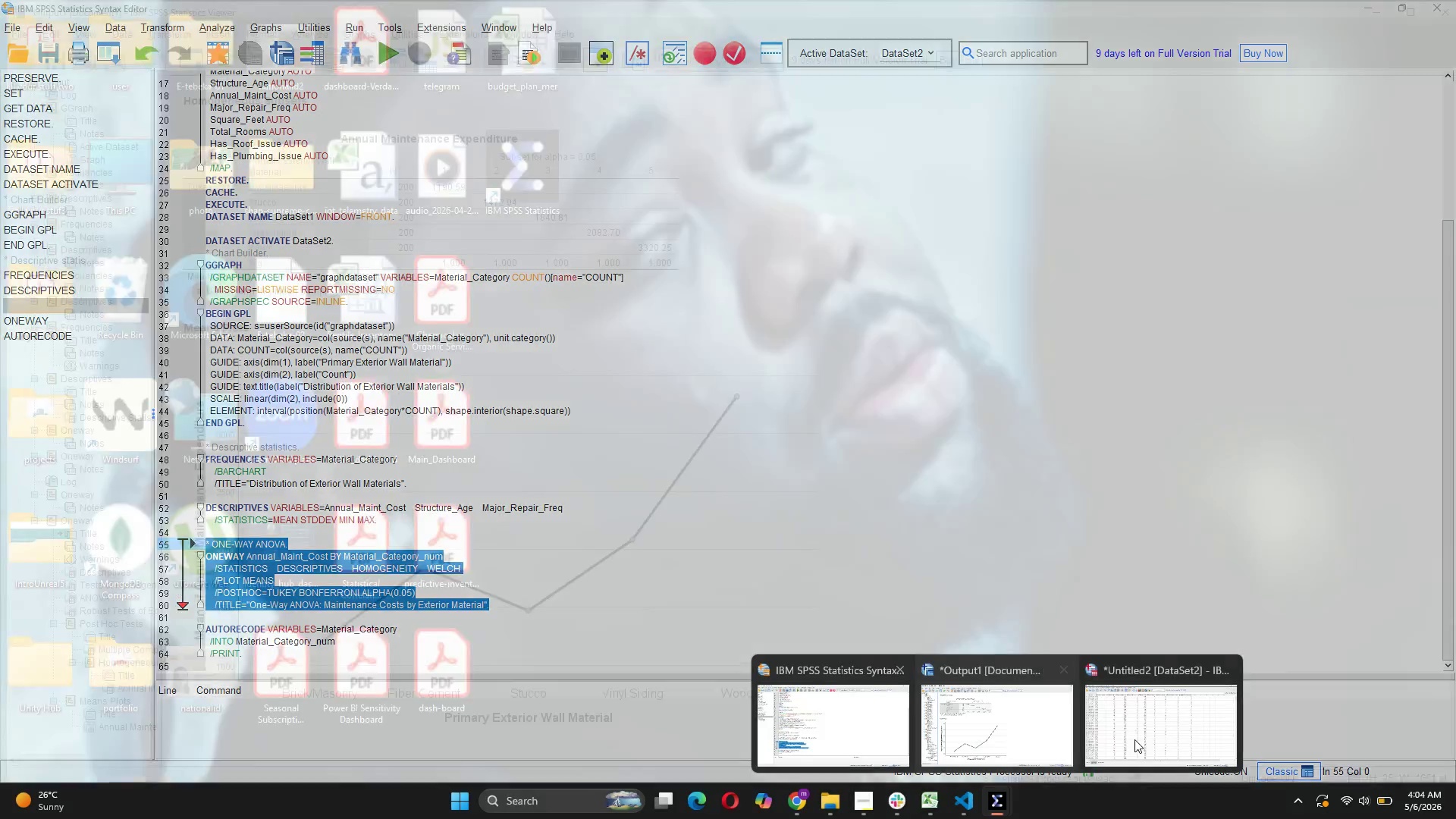 
wait(15.47)
 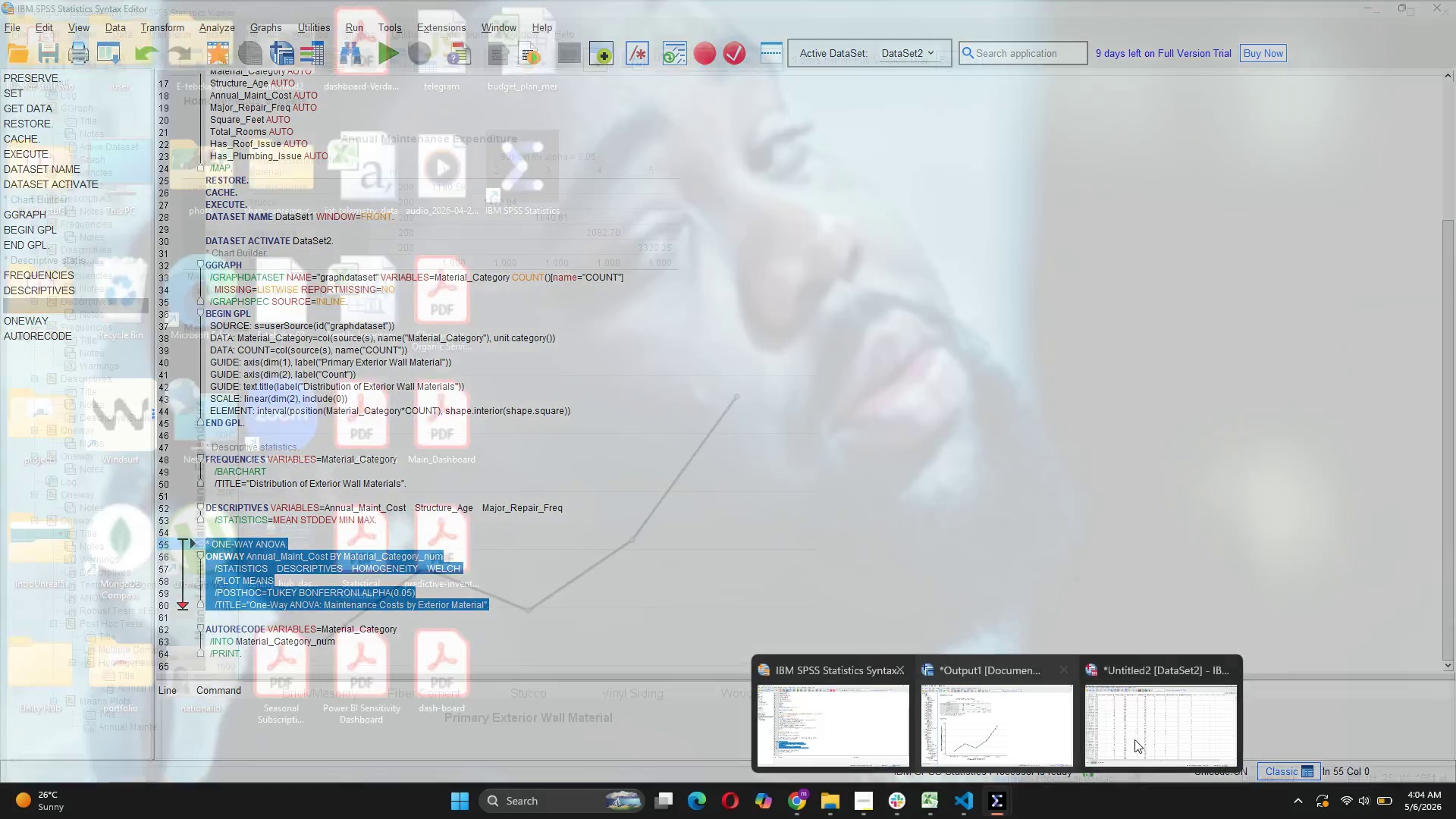 
mouse_move([1008, 775])
 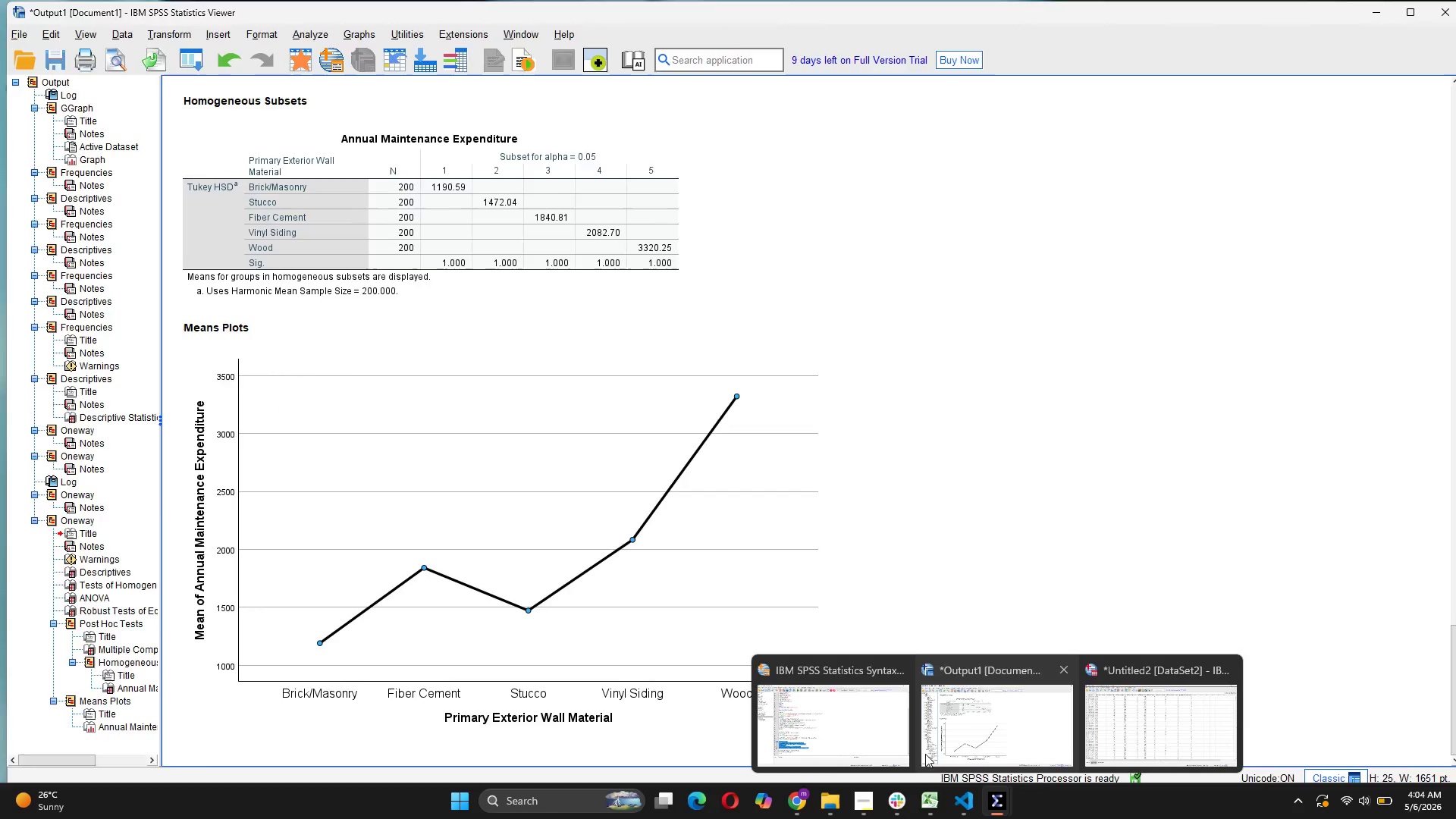 
left_click([831, 747])
 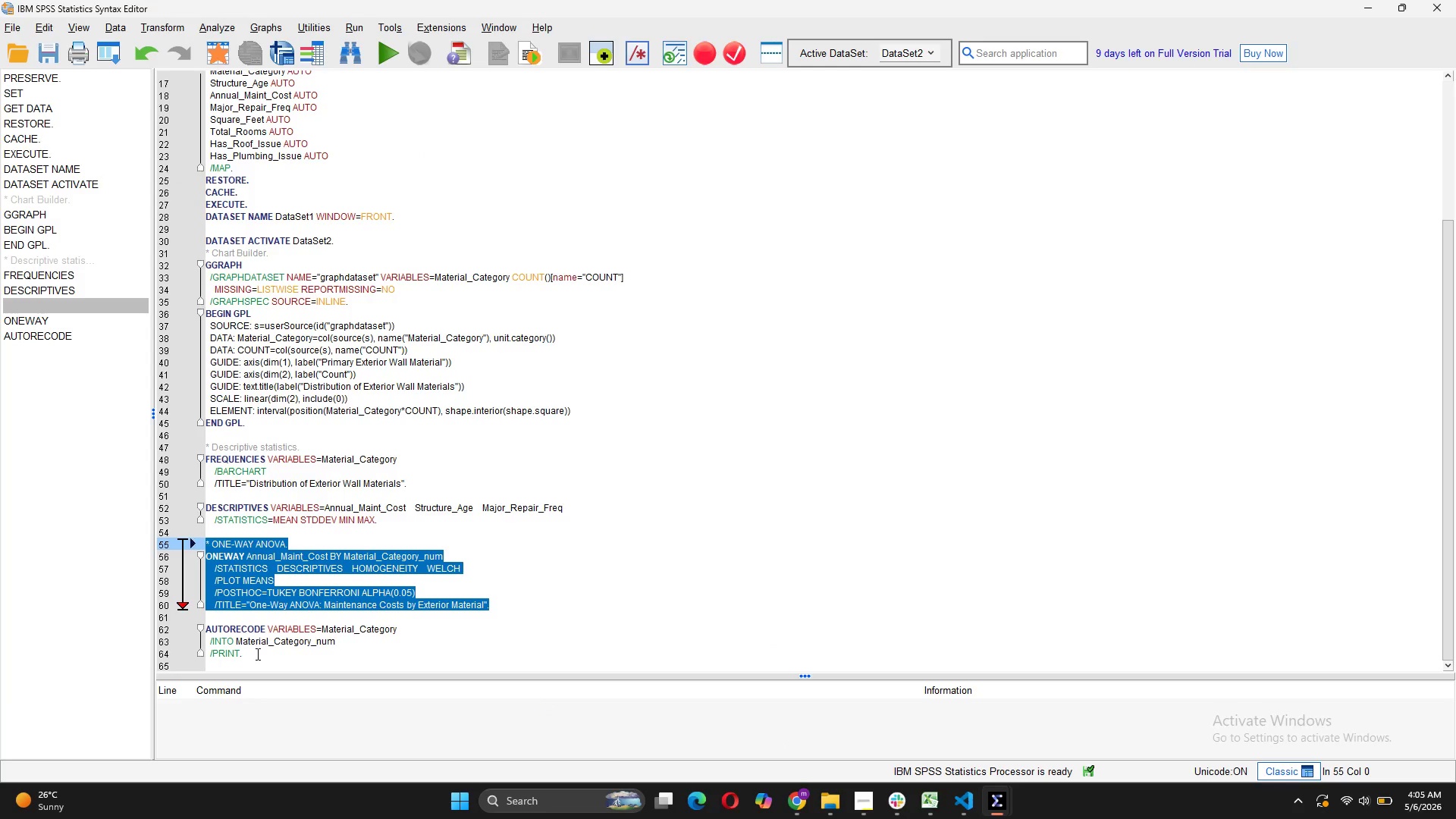 
left_click([256, 654])
 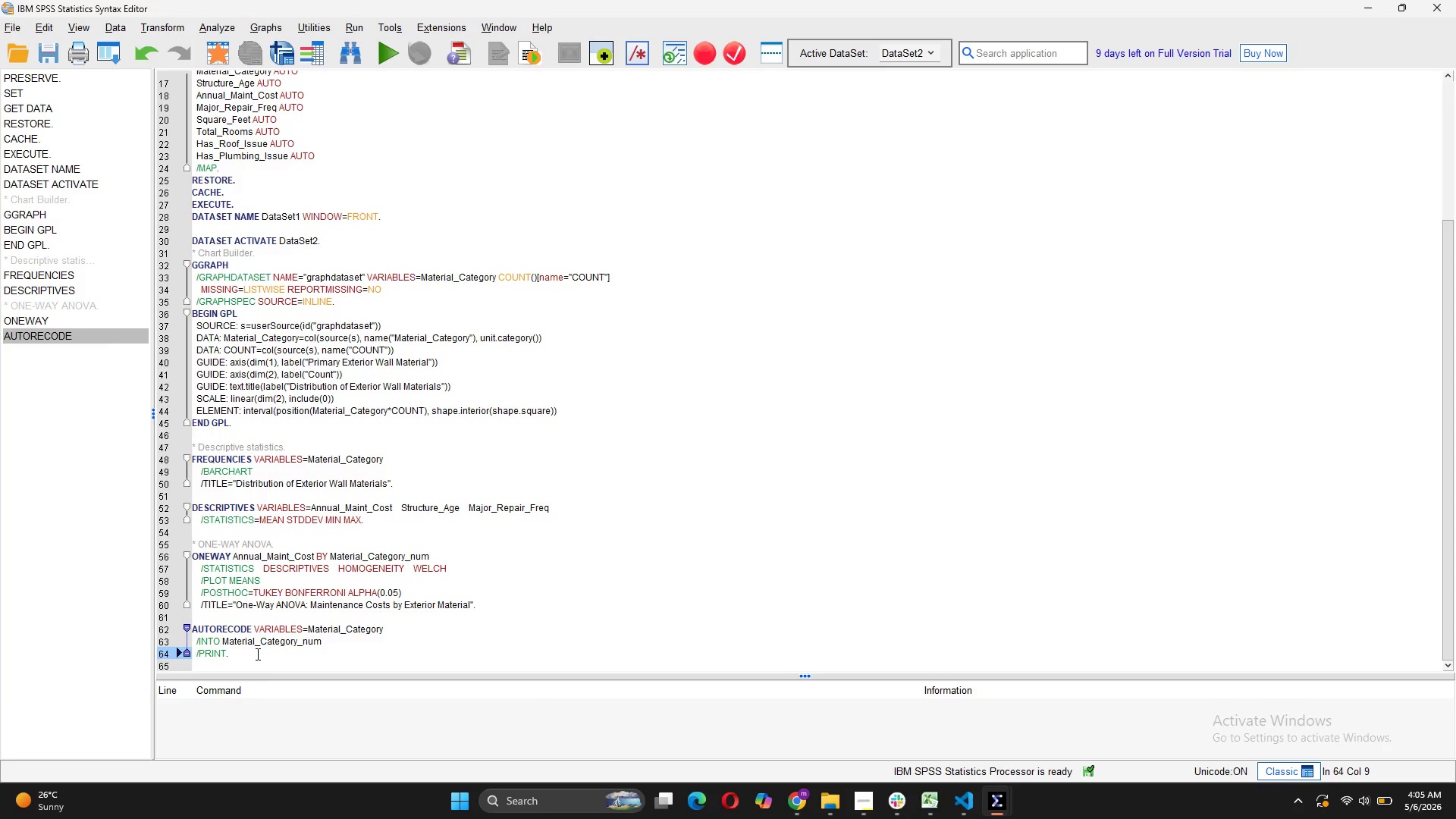 
key(Enter)
 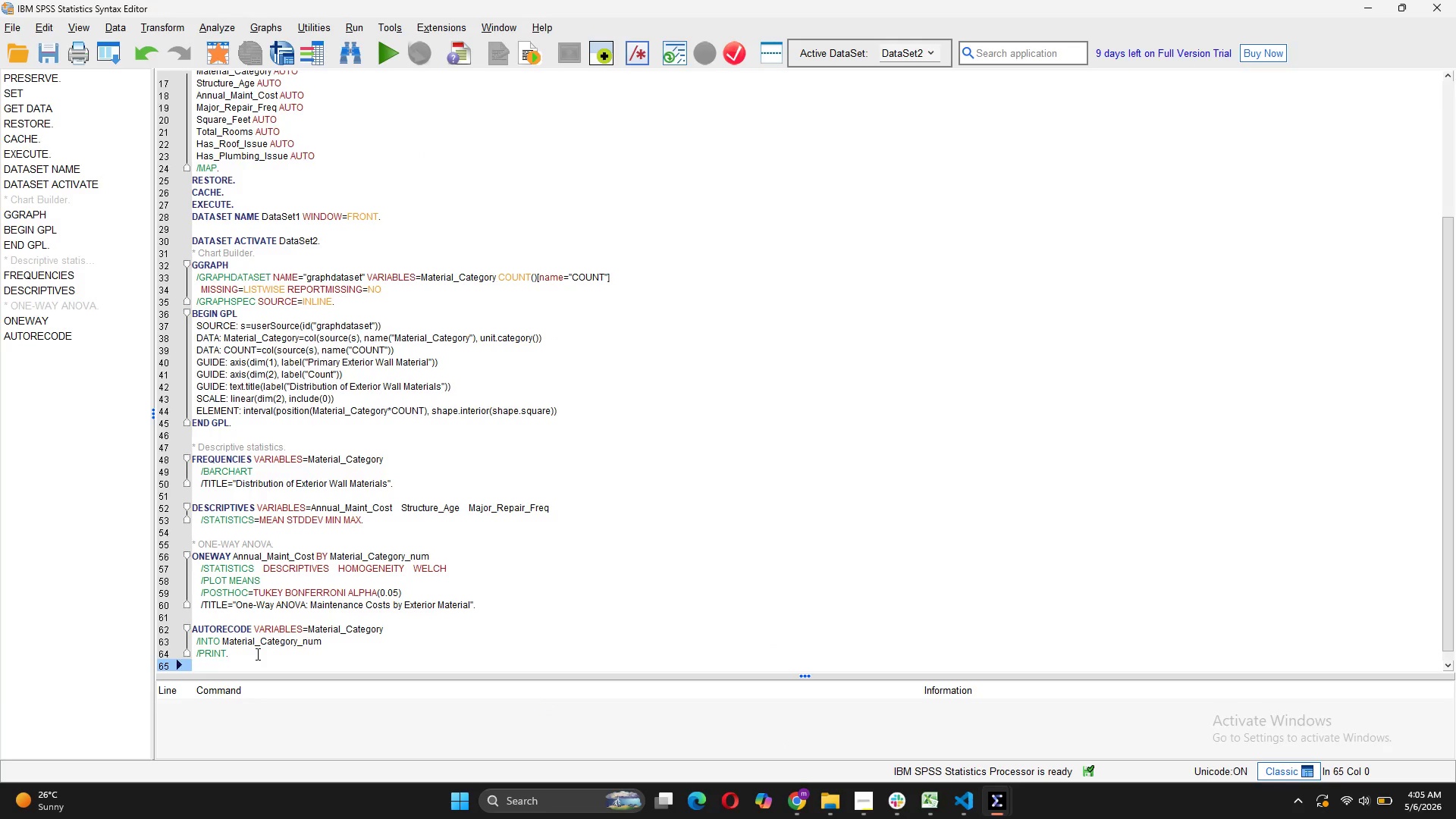 
key(Enter)
 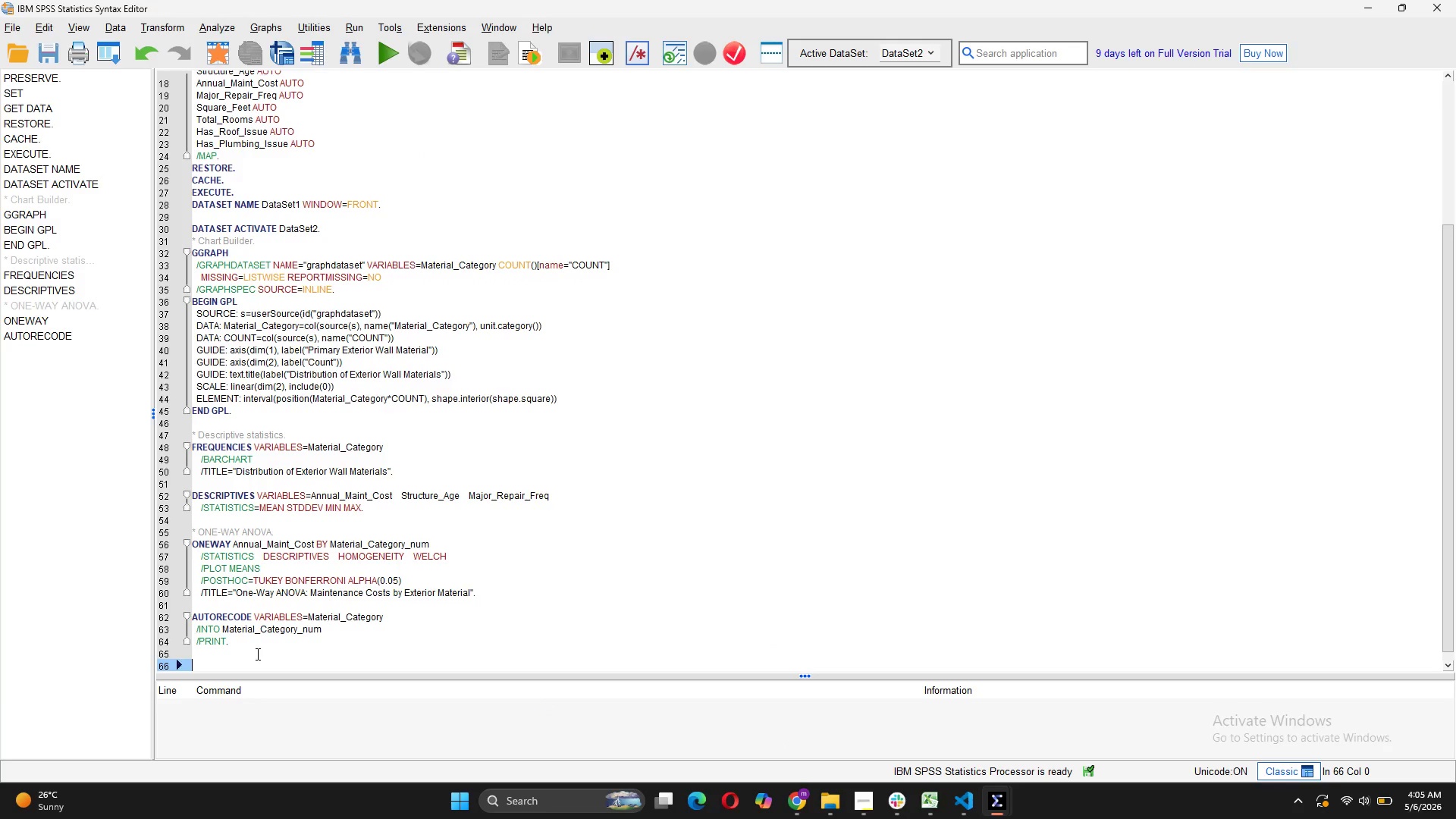 
type(* REGRESSION.)
 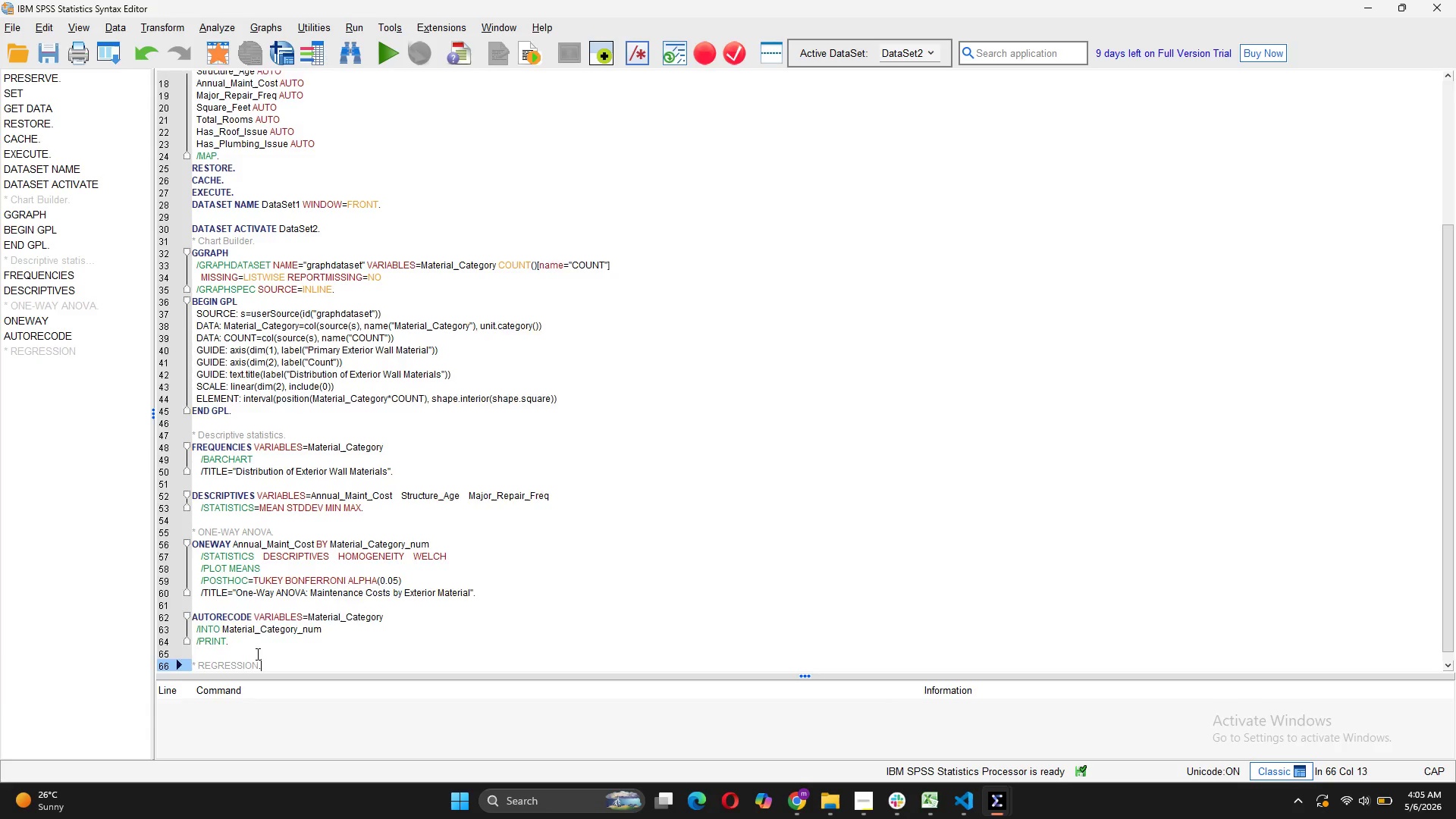 
key(Enter)
 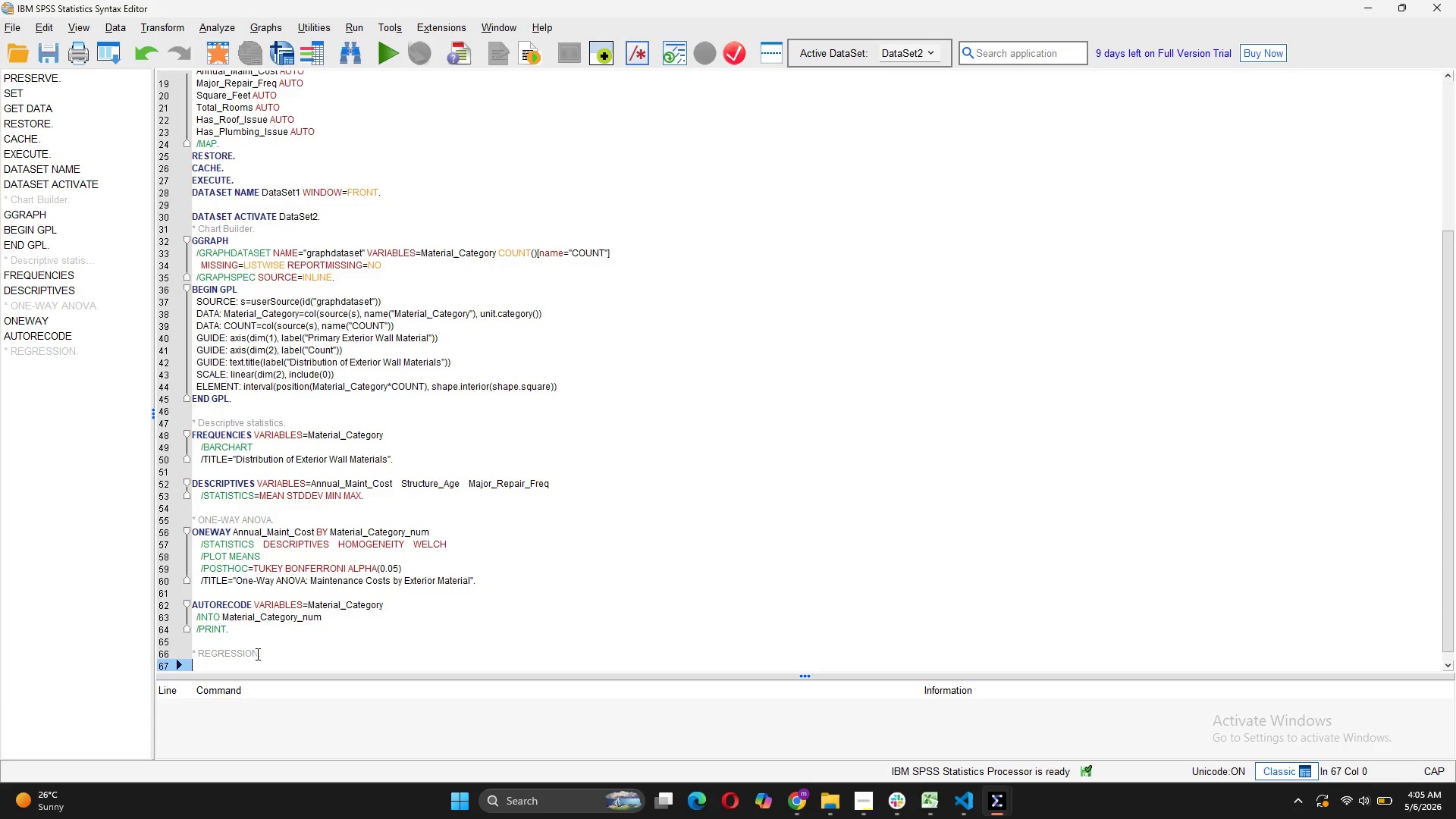 
type(REGRESSION)
 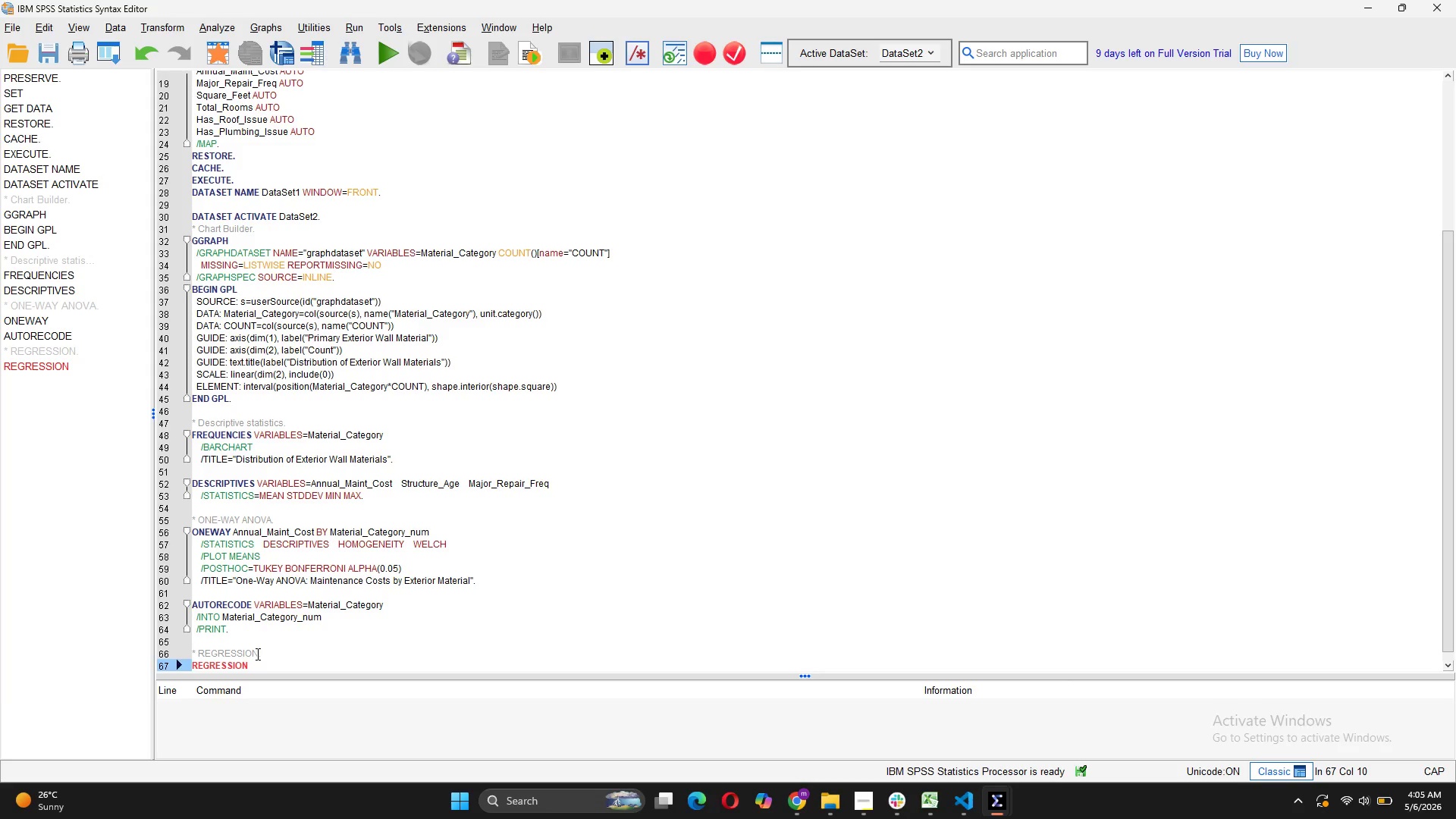 
key(Enter)
 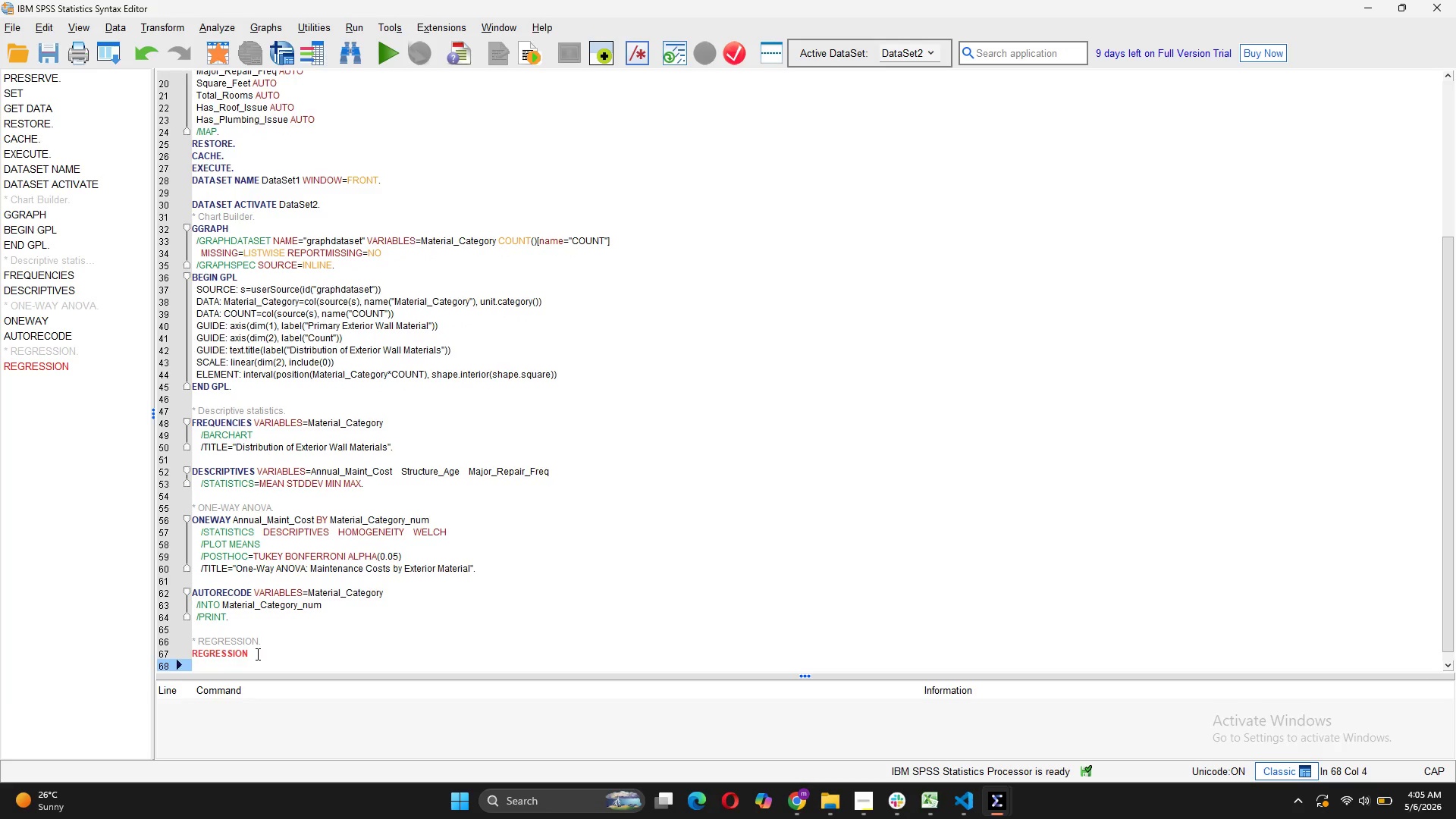 
key(Slash)
 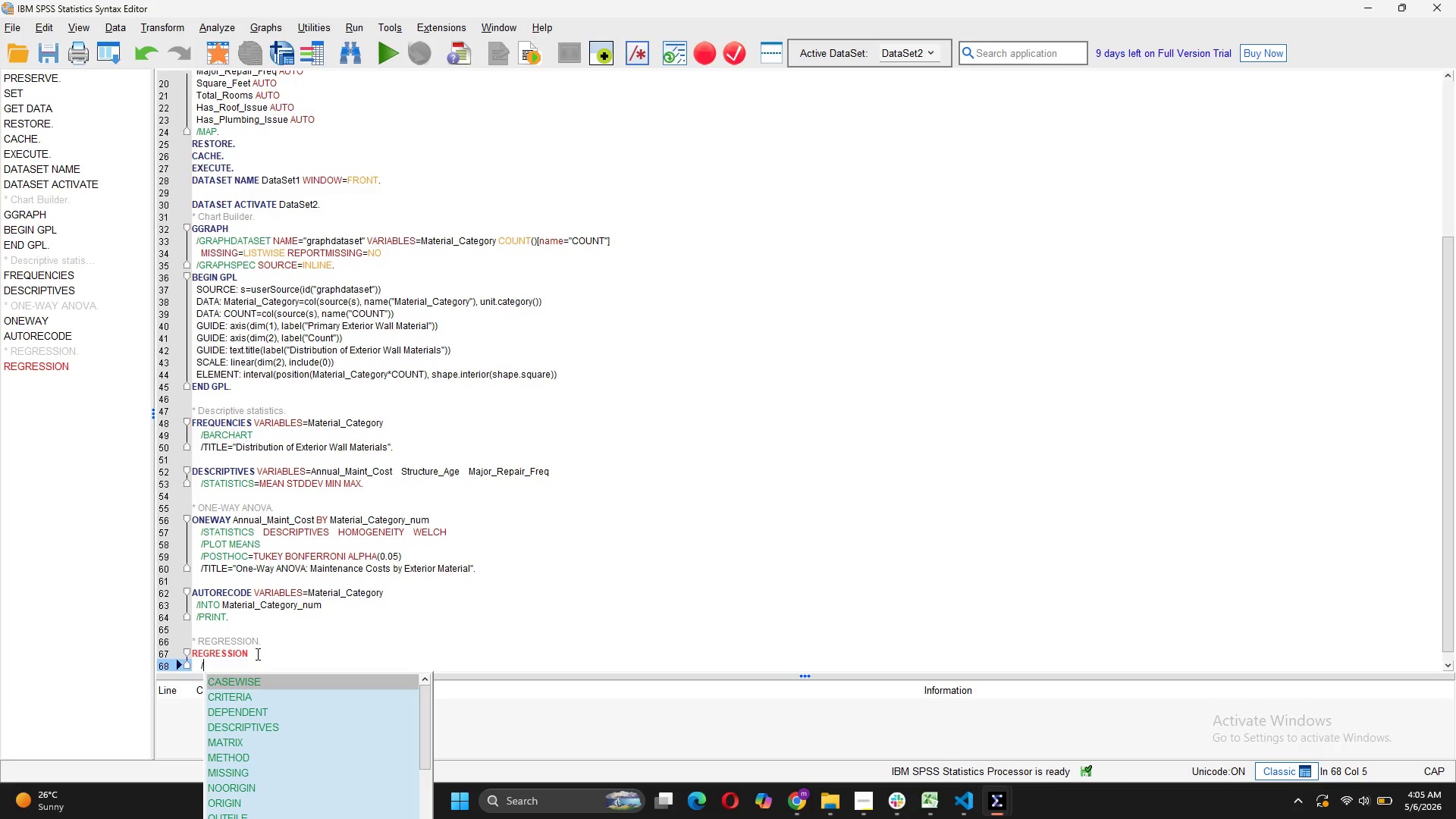 
left_click([247, 734])
 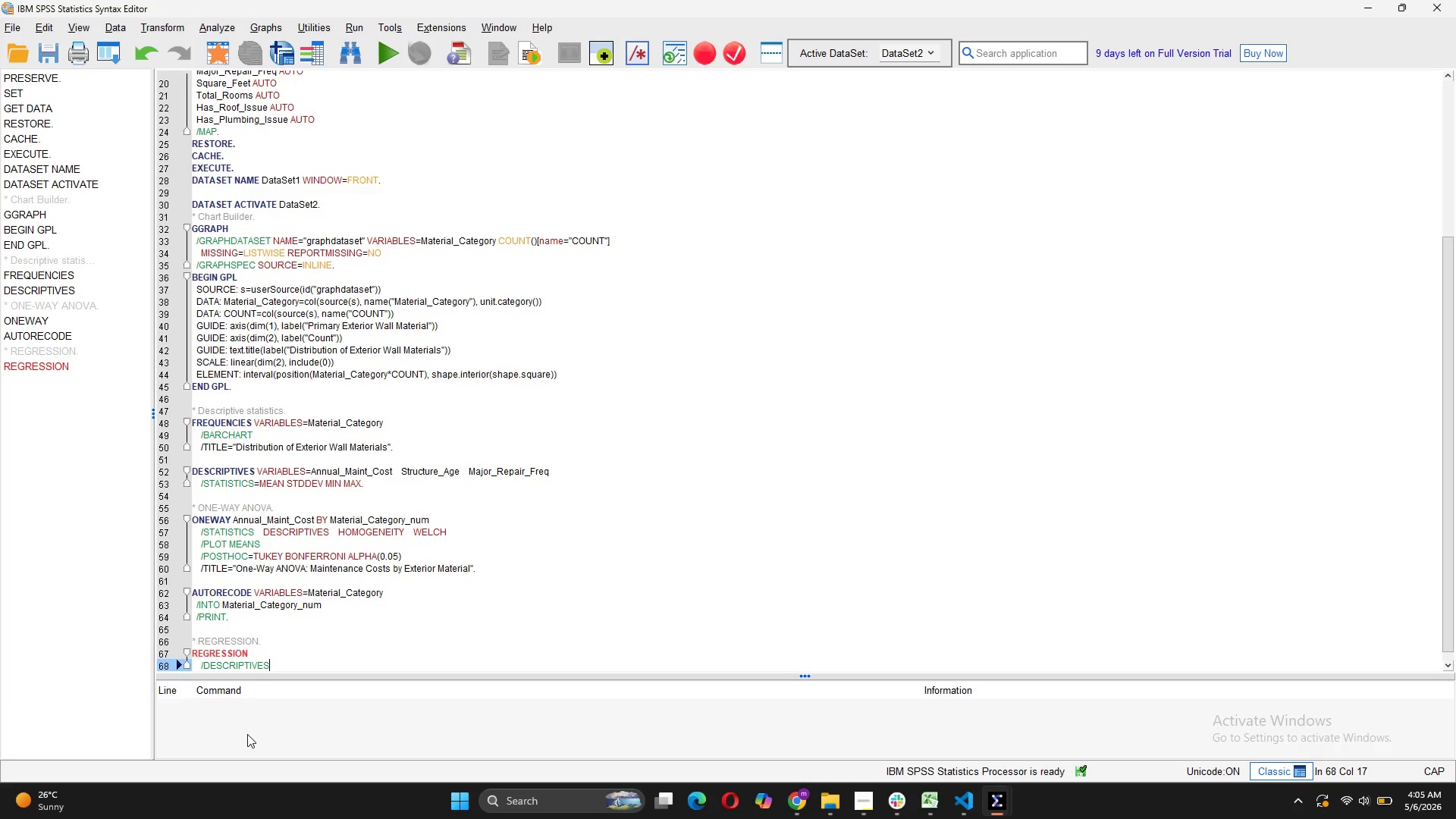 
type( MEAN STDDEV CORR SIG N)
 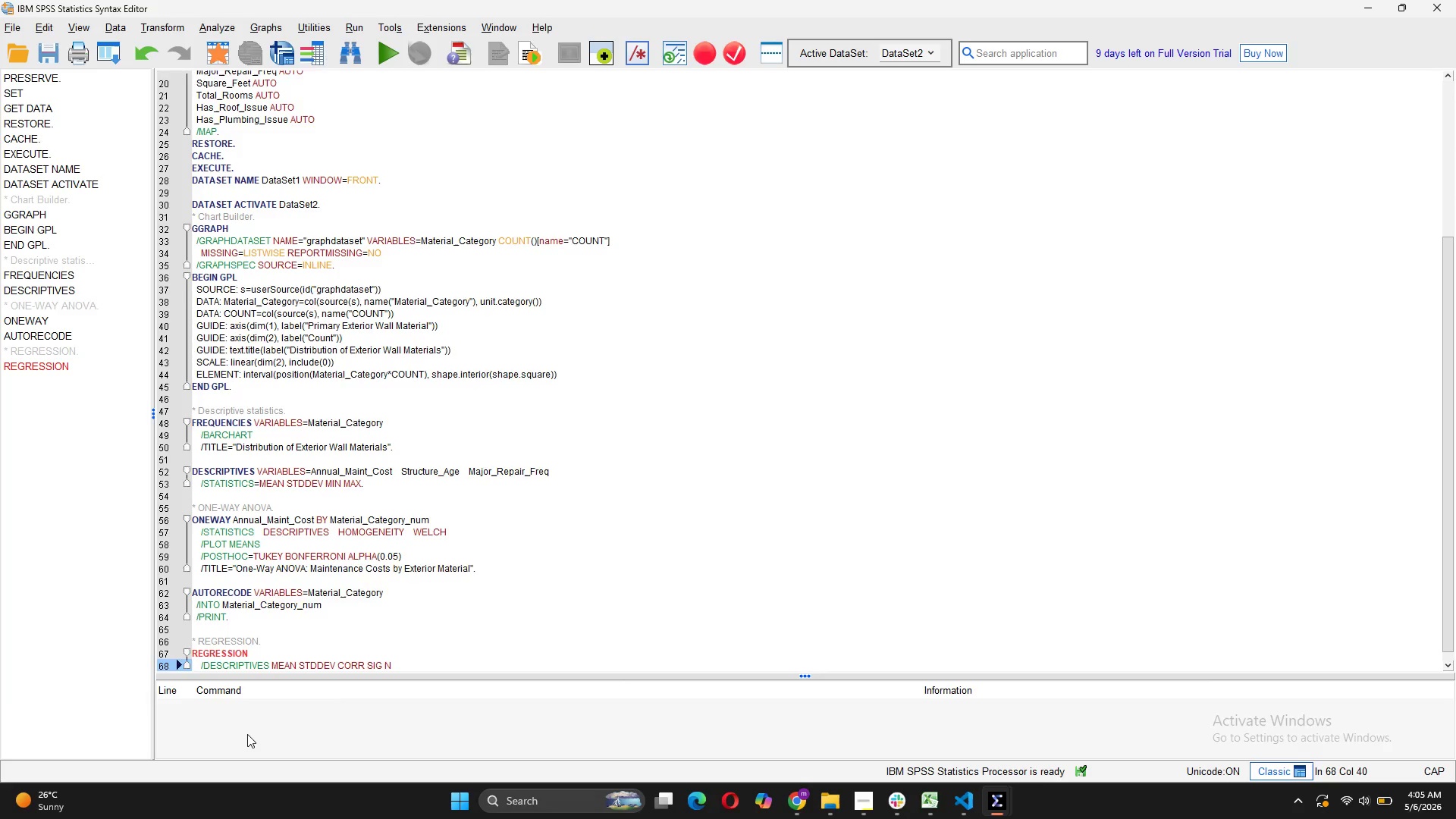 
key(Enter)
 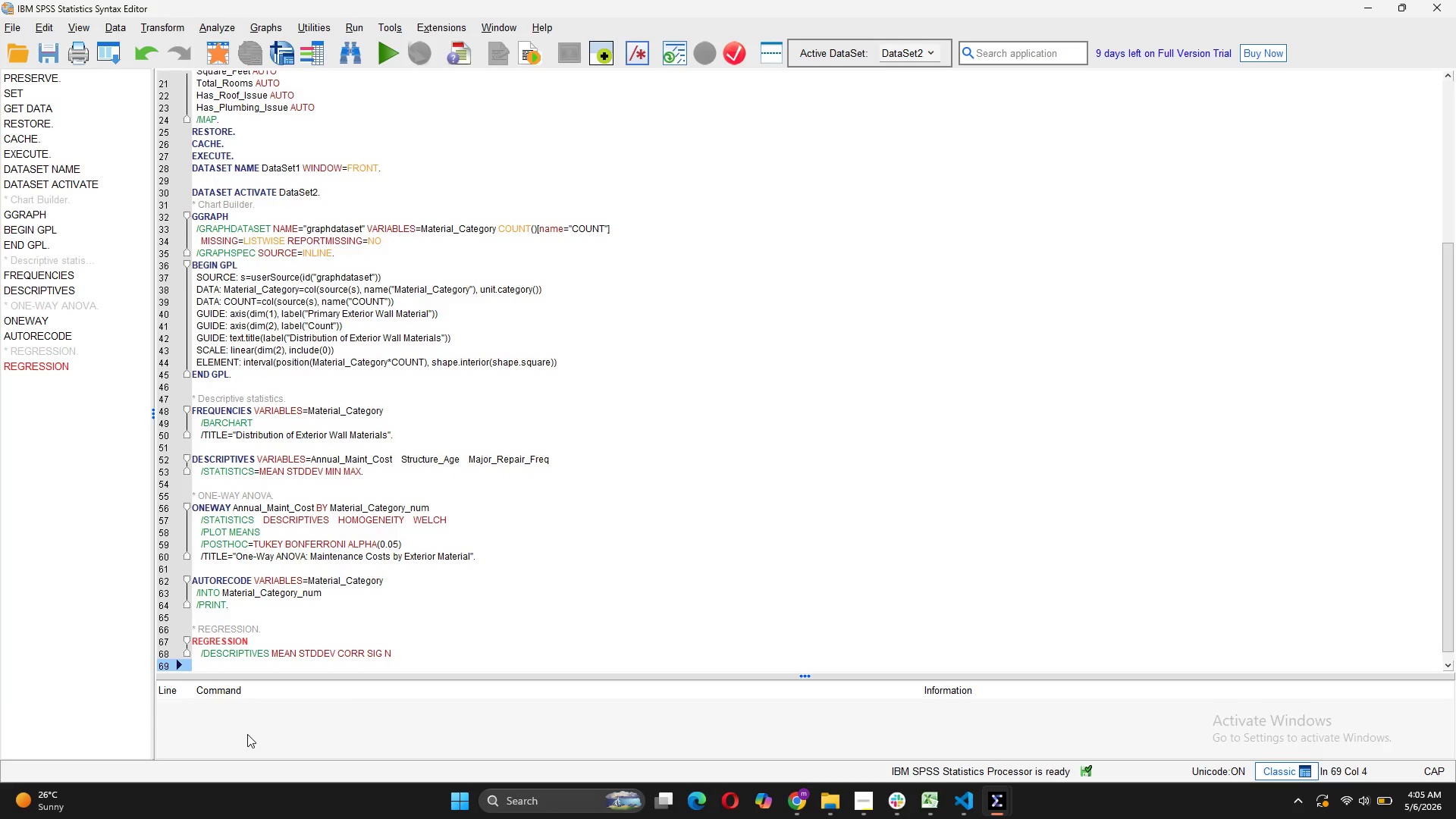 
type(/DEPENDENT MaJO)
key(Backspace)
key(Backspace)
key(Tab)
 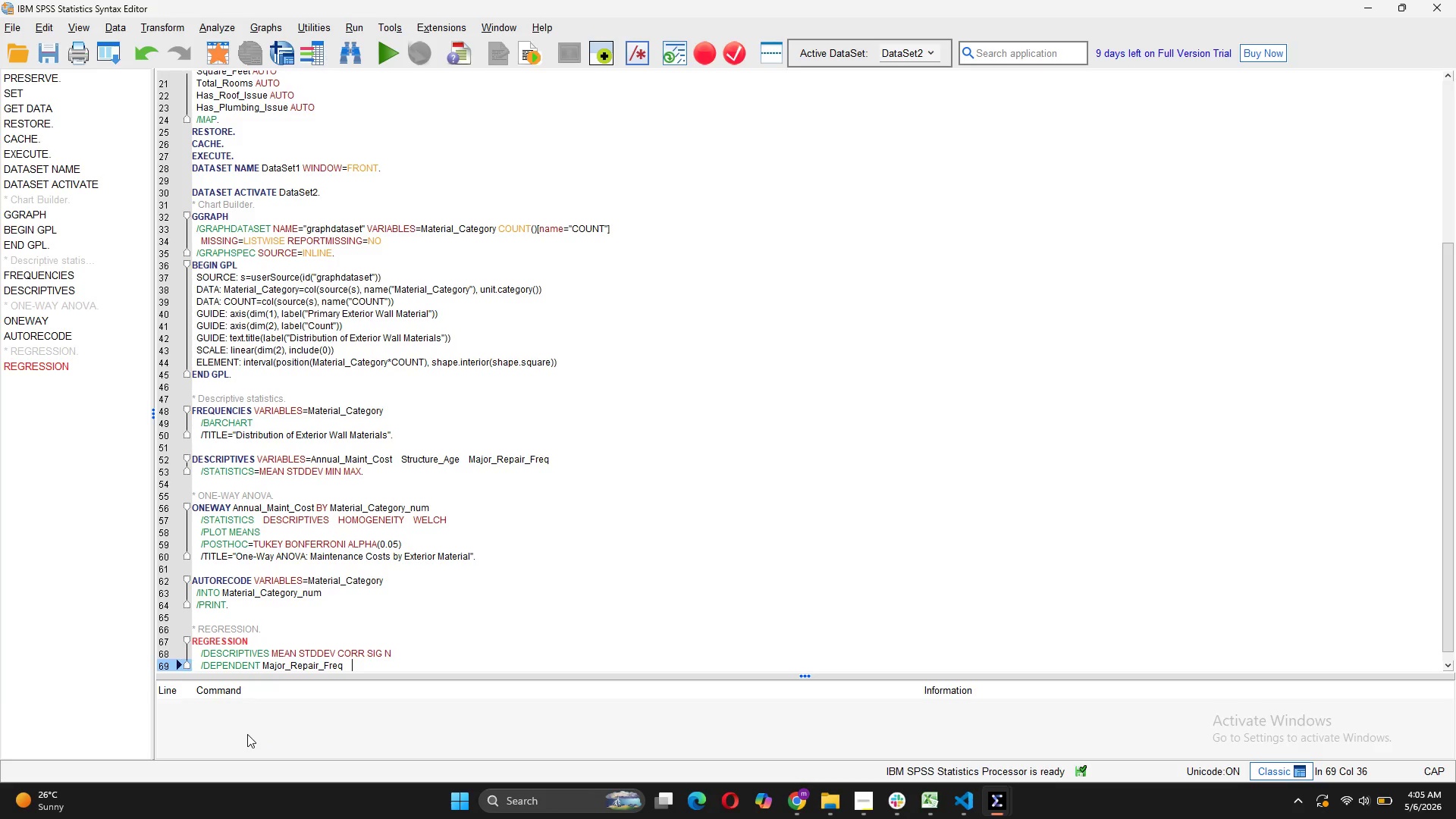 
key(Enter)
 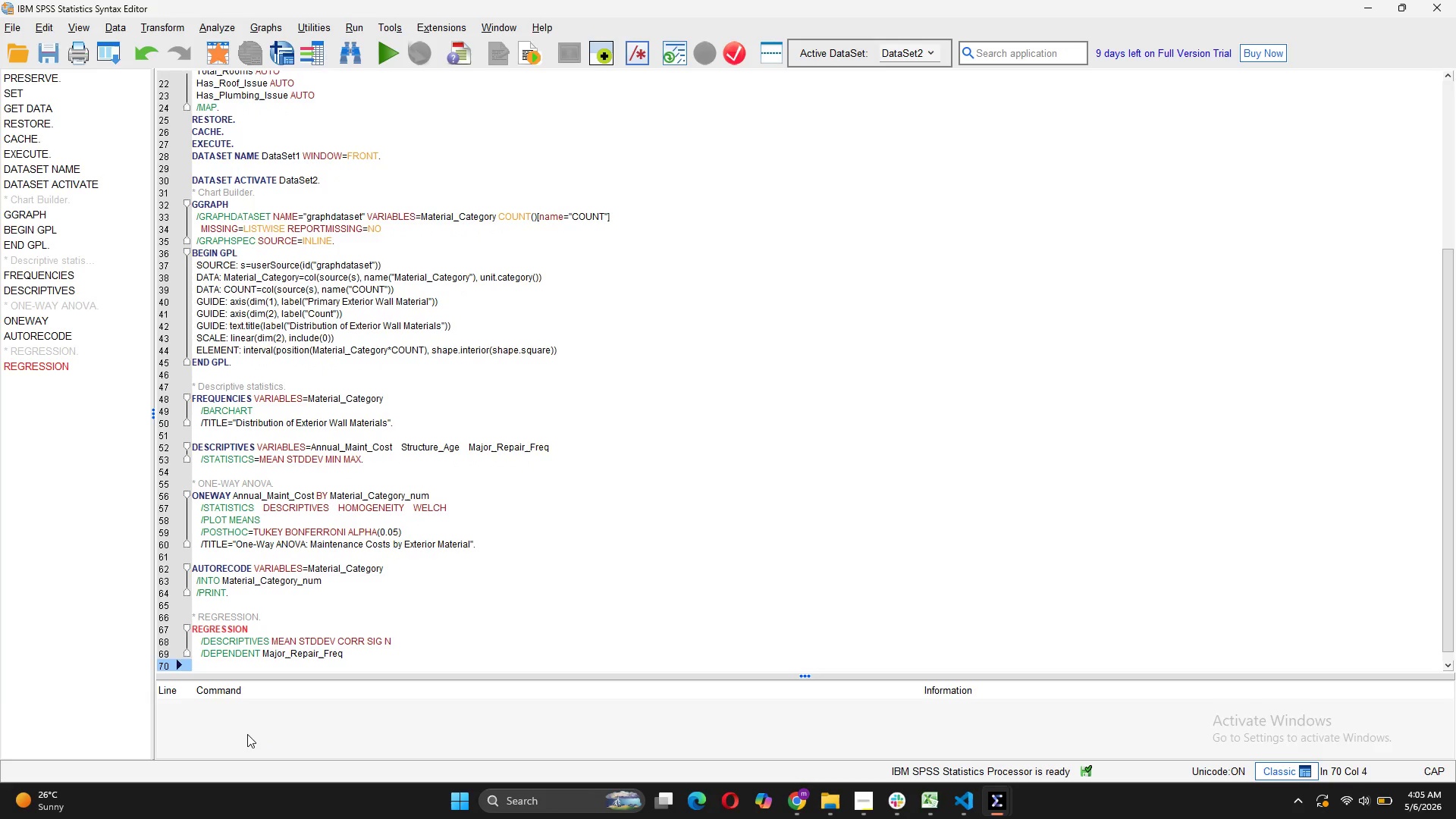 
type(/METHOD=ENTER Structure_Age)
 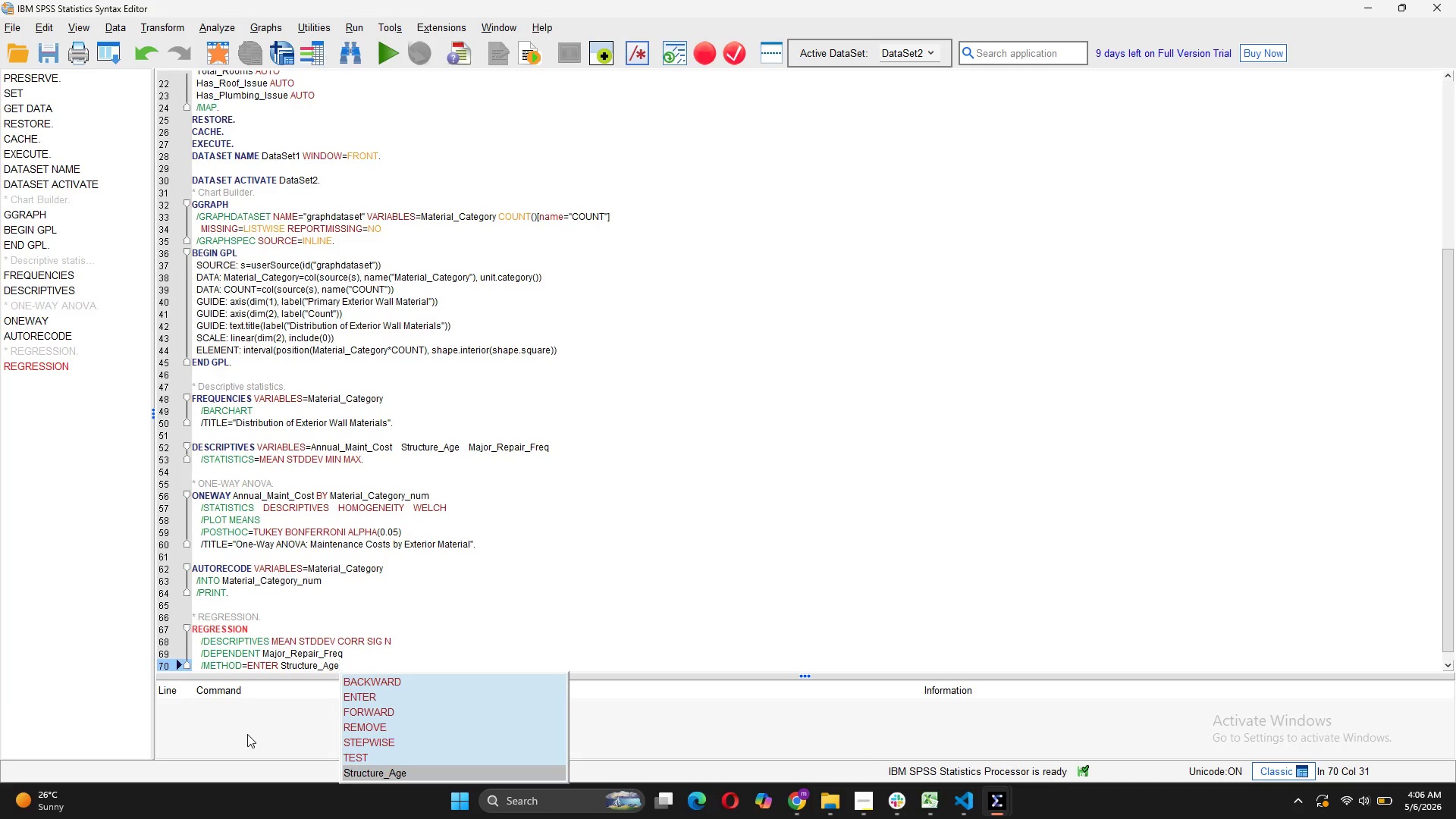 
key(Enter)
 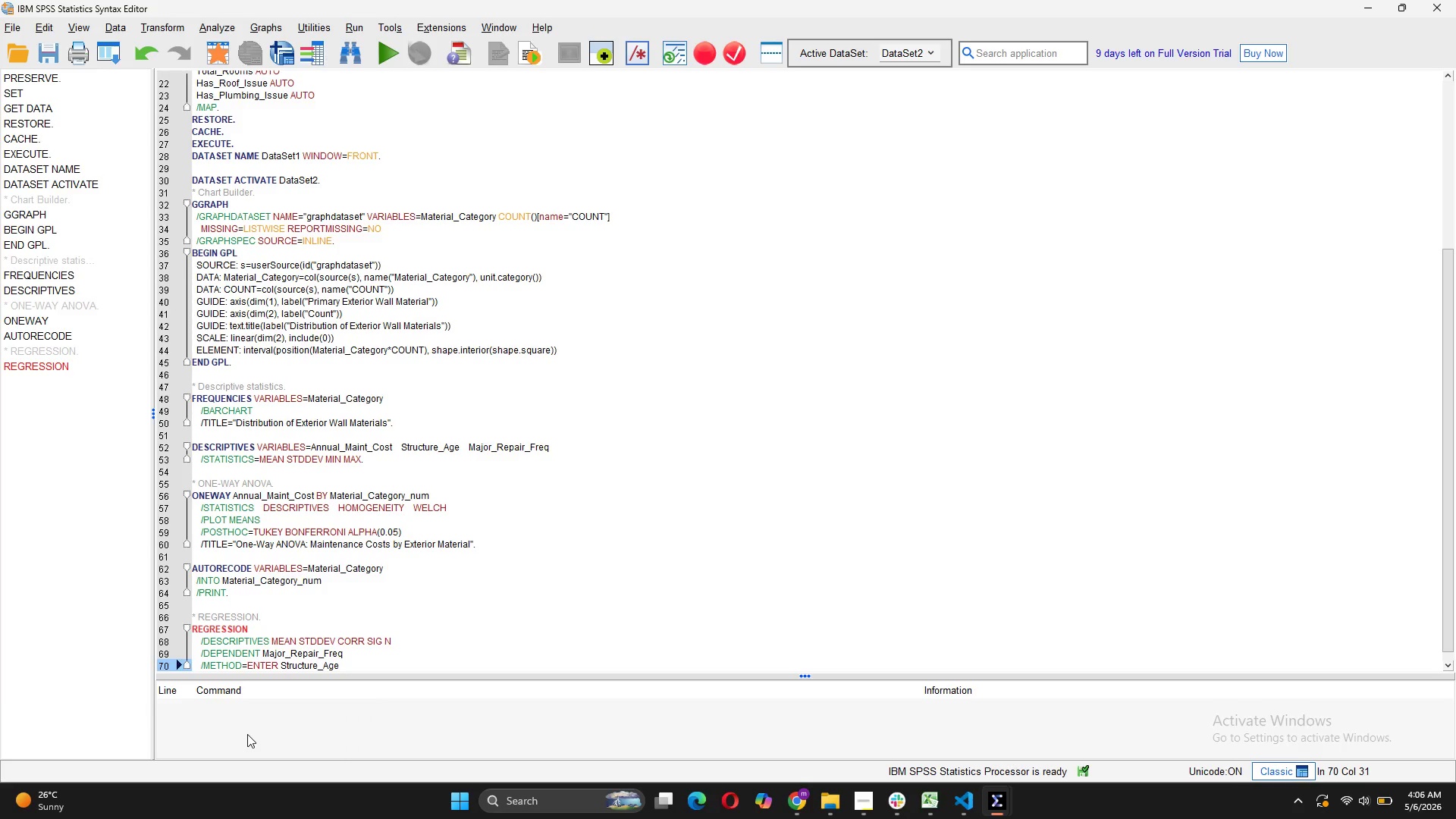 
key(Enter)
 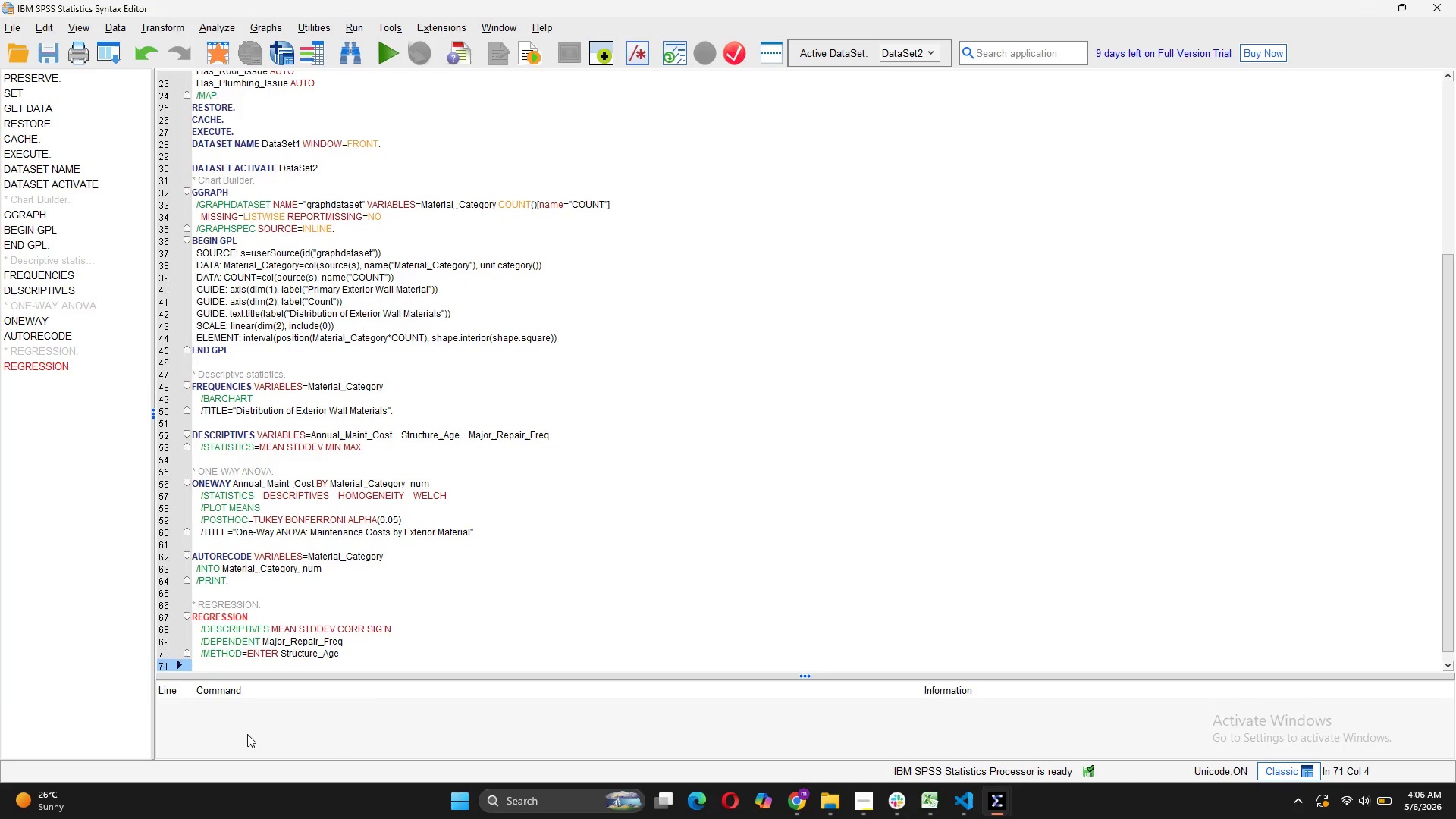 
type(/A)
key(Backspace)
type(Scatter)
 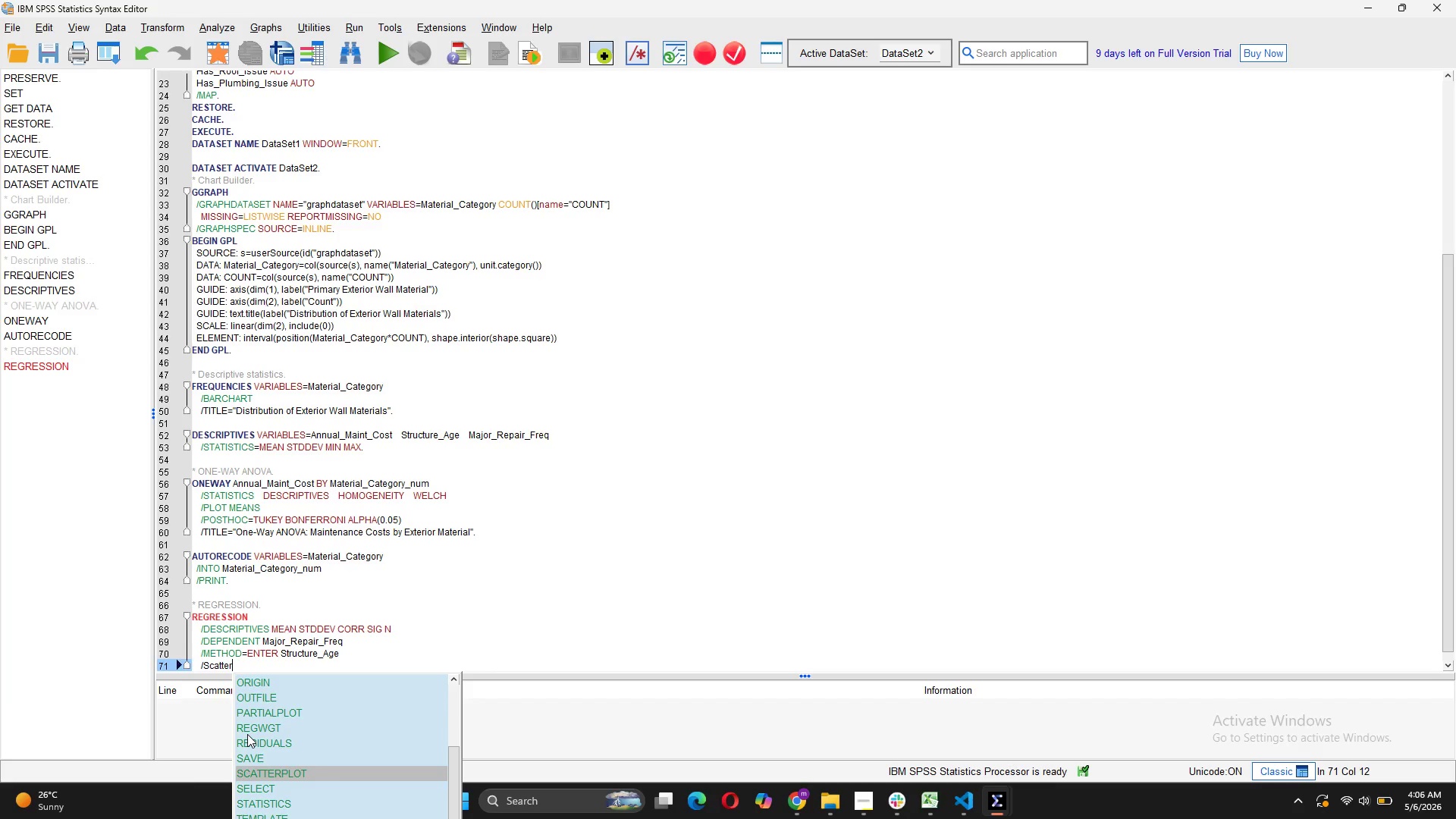 
key(Tab)
key(Backspace)
key(Backspace)
type(= (Stru)
key(Tab)
key(Backspace)
type(, Ma)
key(Tab)
key(Backspace)
key(Backspace)
key(Backspace)
key(Backspace)
type(jo)
key(Tab)
 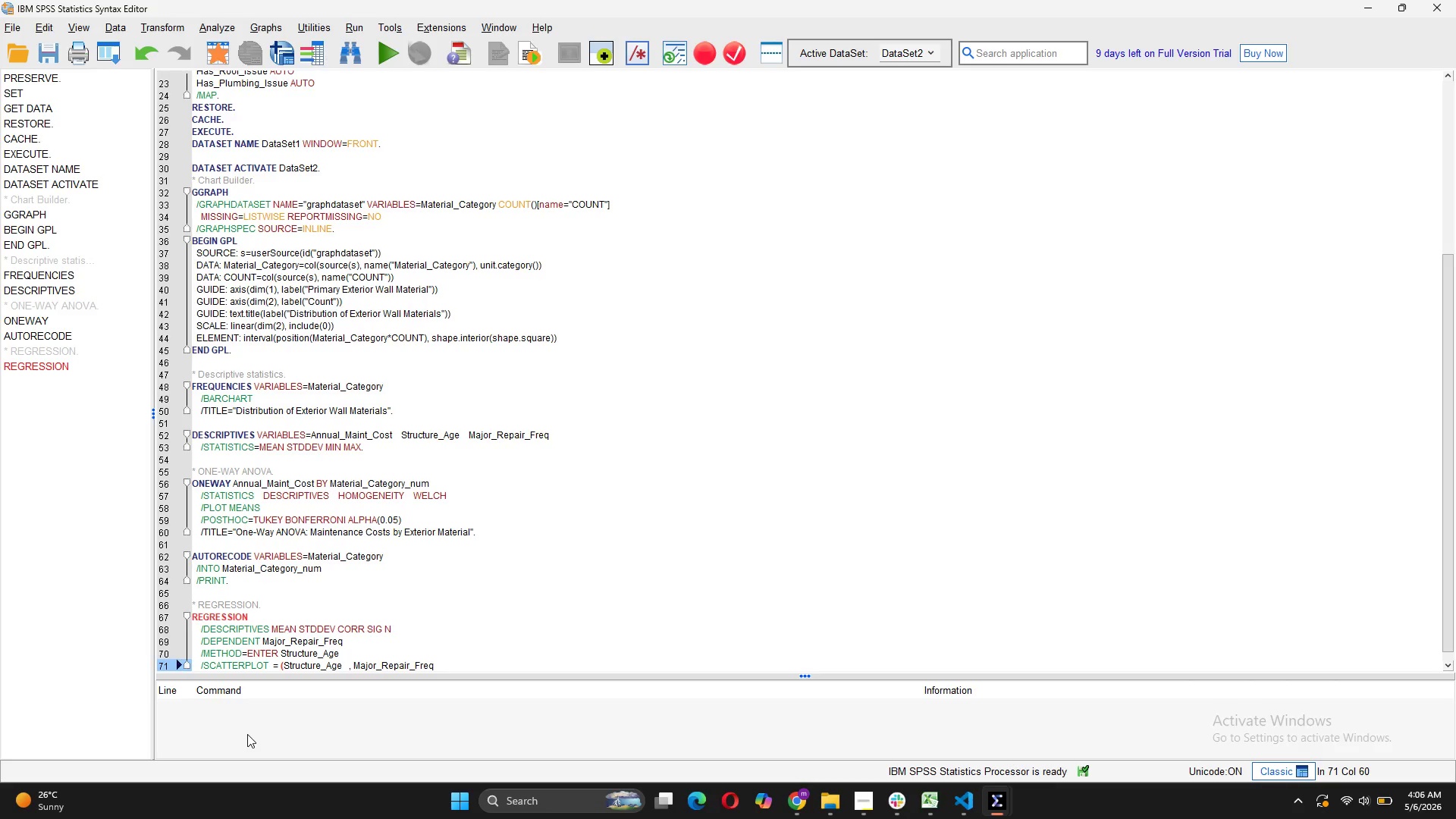 
key(Backspace)
 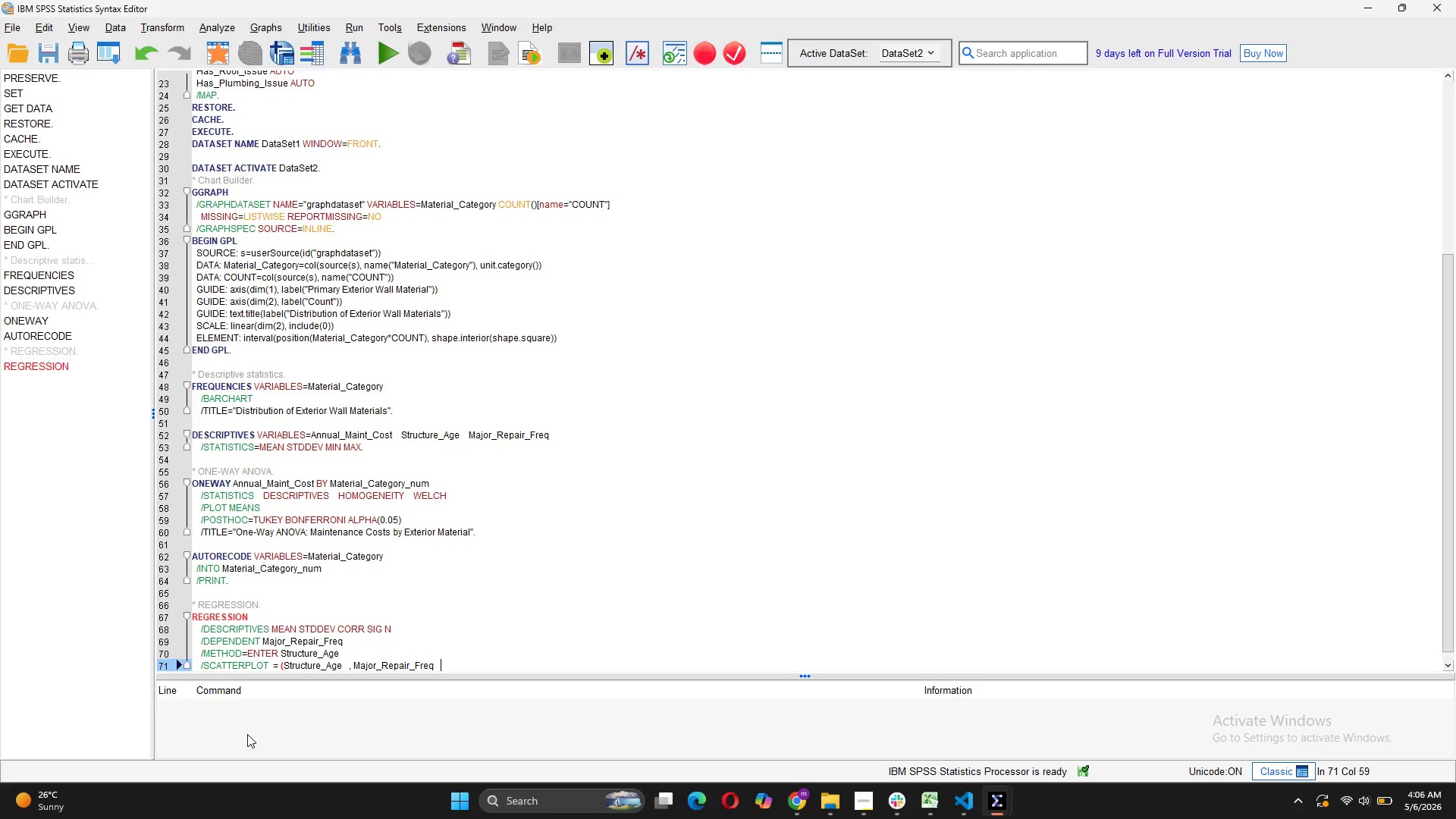 
key(Backspace)
 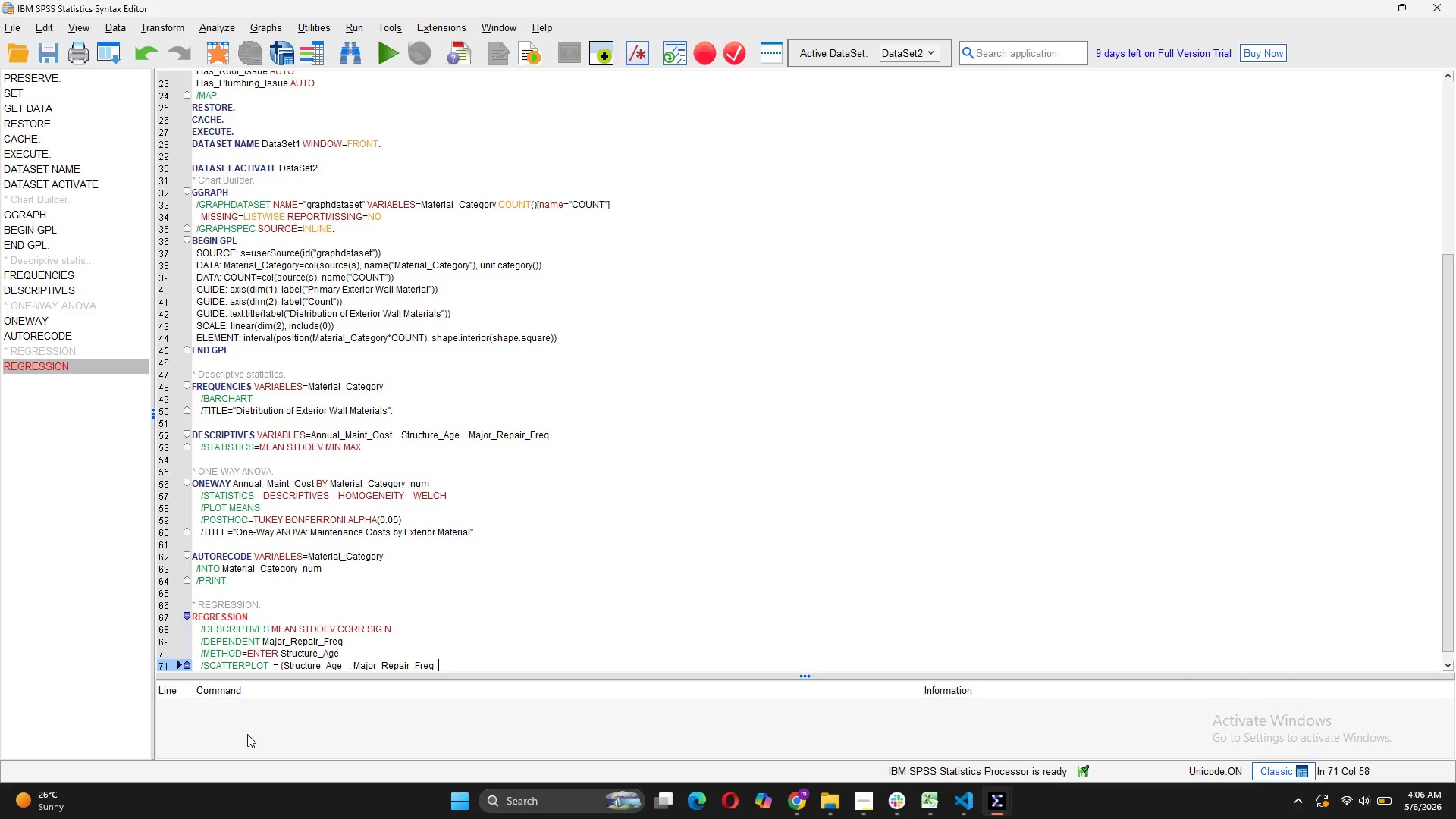 
key(Backspace)
 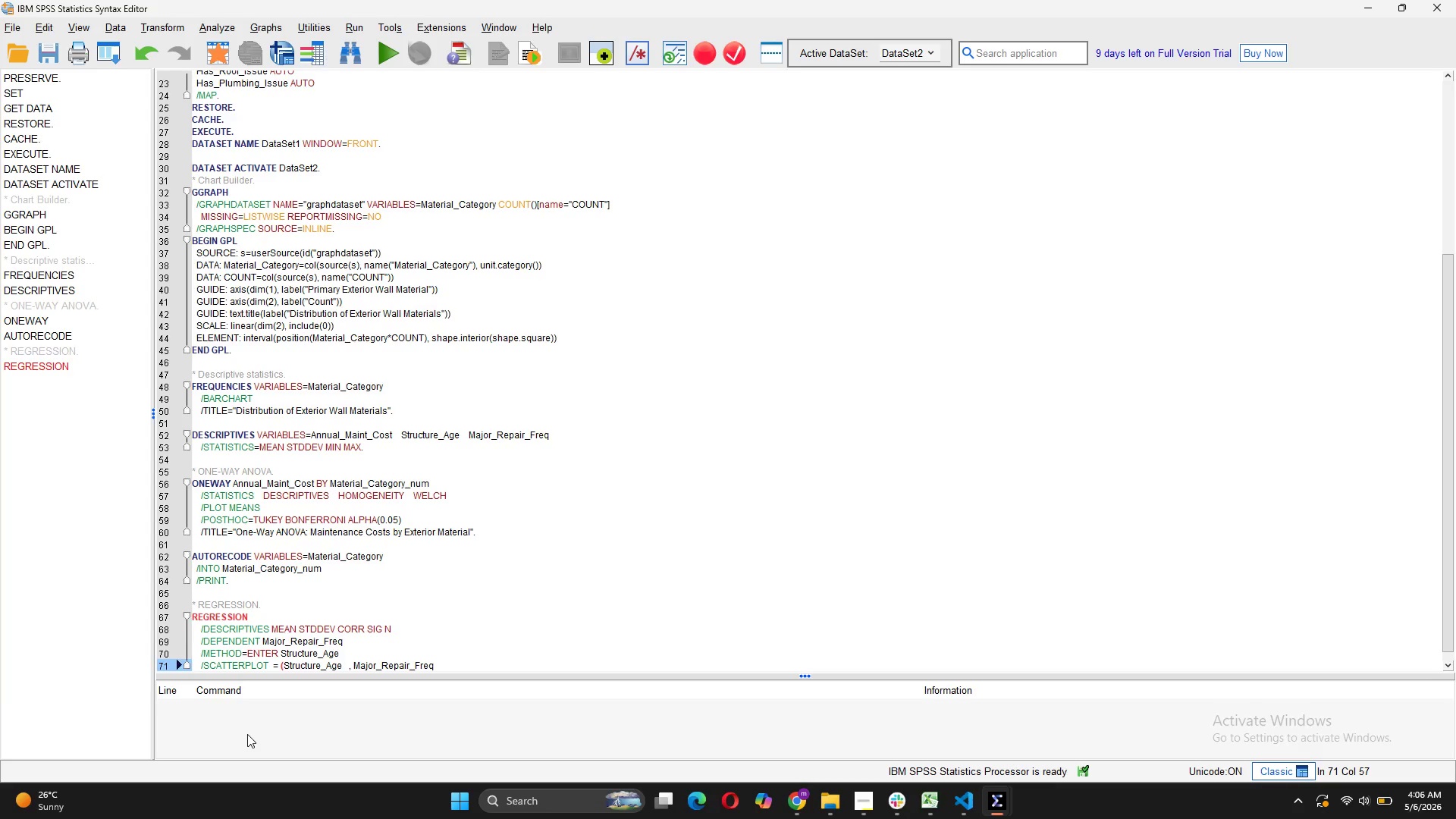 
key(Backspace)
 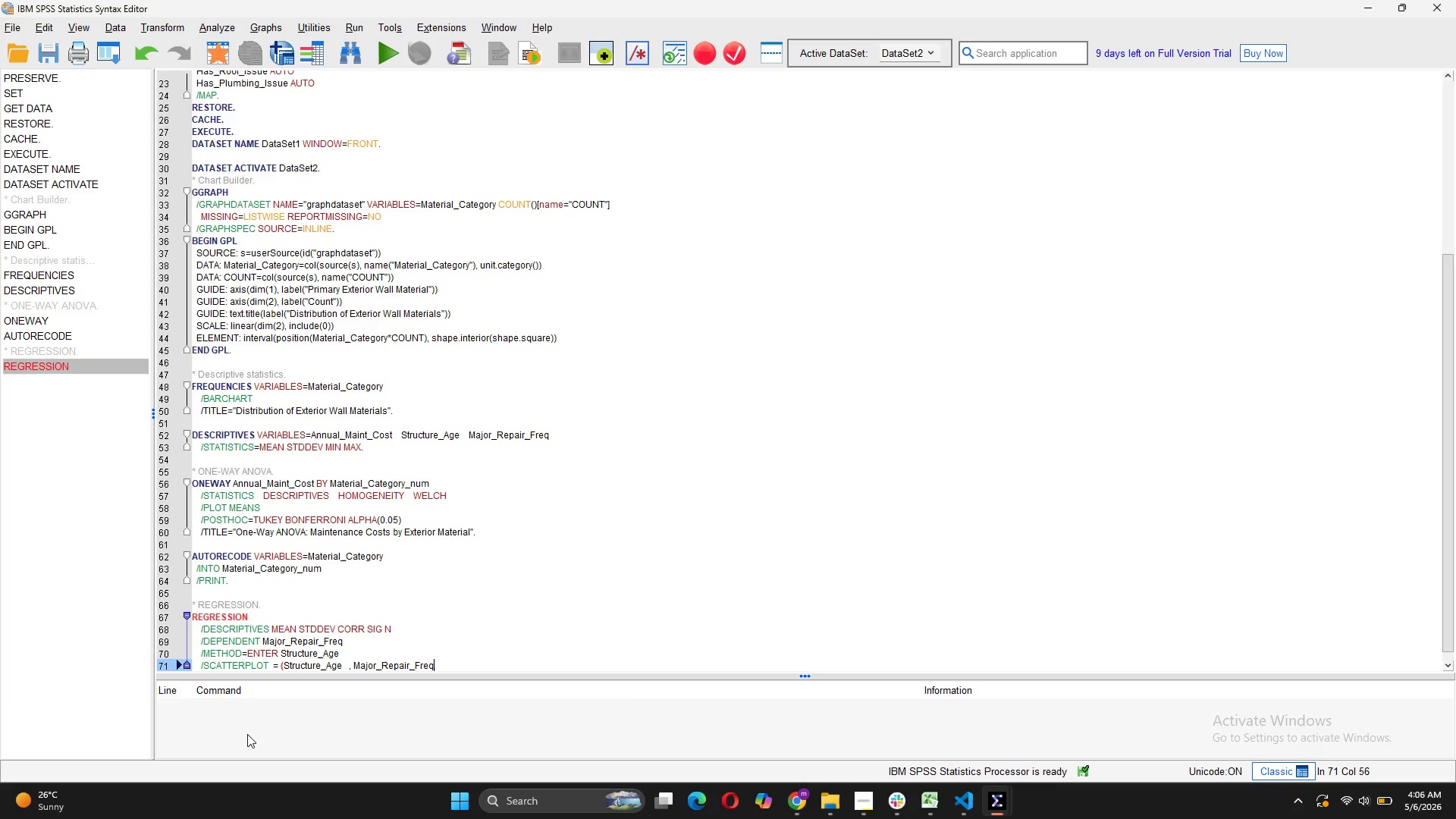 
key(Shift+0)
 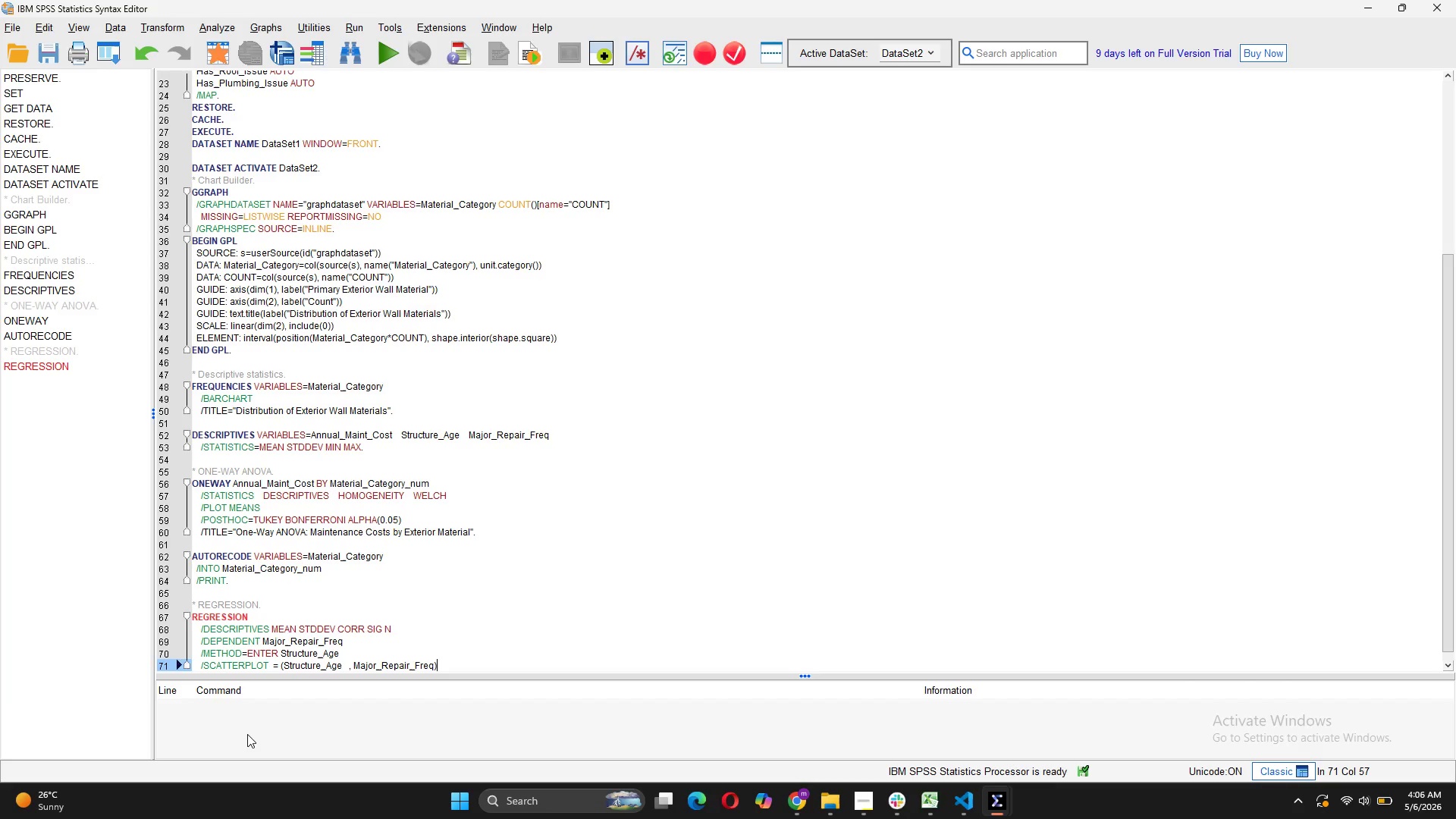 
key(Enter)
 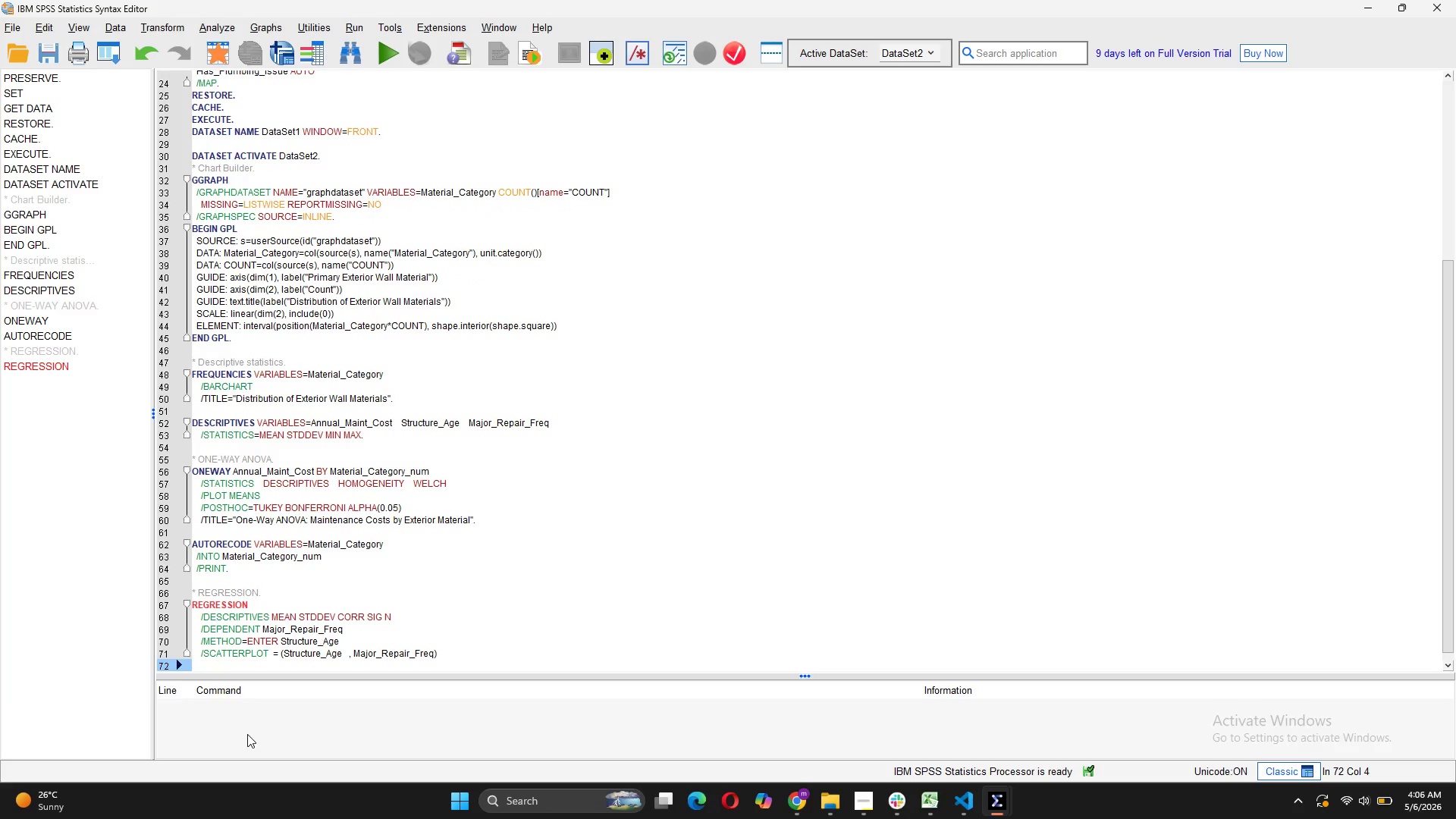 
type(/RESIF)
key(Backspace)
type(DUALS DURBIN HIST(ZRESID).)
 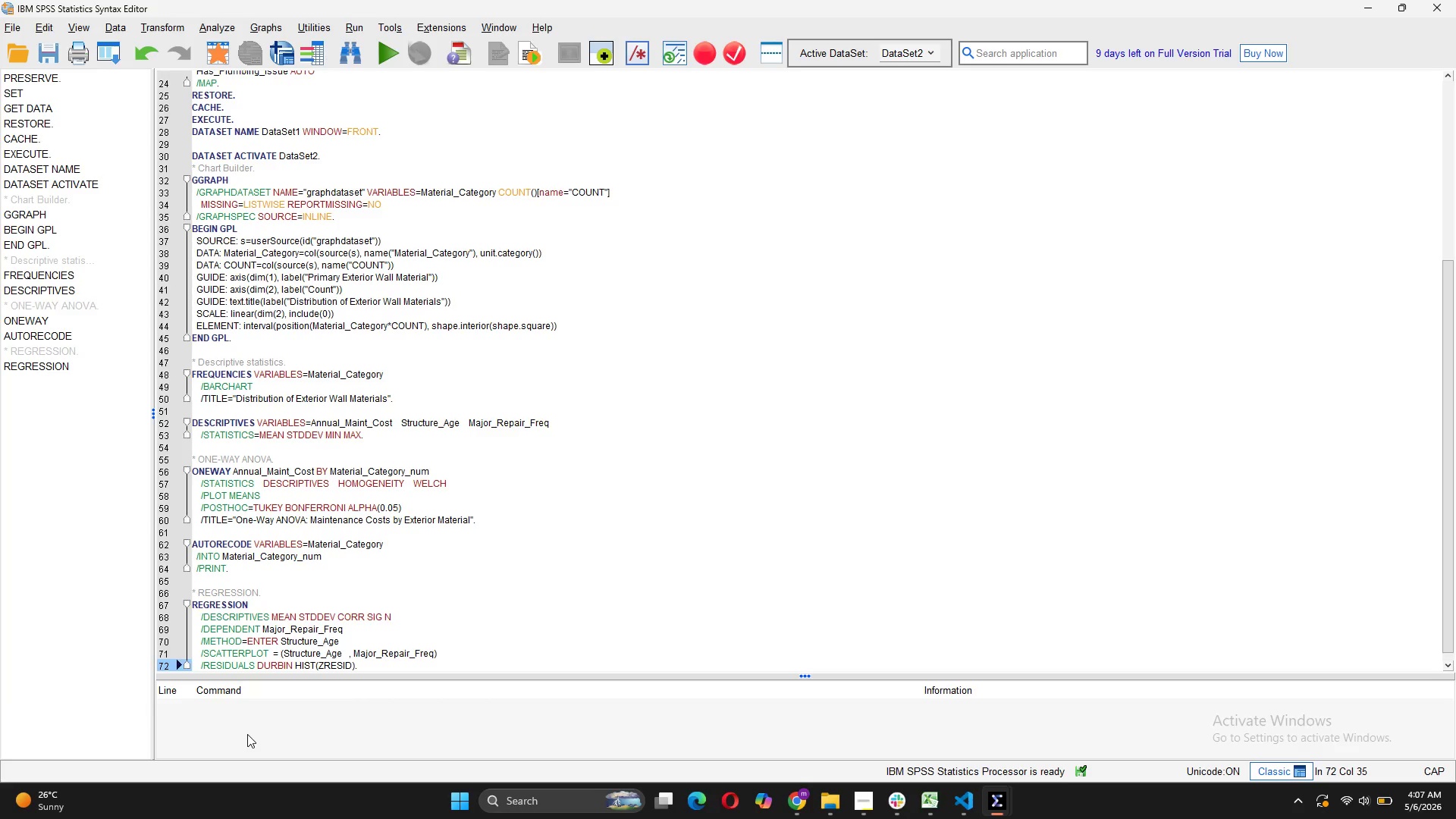 
key(Enter)
 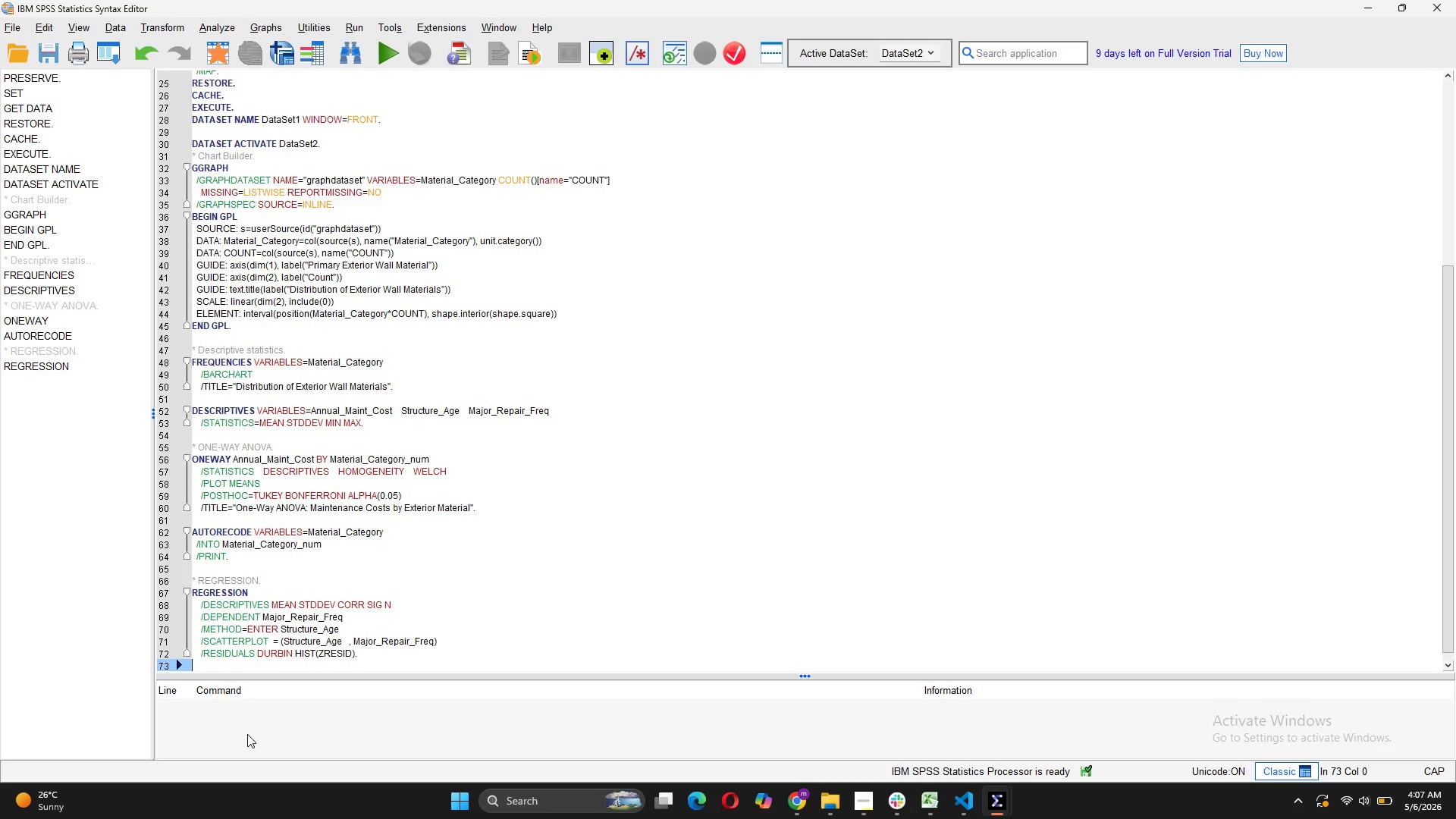 
scroll: coordinate [275, 635], scroll_direction: down, amount: 3.0
 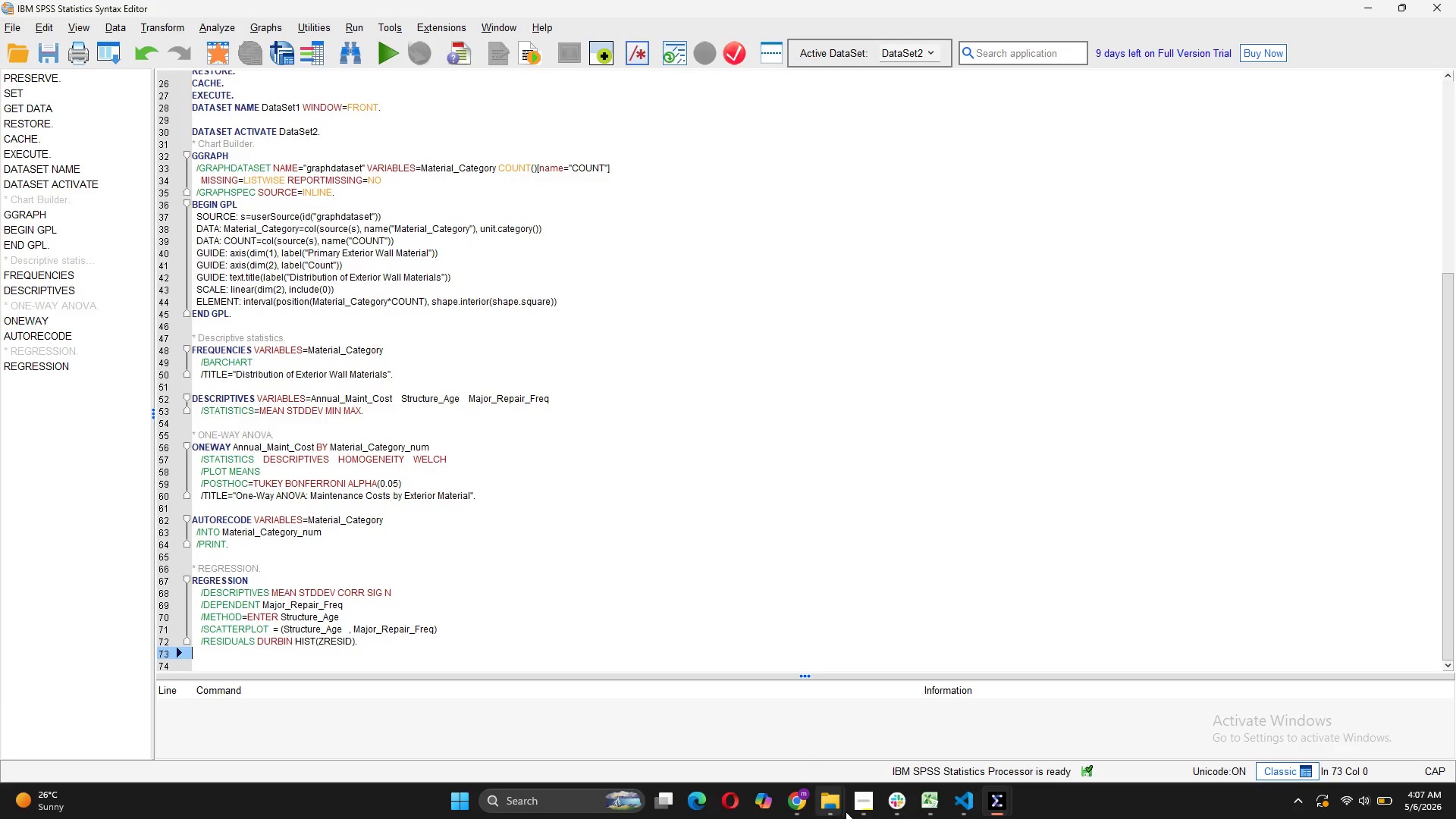 
left_click([864, 805])